 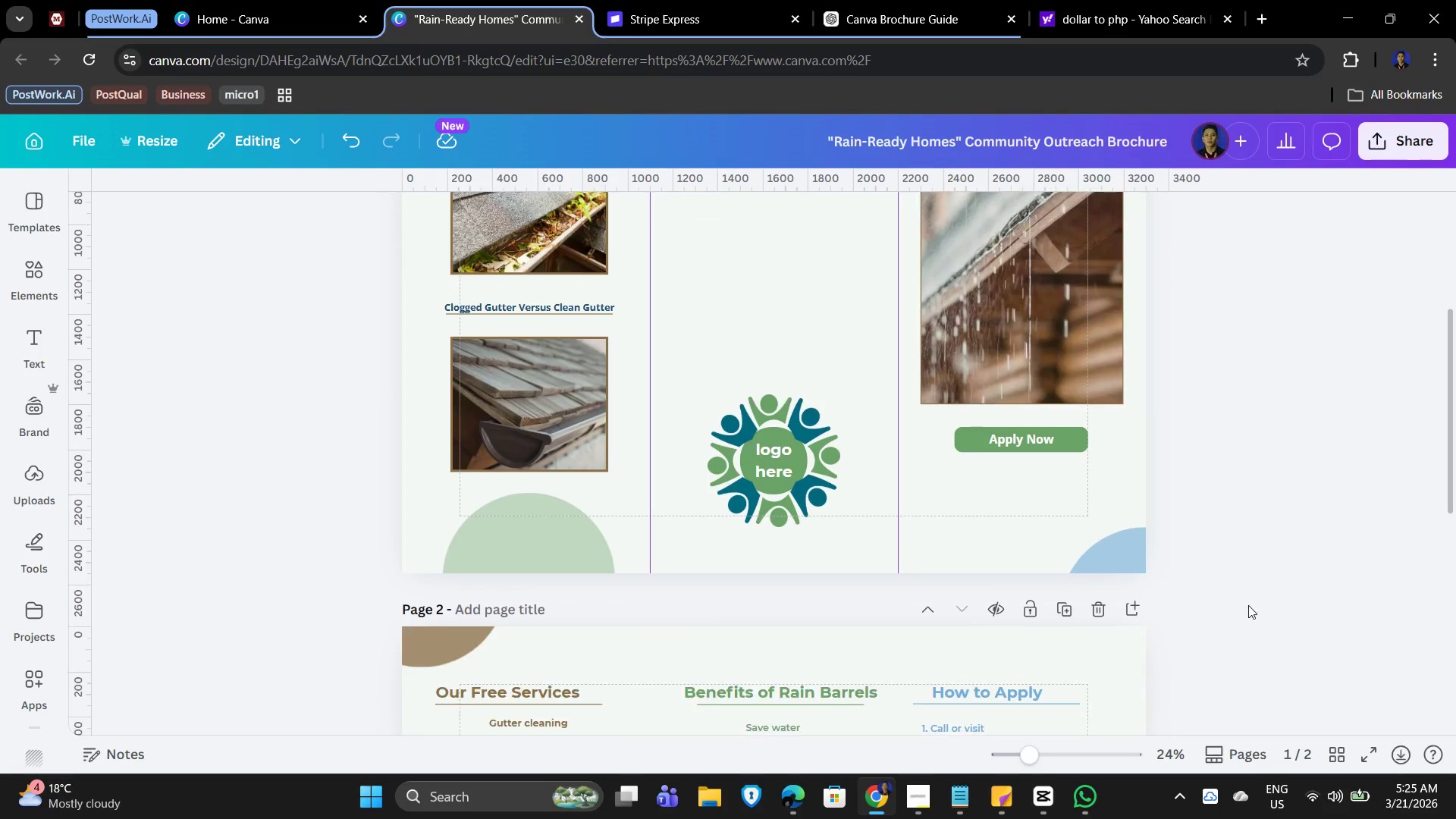 
scroll: coordinate [1272, 576], scroll_direction: up, amount: 3.0
 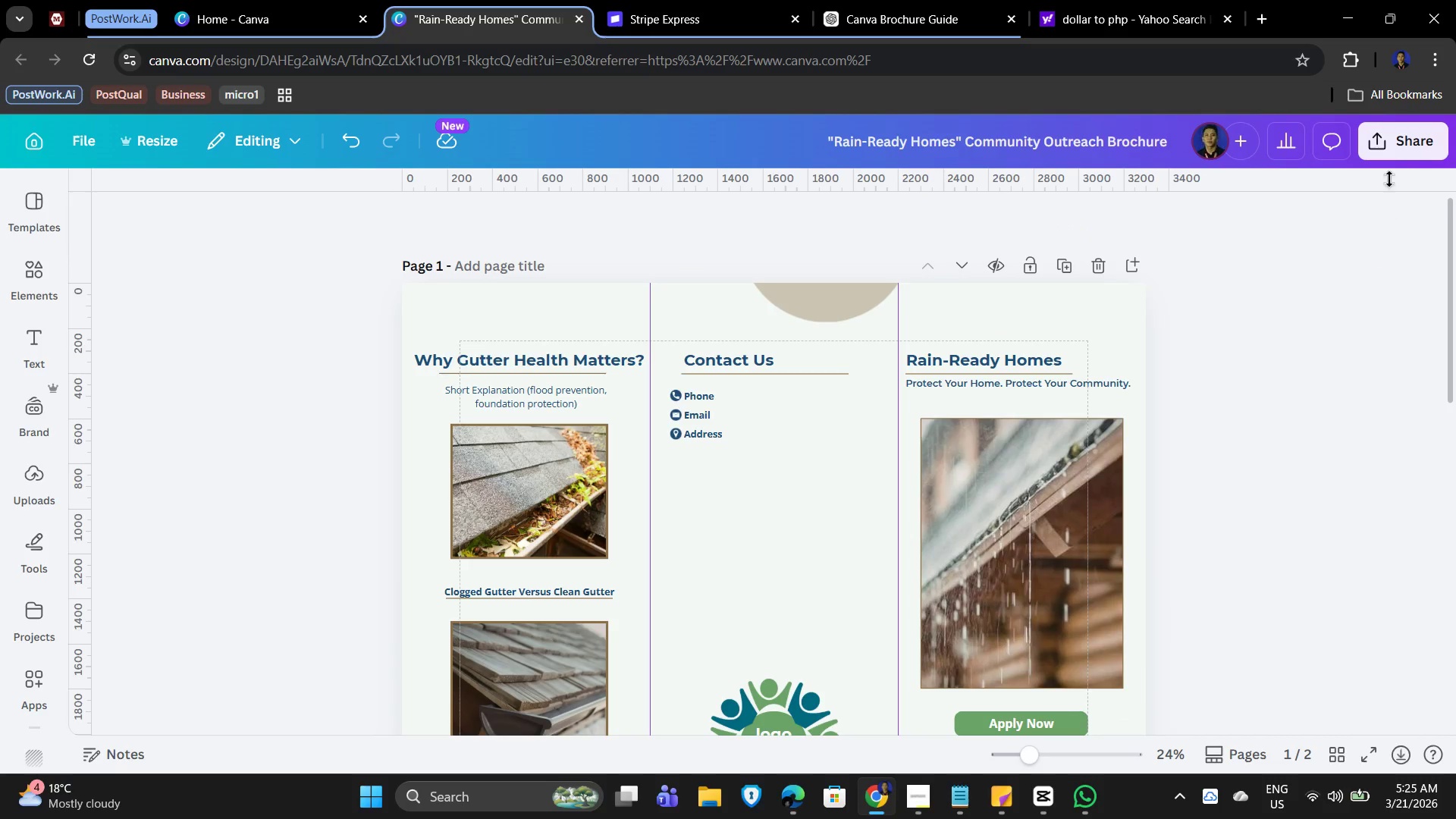 
left_click([1383, 140])
 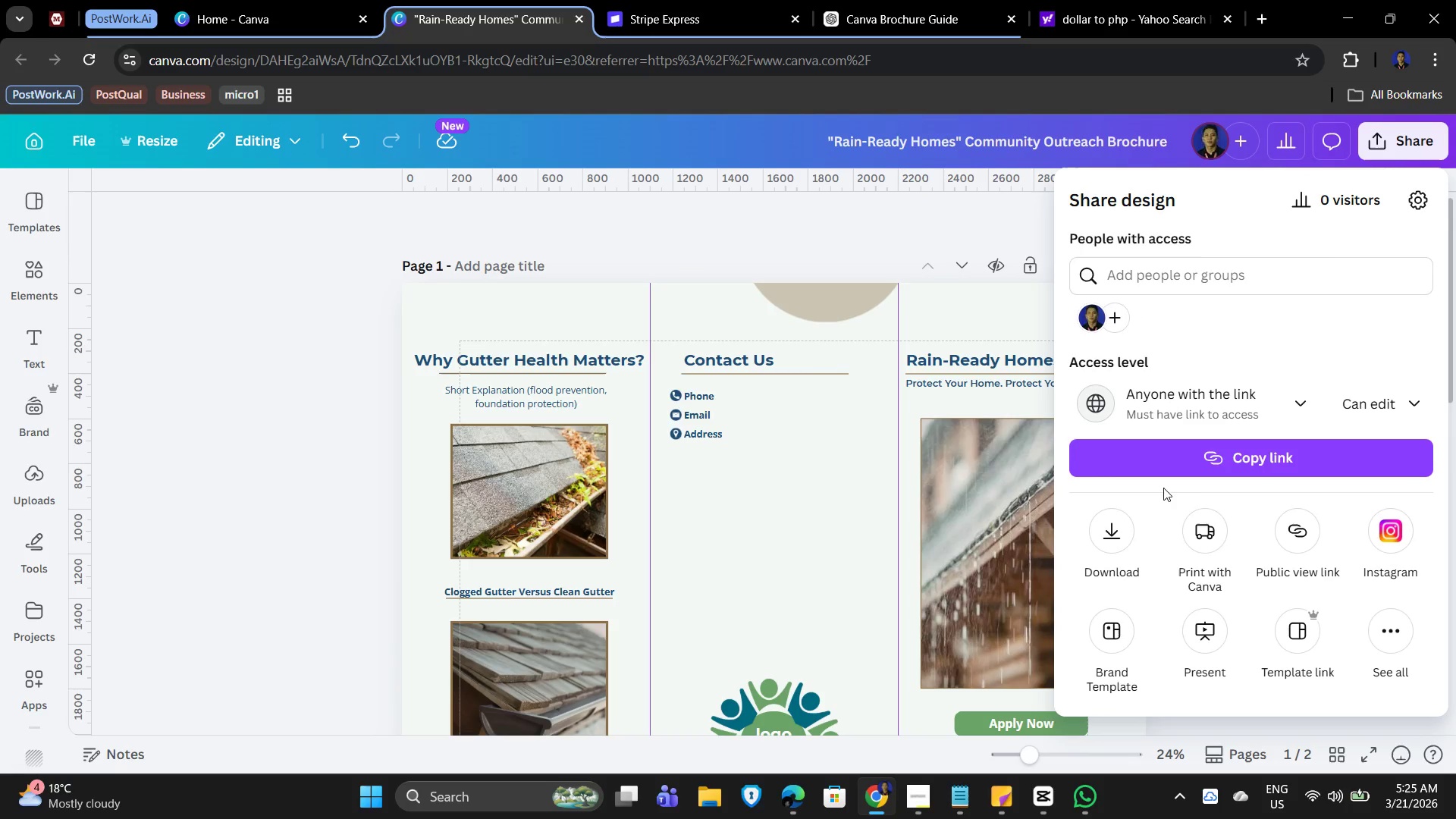 
left_click([1114, 538])
 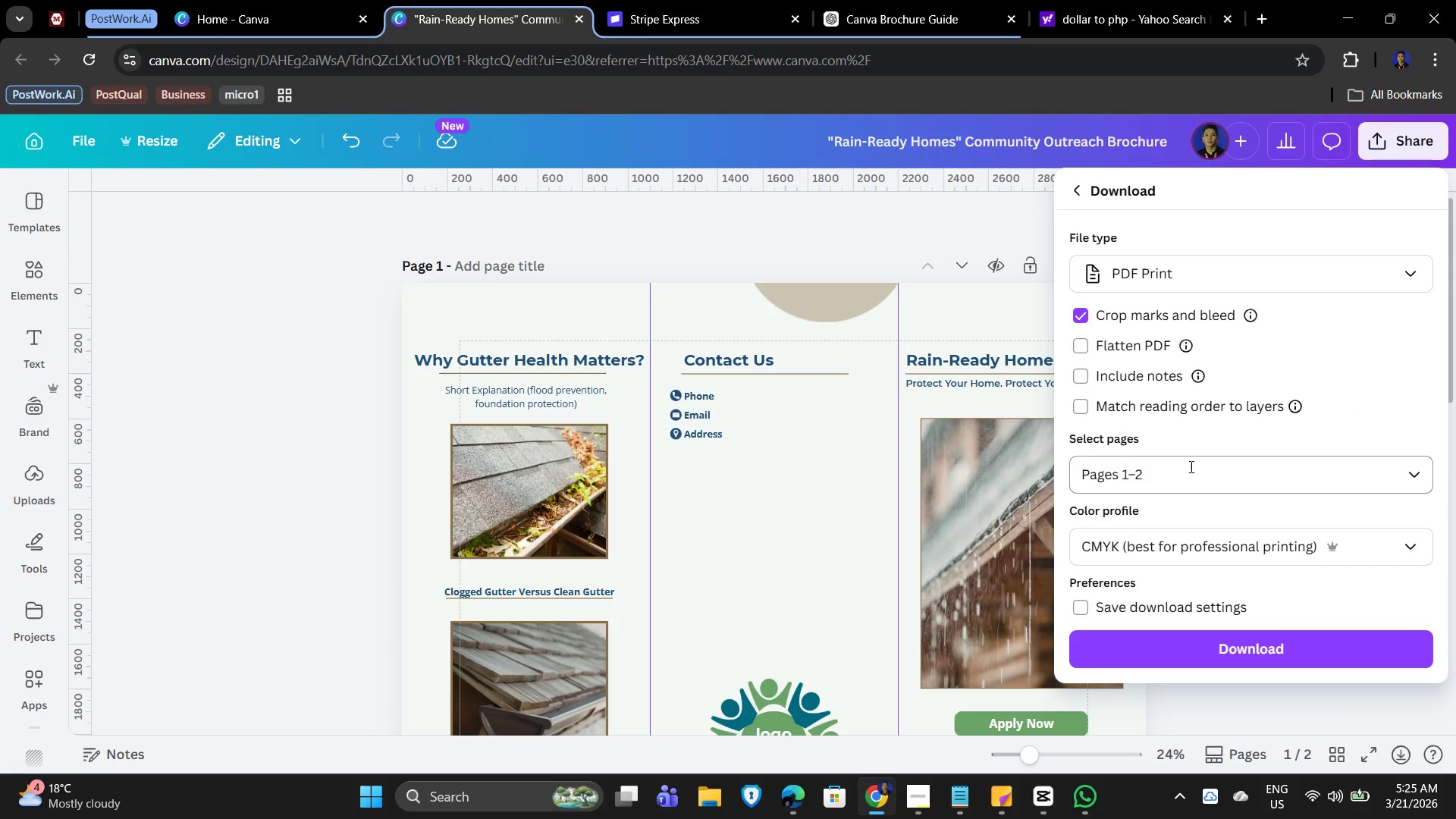 
left_click([1219, 482])
 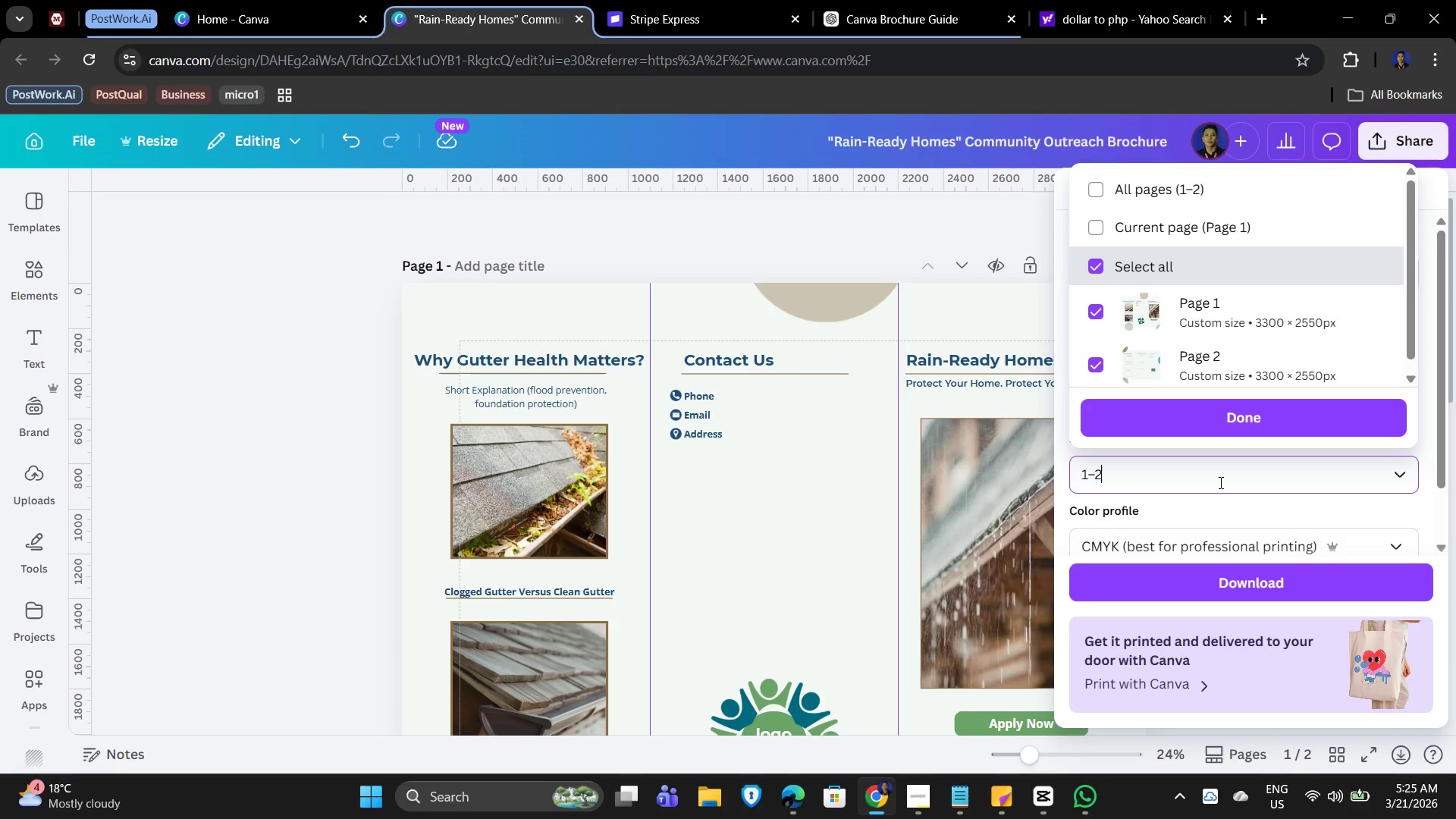 
left_click([1219, 482])
 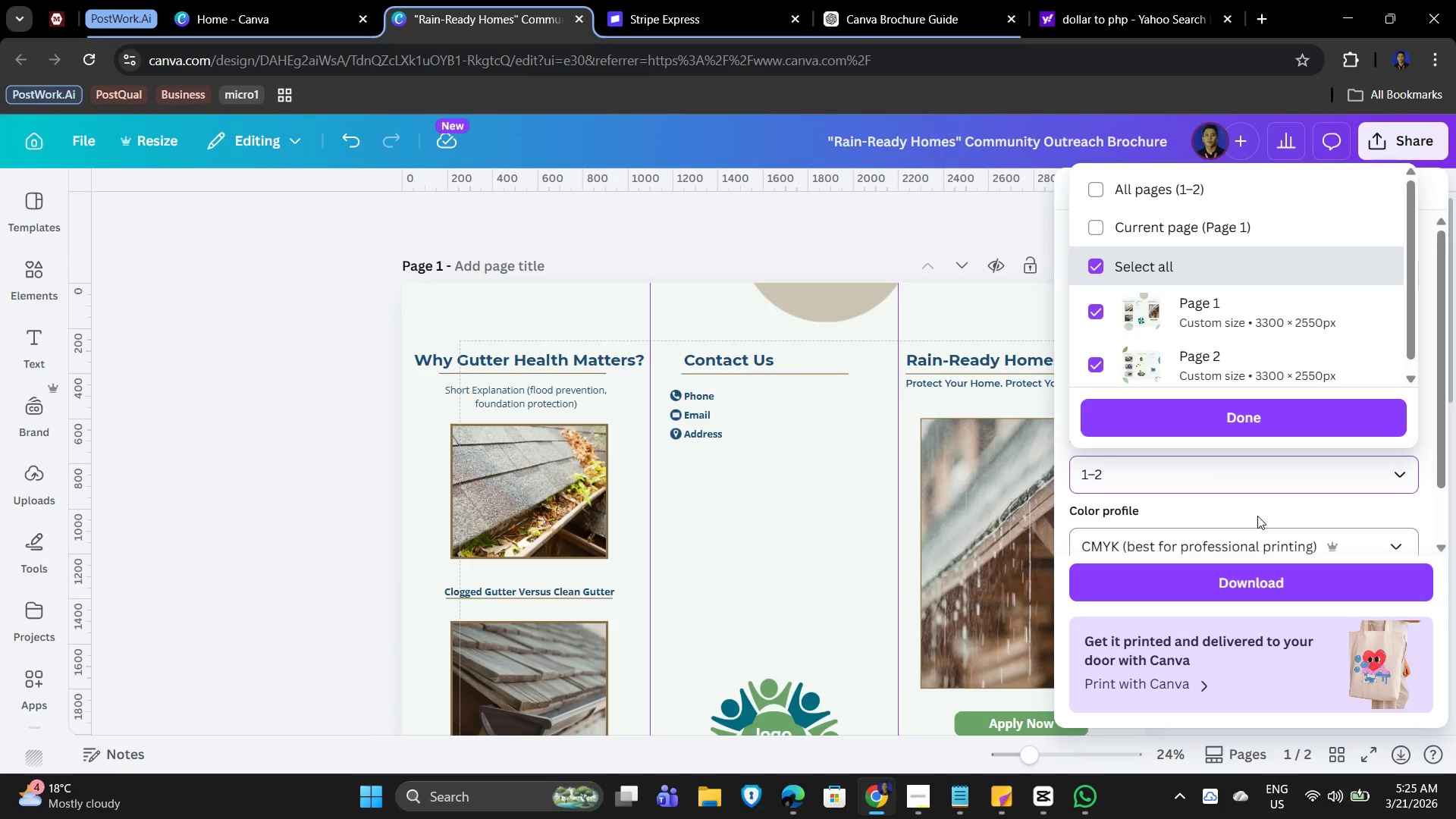 
left_click([1221, 512])
 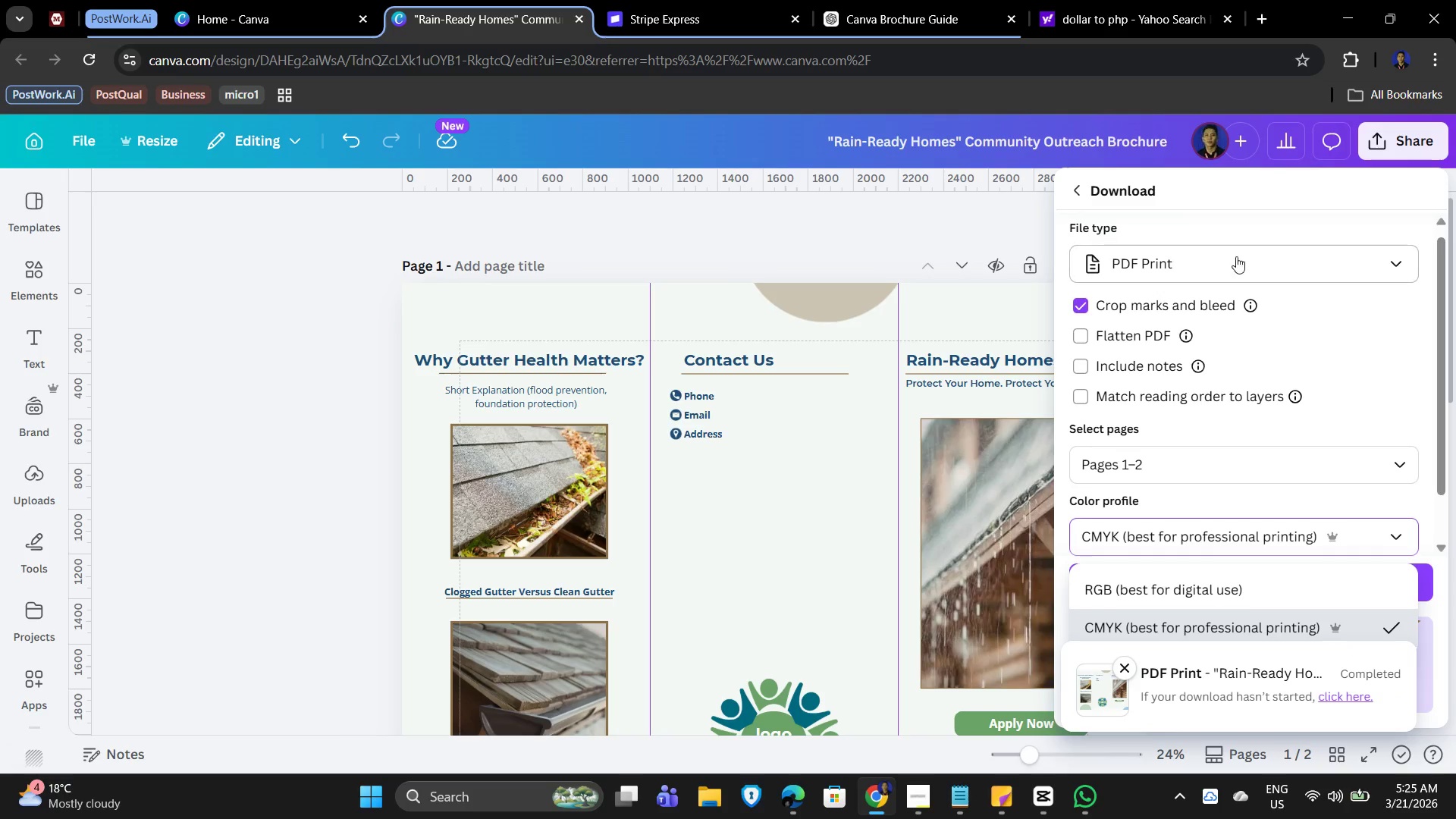 
left_click([1233, 255])
 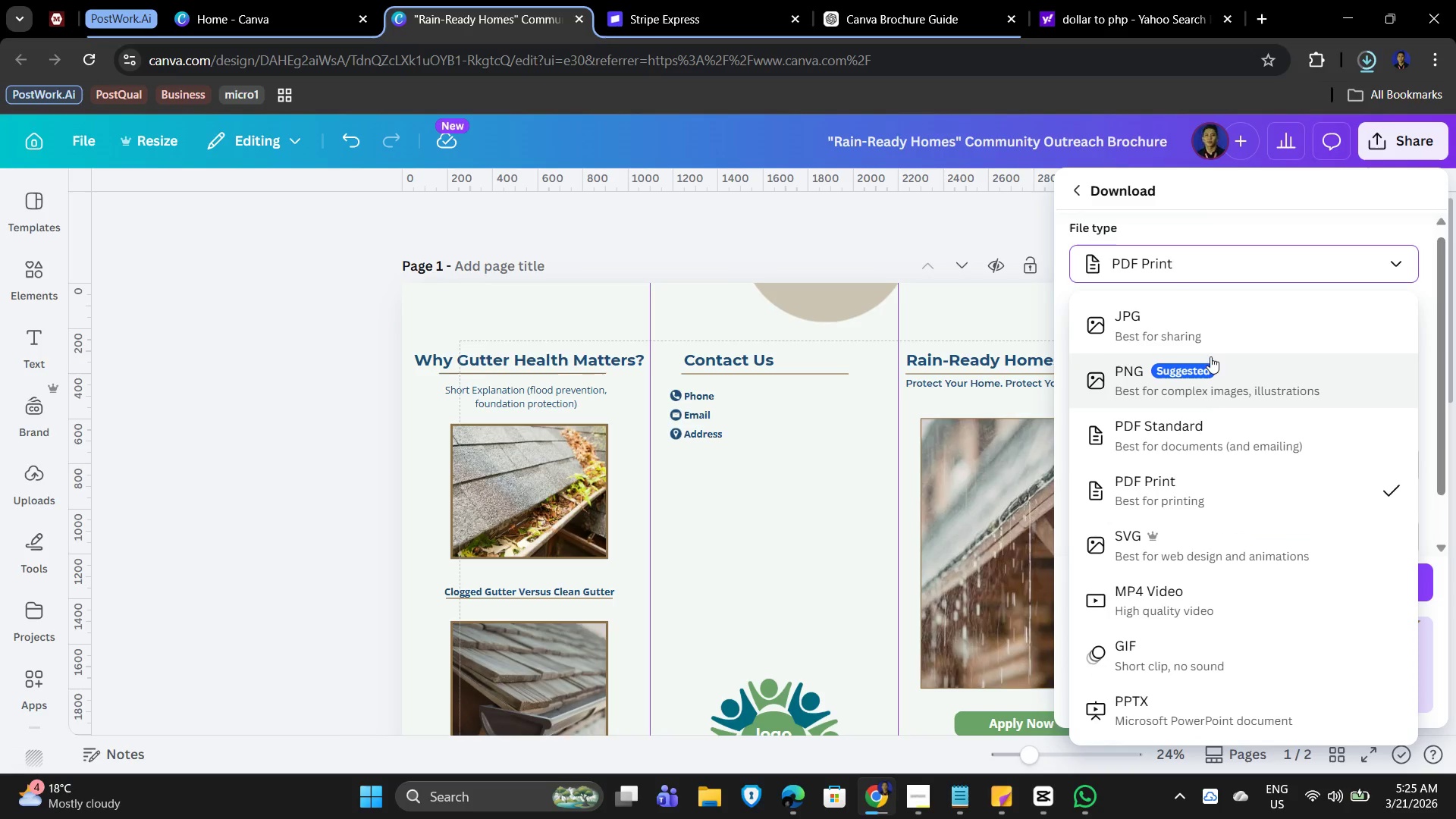 
left_click([1225, 425])
 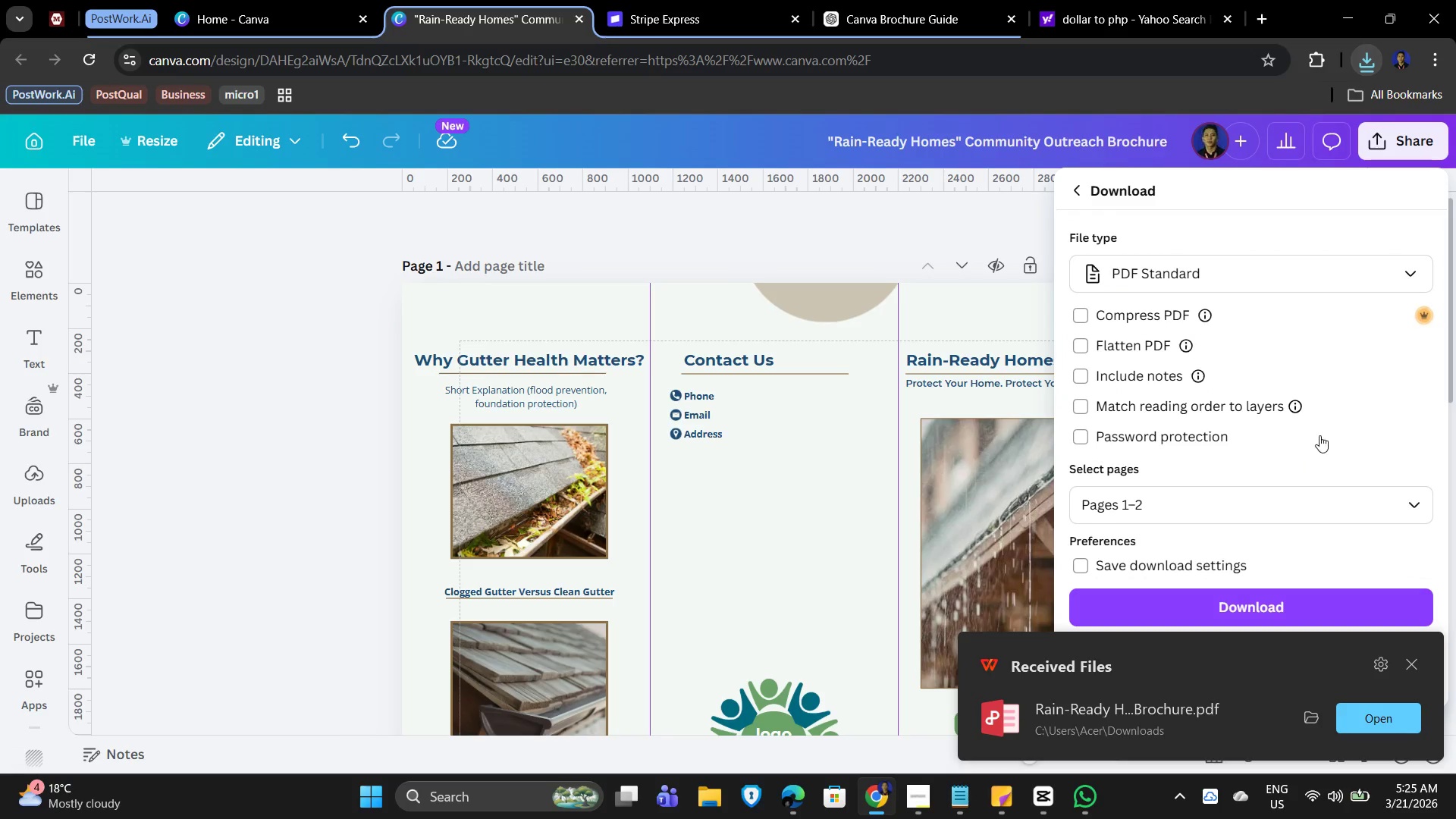 
scroll: coordinate [1290, 438], scroll_direction: down, amount: 3.0
 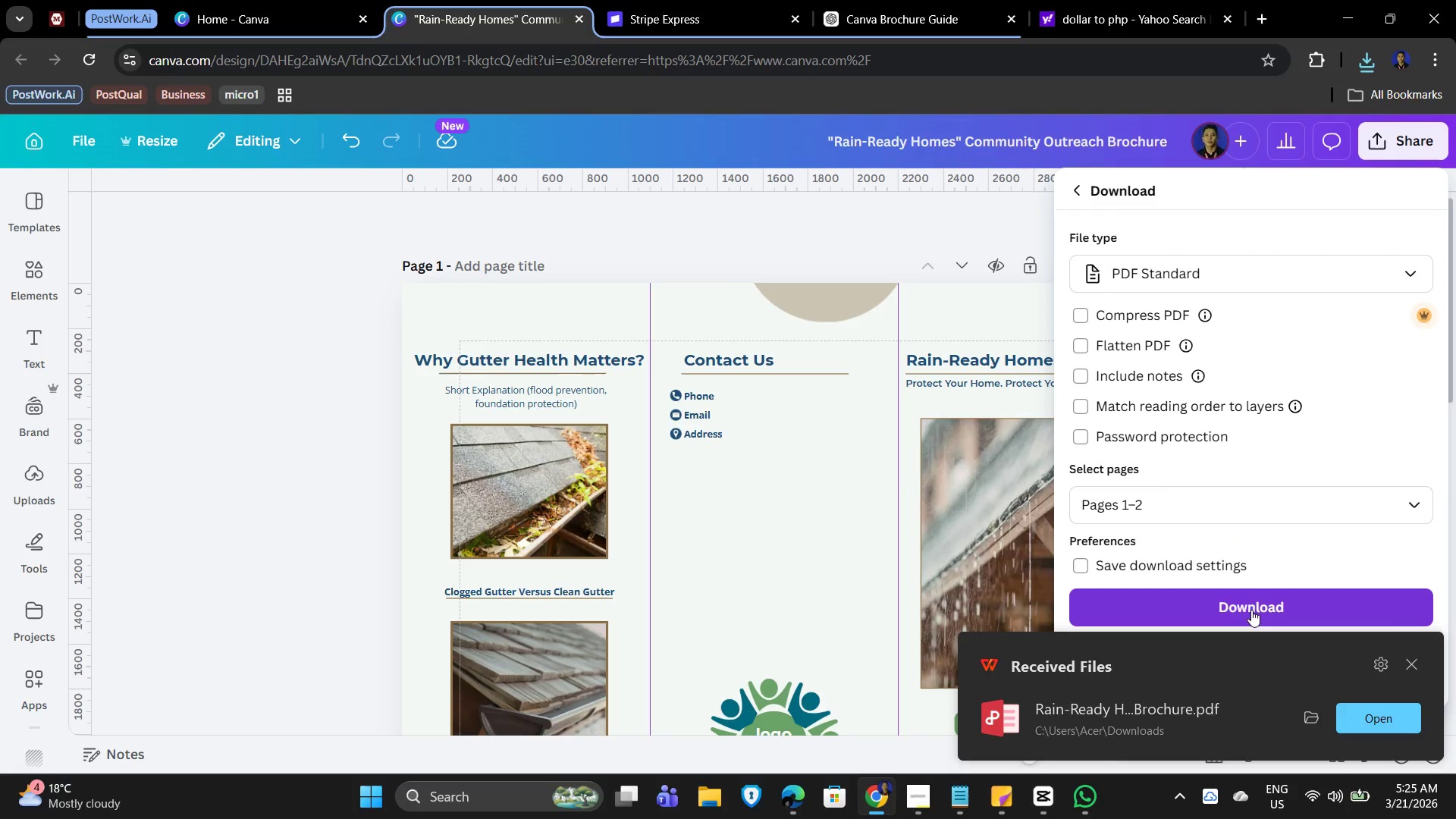 
left_click([1252, 601])
 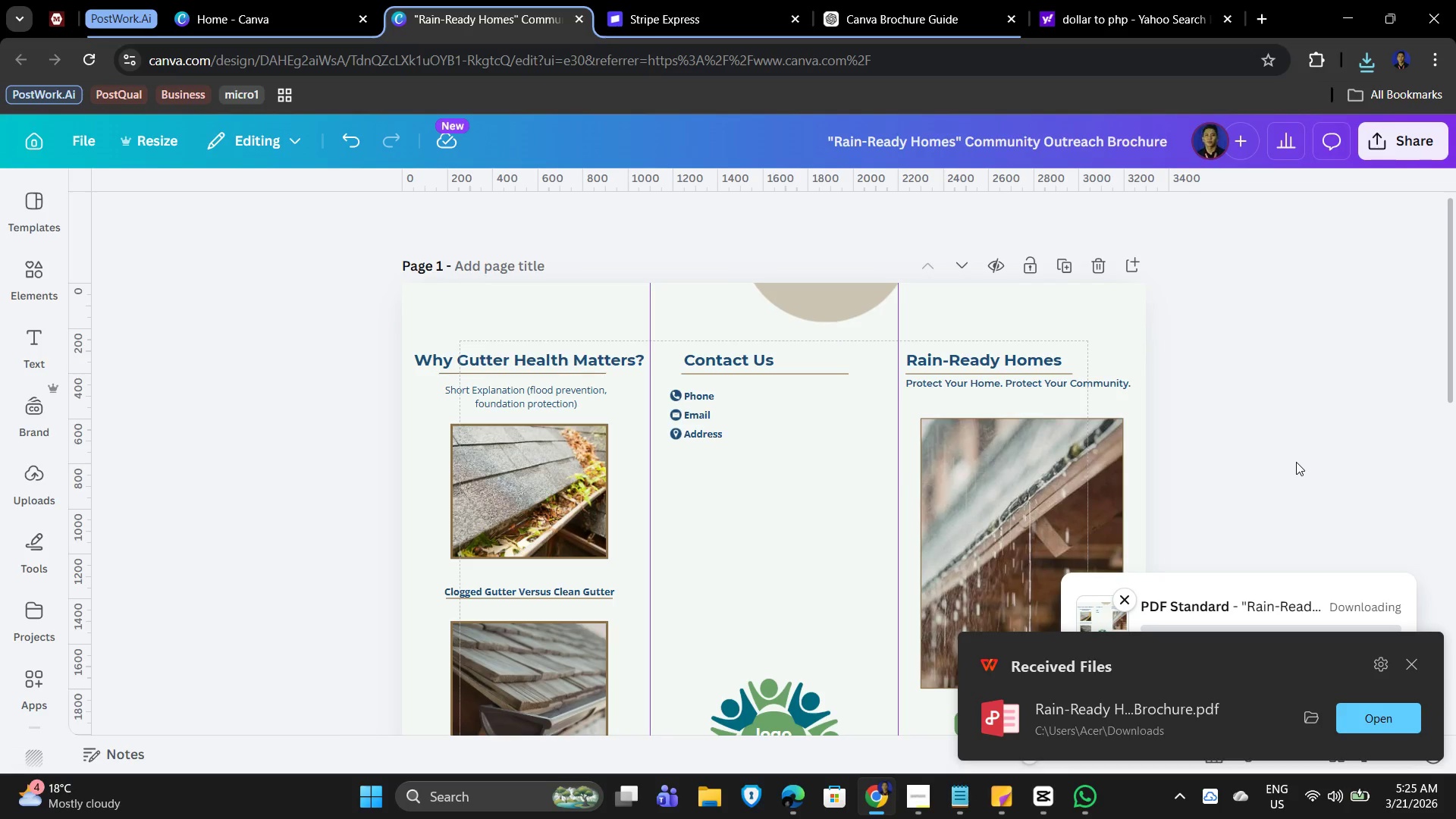 
scroll: coordinate [1266, 454], scroll_direction: down, amount: 9.0
 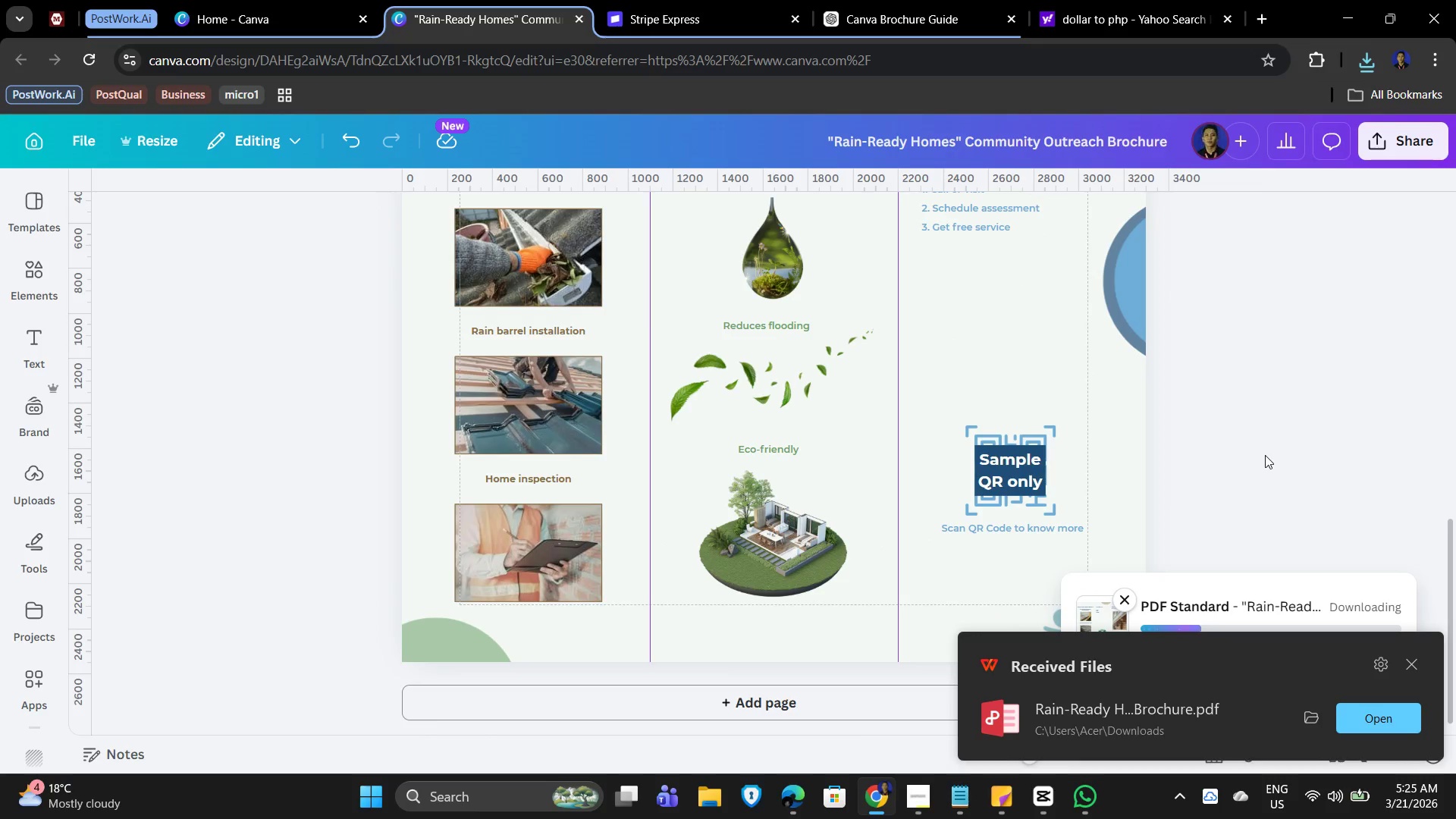 
scroll: coordinate [1266, 456], scroll_direction: up, amount: 12.0
 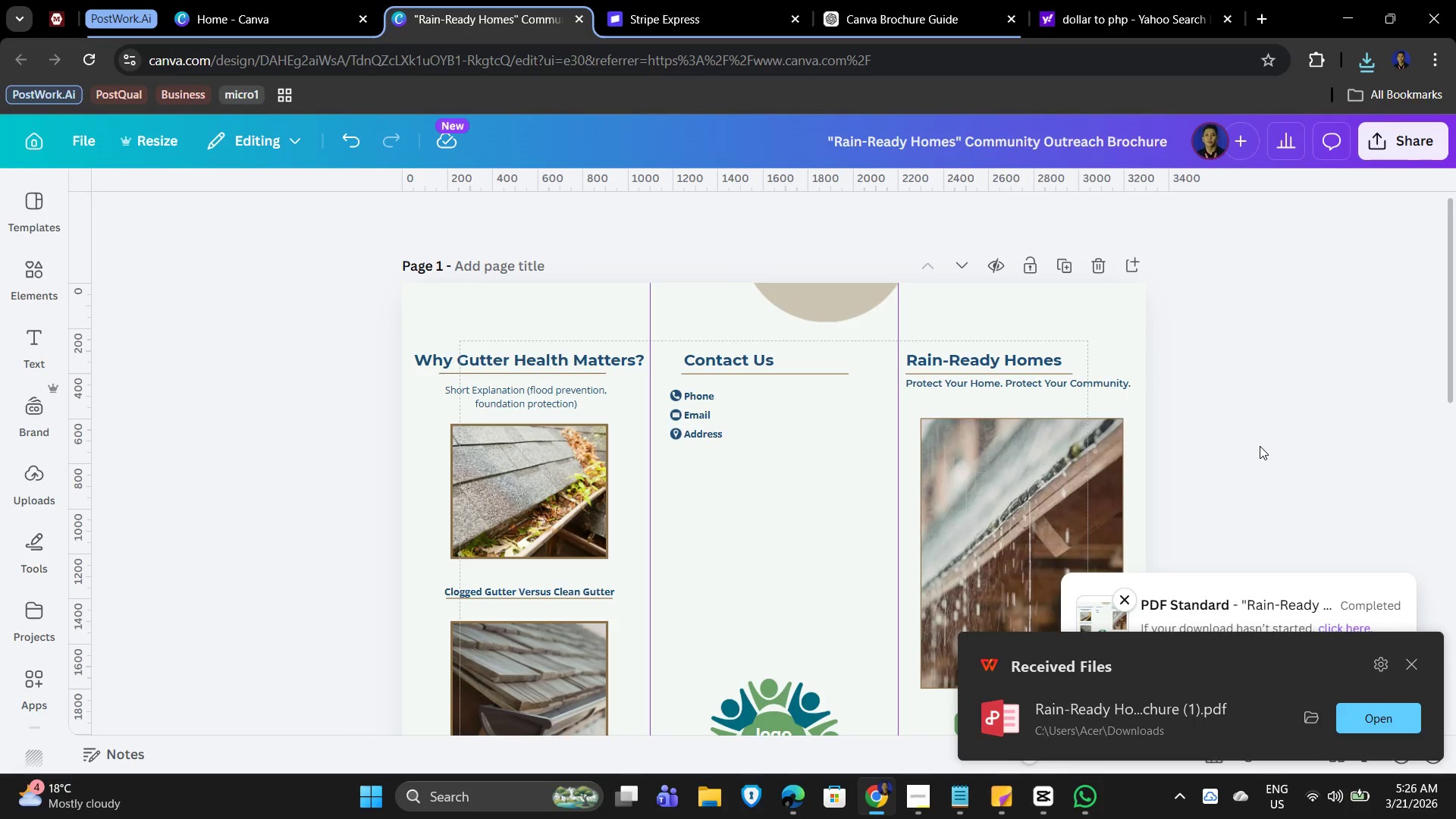 
wait(18.98)
 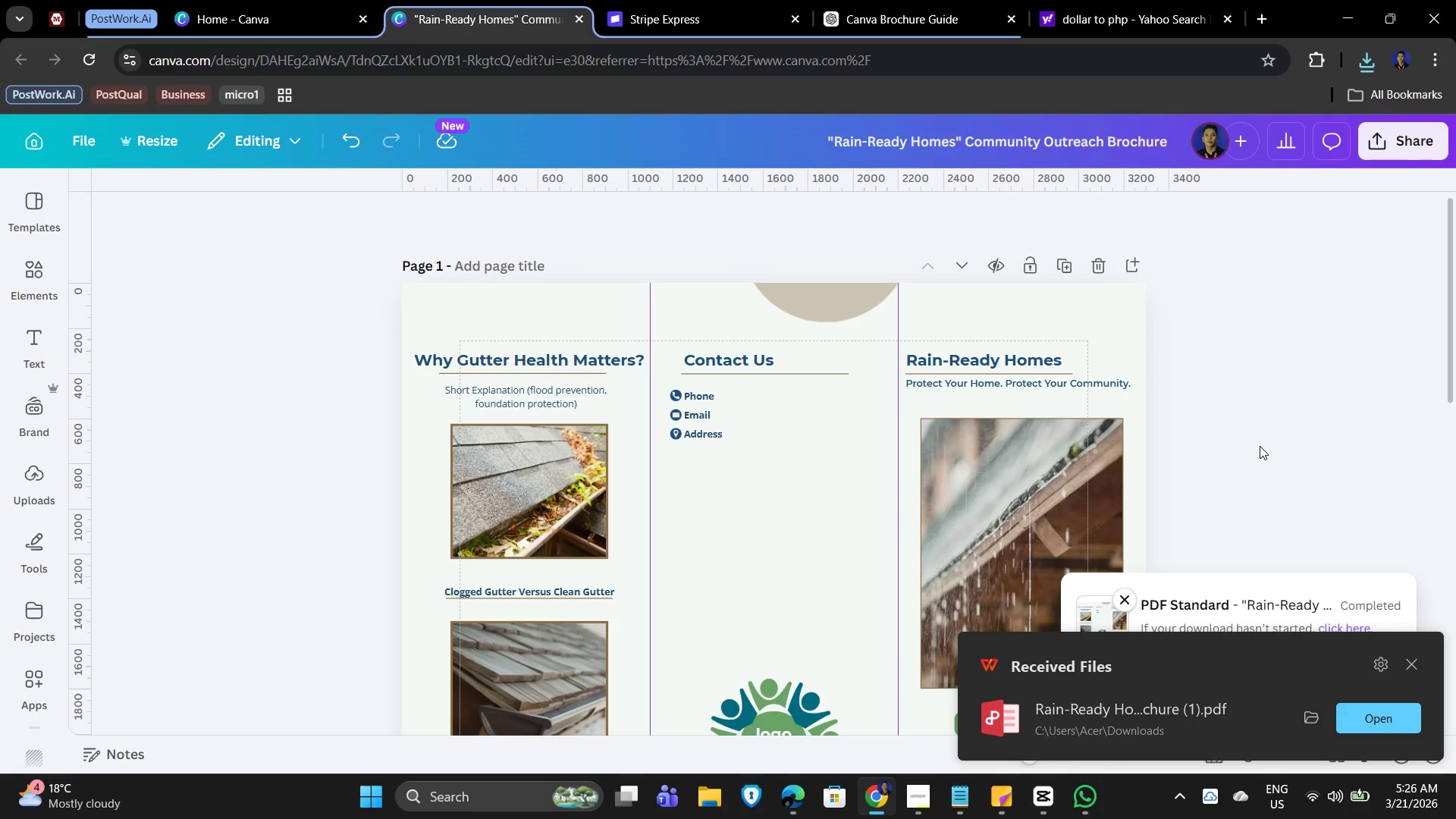 
left_click([1313, 440])
 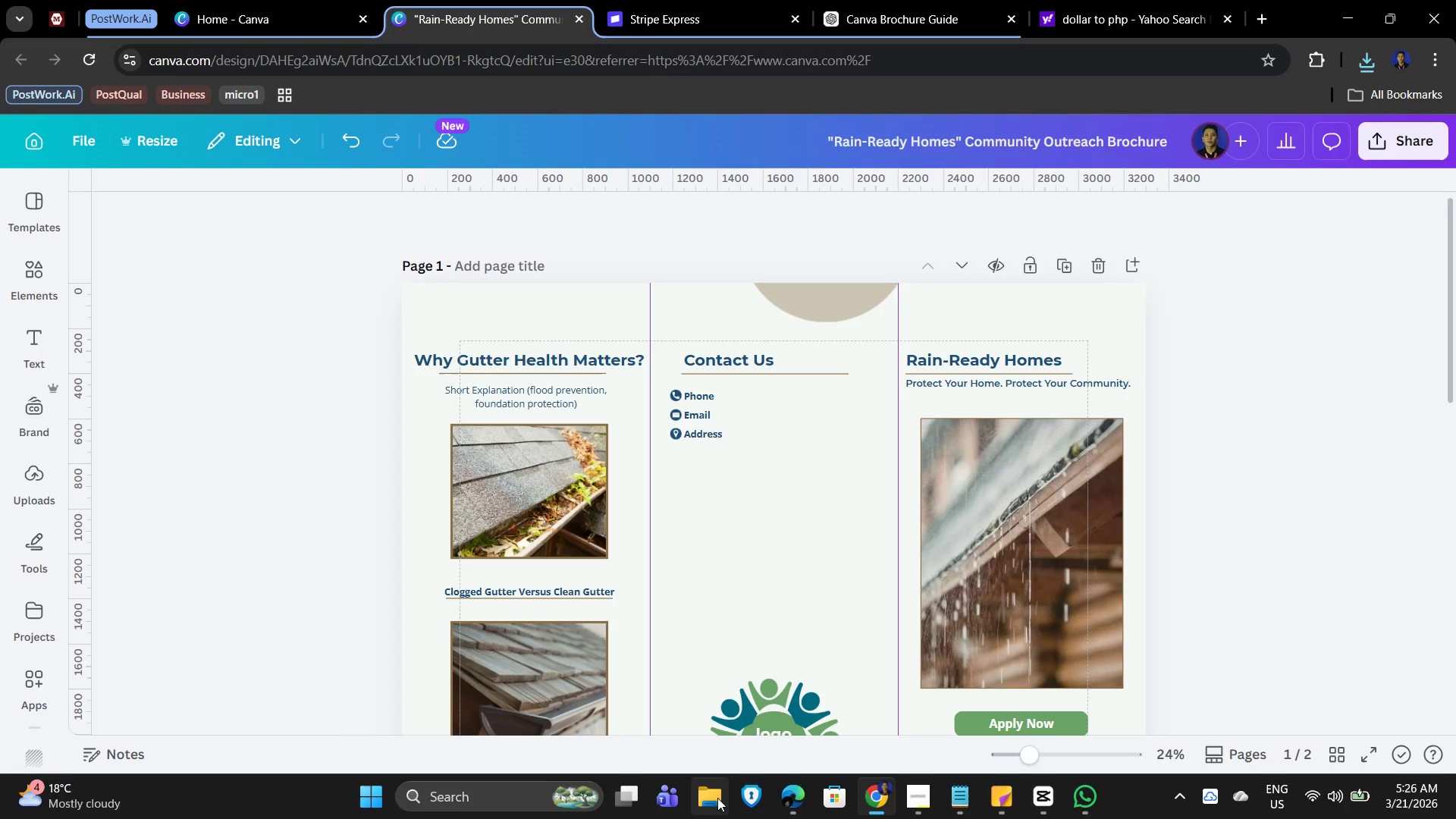 
left_click([708, 798])
 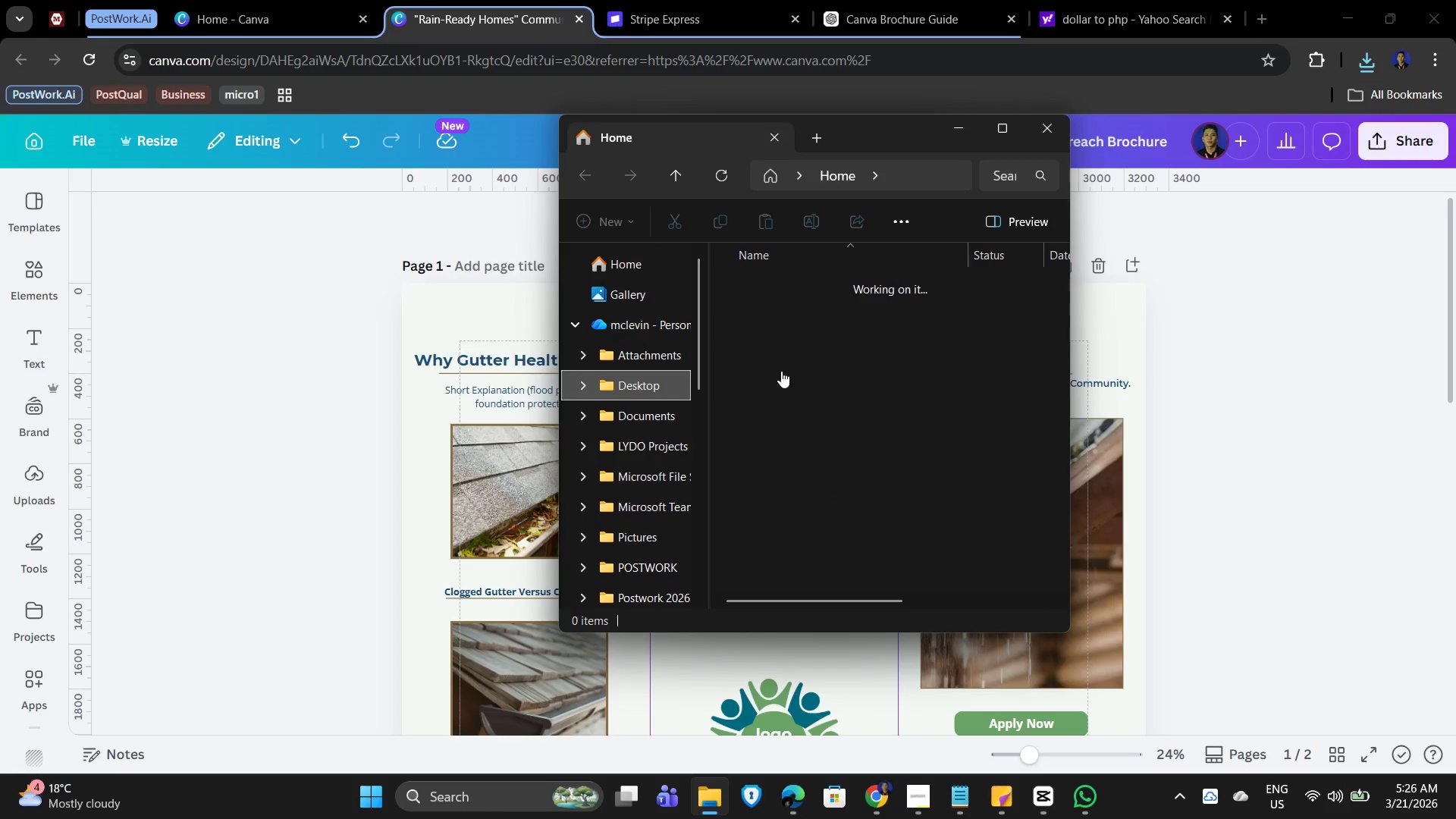 
wait(5.34)
 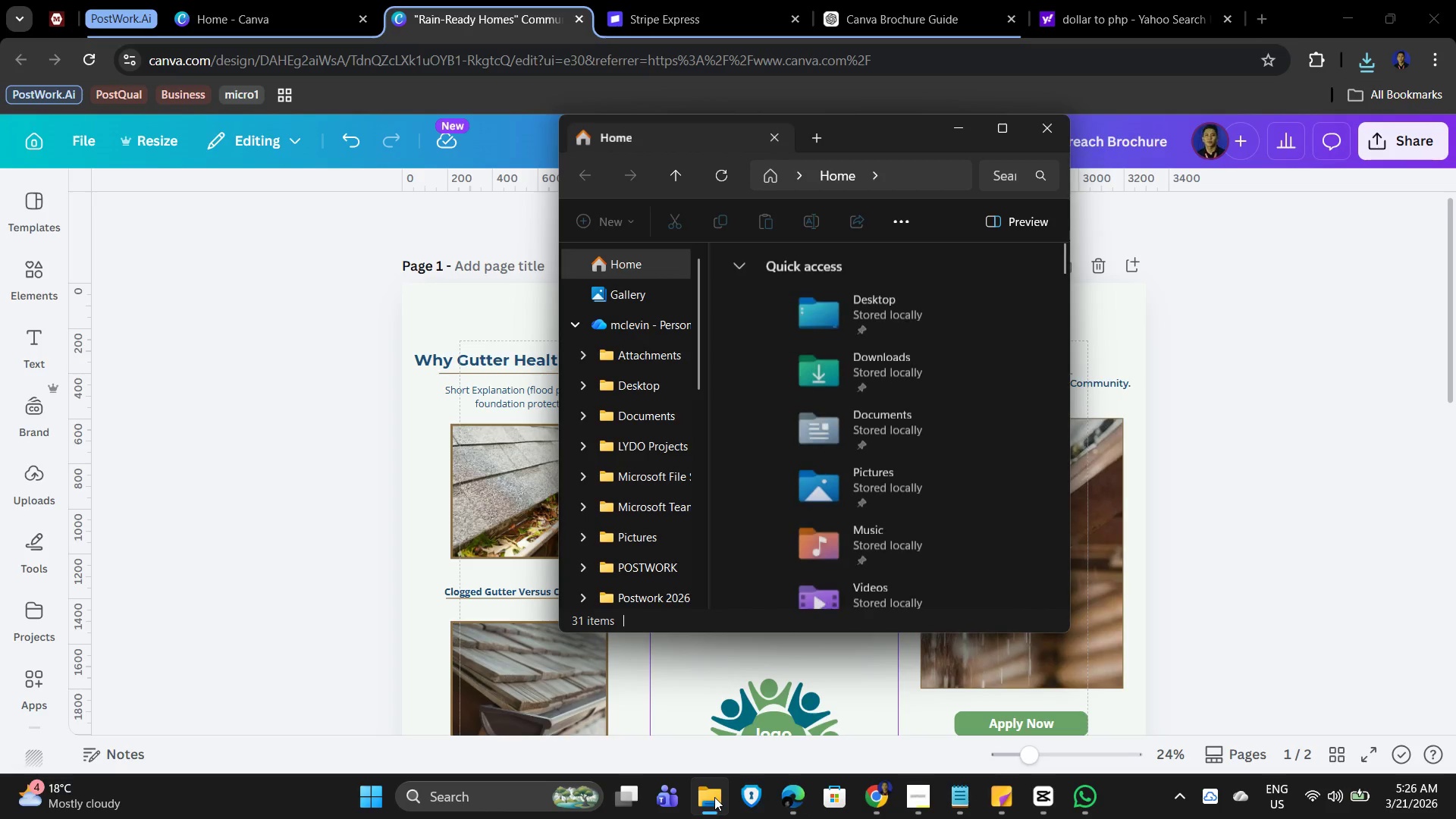 
scroll: coordinate [636, 534], scroll_direction: down, amount: 3.0
 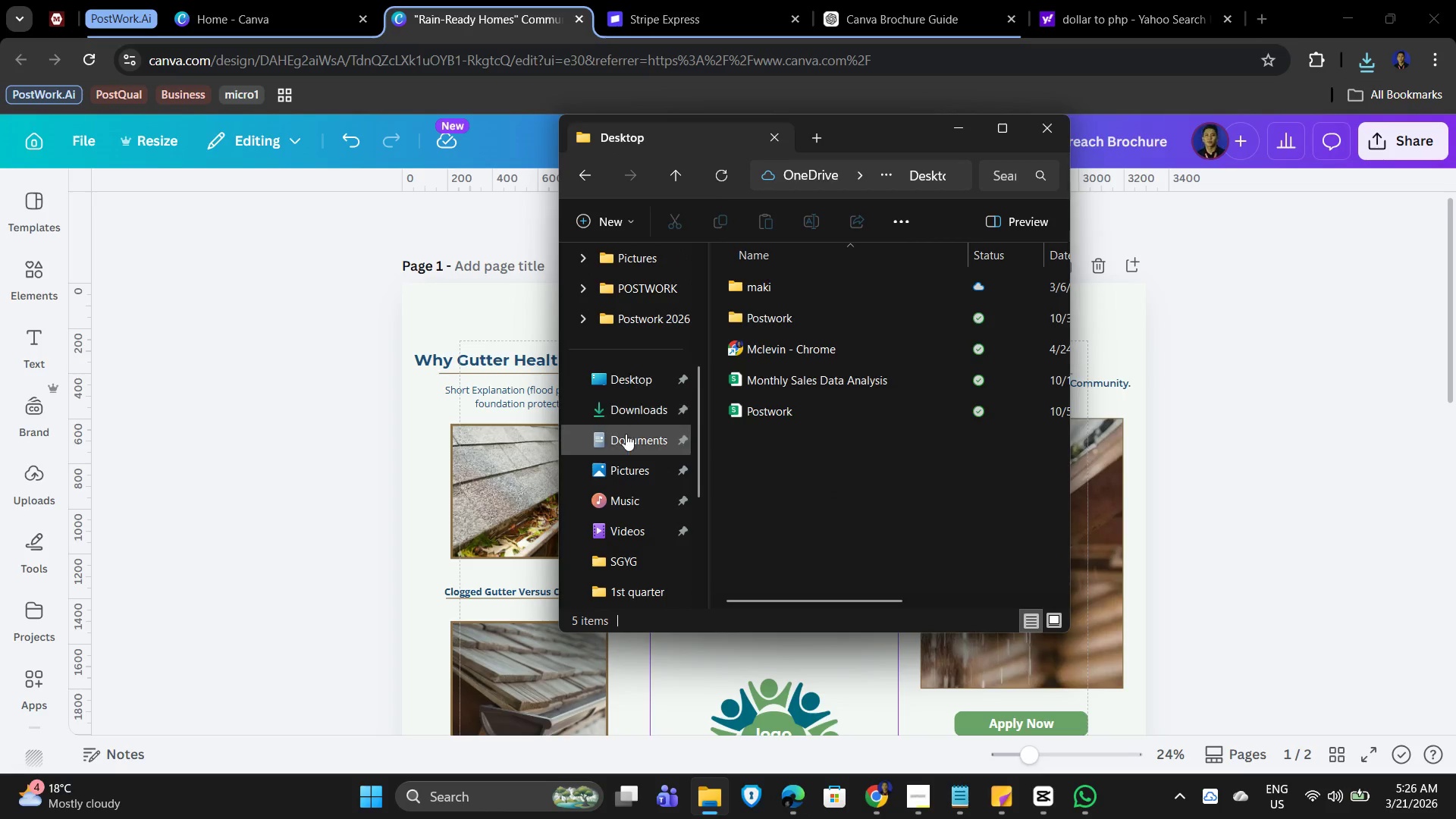 
left_click([634, 412])
 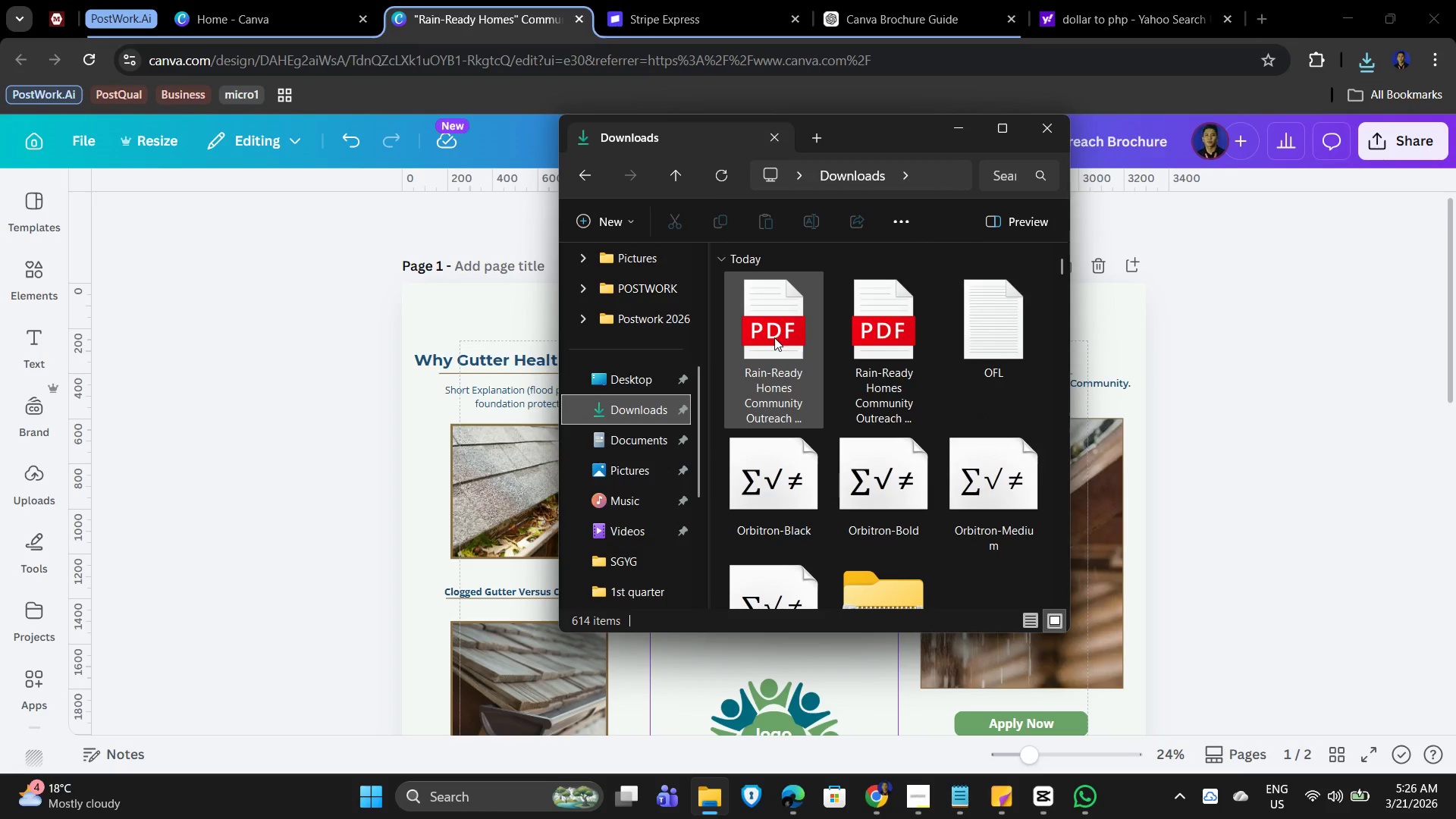 
double_click([764, 337])
 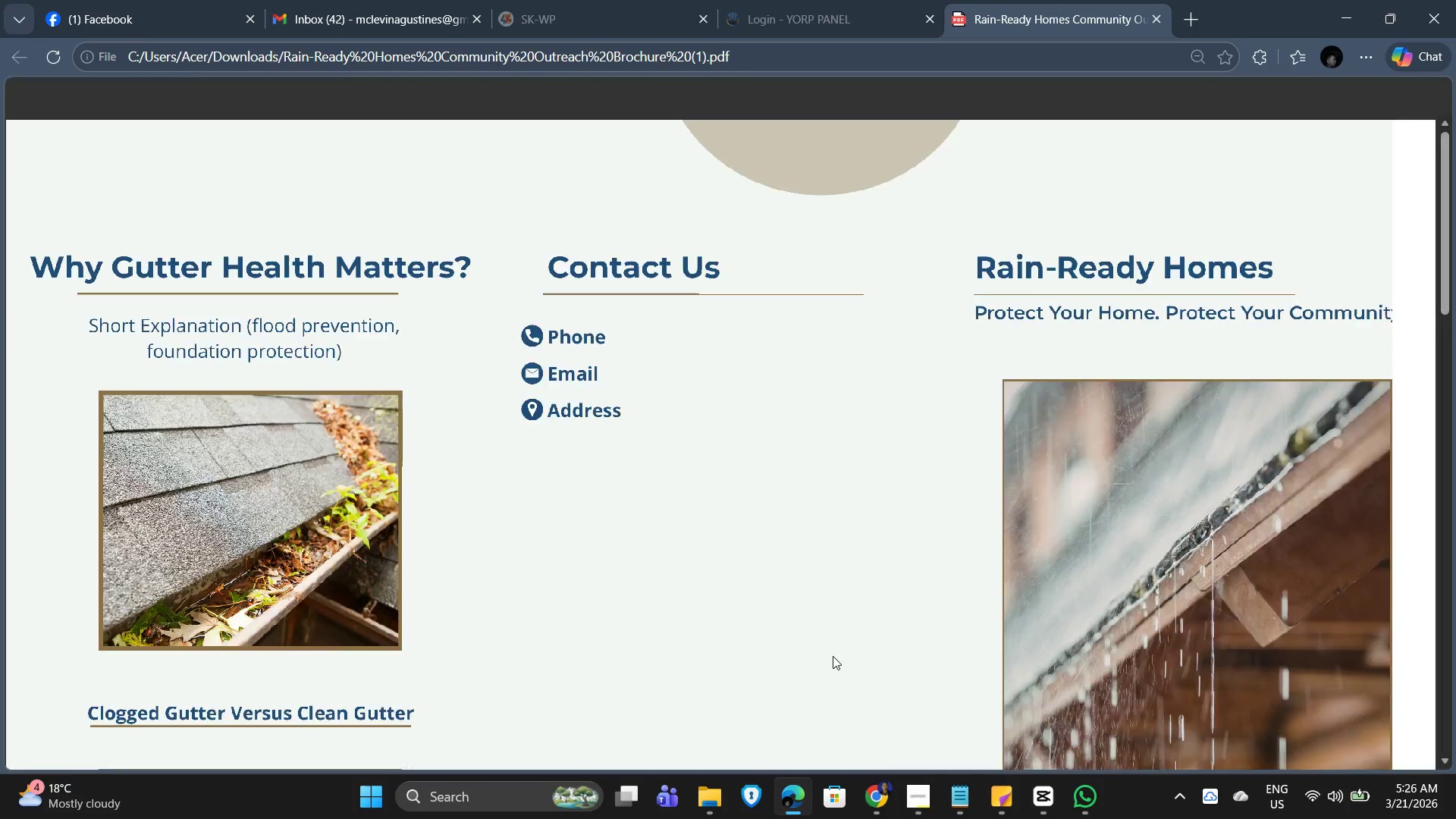 
scroll: coordinate [840, 541], scroll_direction: down, amount: 12.0
 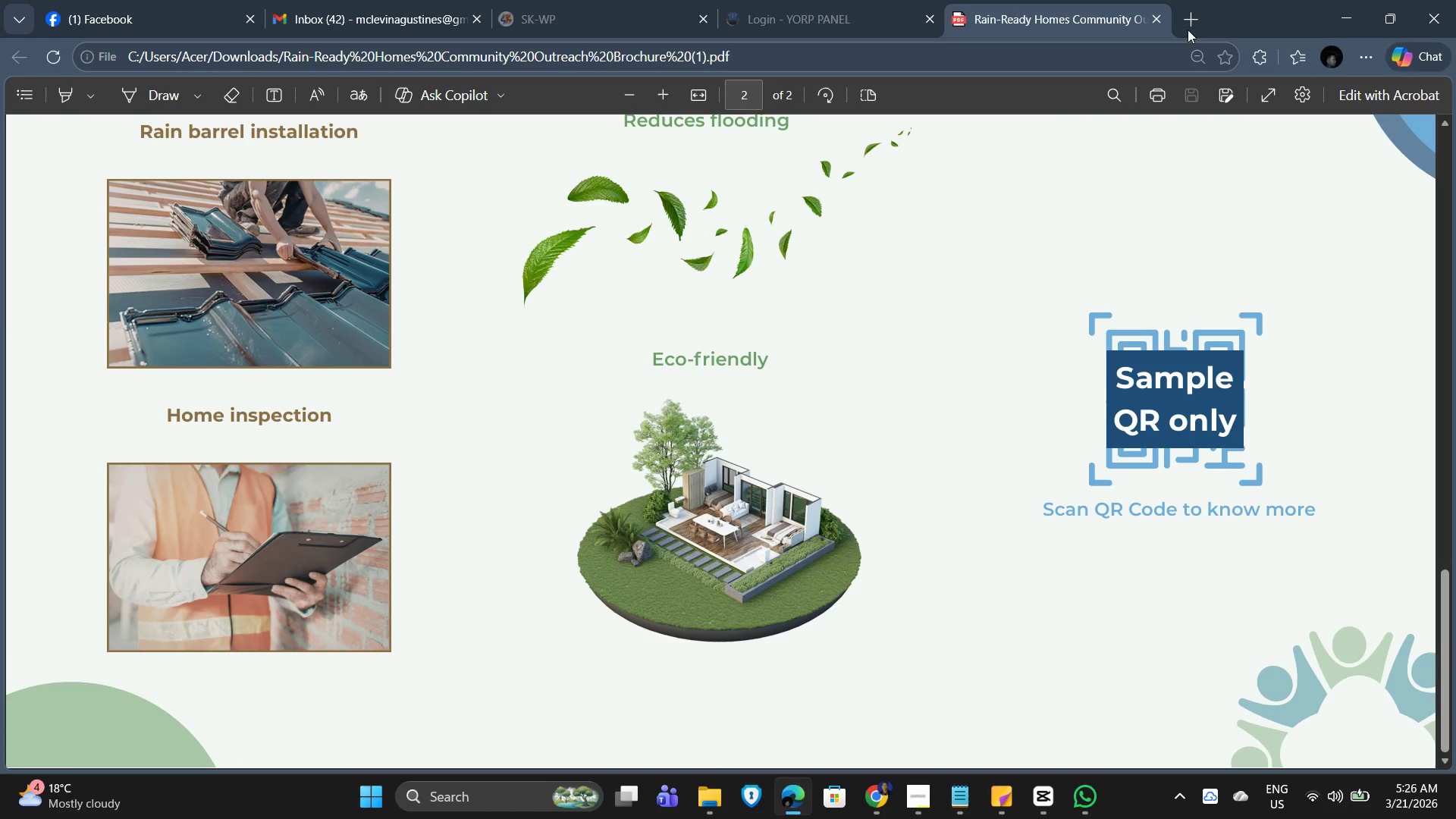 
left_click([1154, 18])
 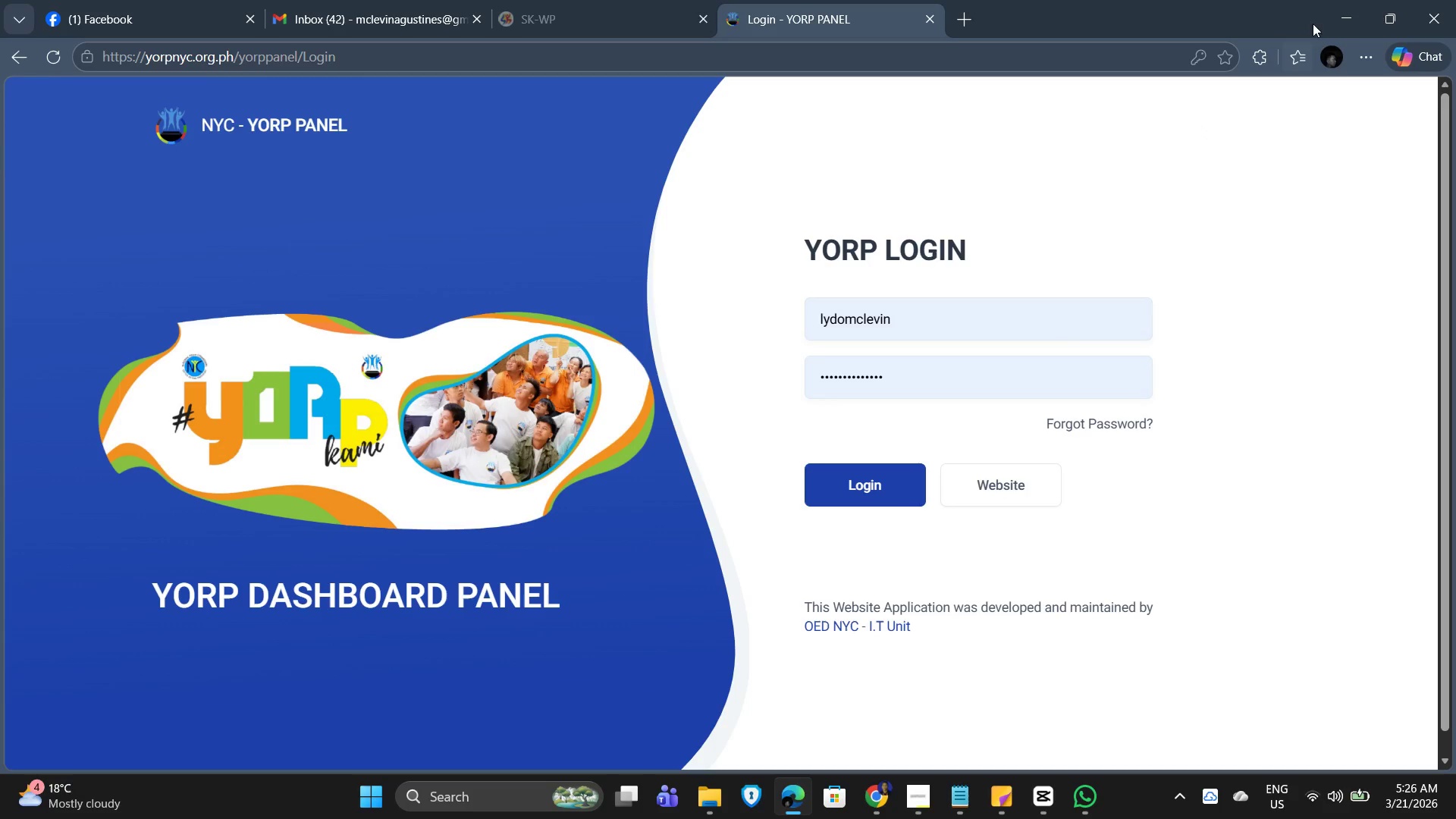 
left_click([1340, 8])
 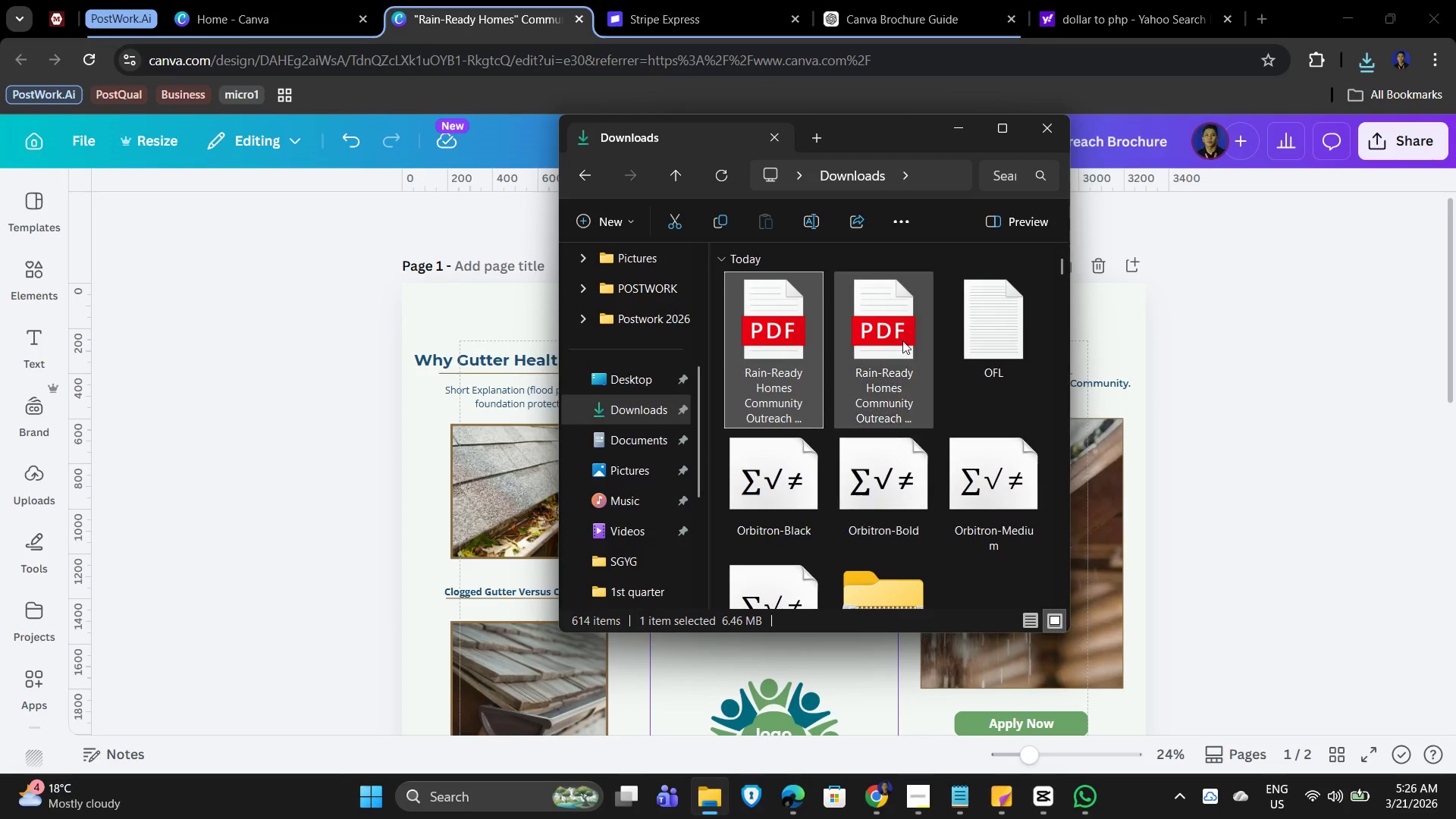 
double_click([899, 334])
 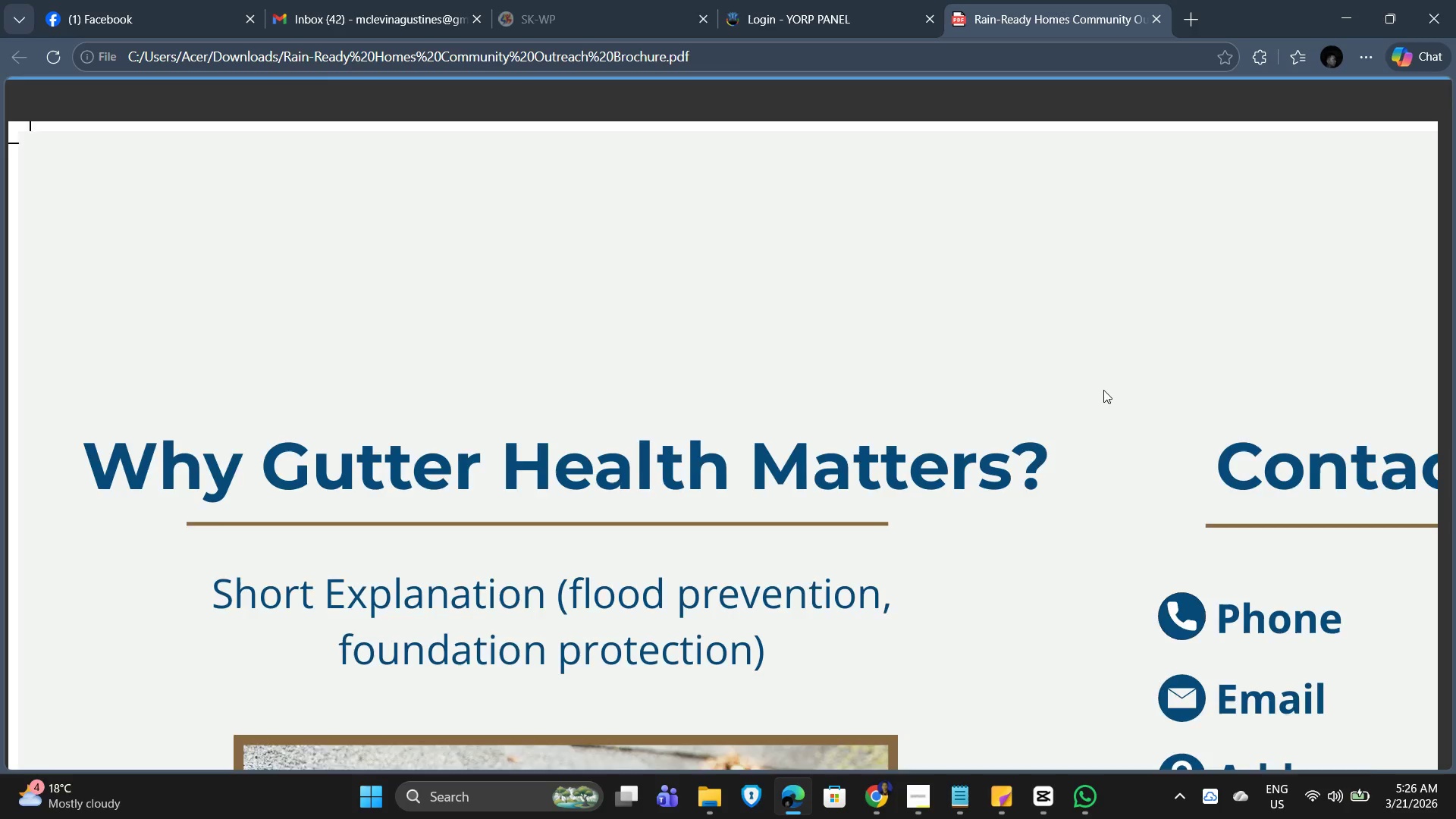 
scroll: coordinate [1106, 390], scroll_direction: down, amount: 21.0
 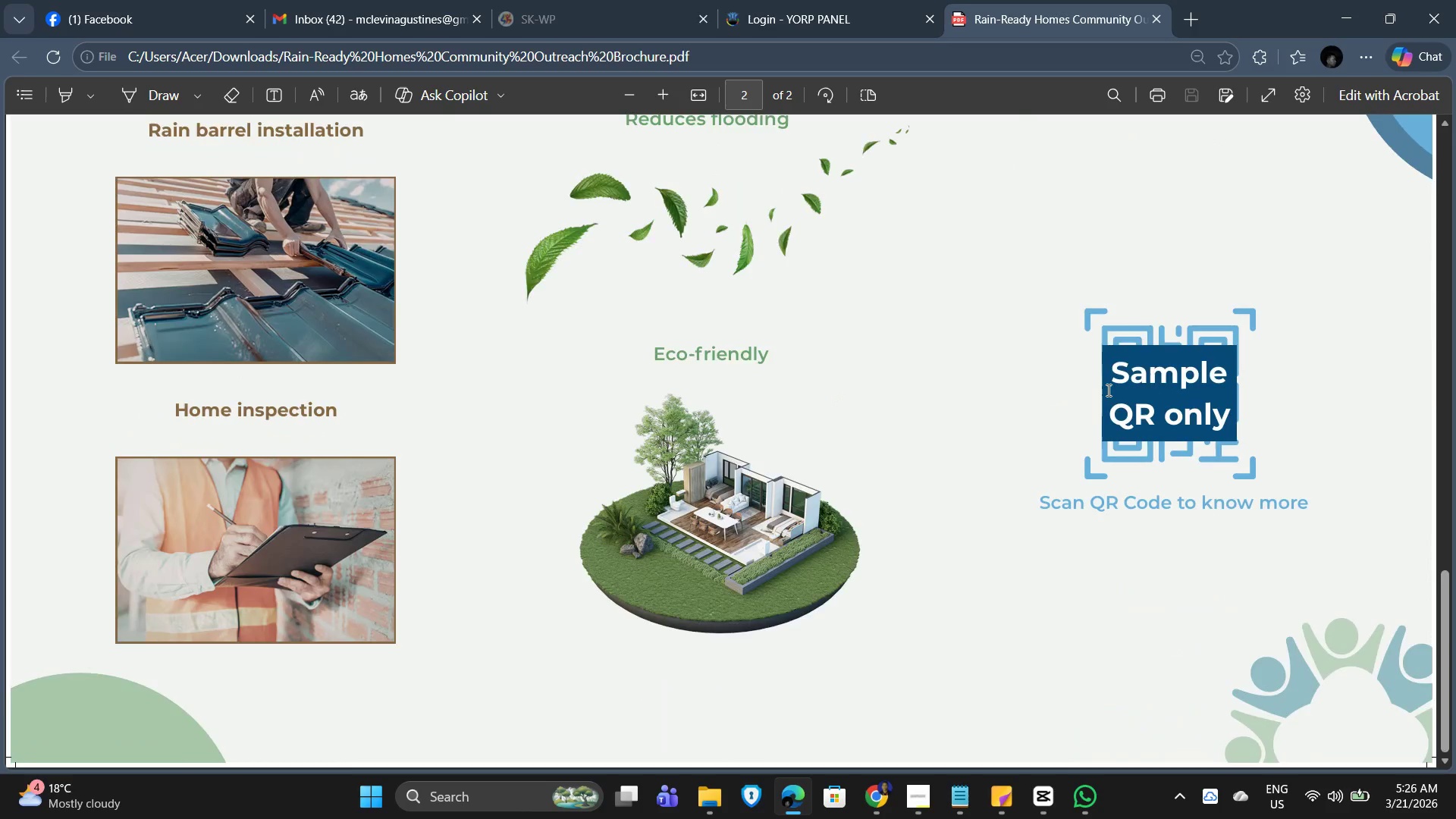 
scroll: coordinate [1112, 410], scroll_direction: up, amount: 24.0
 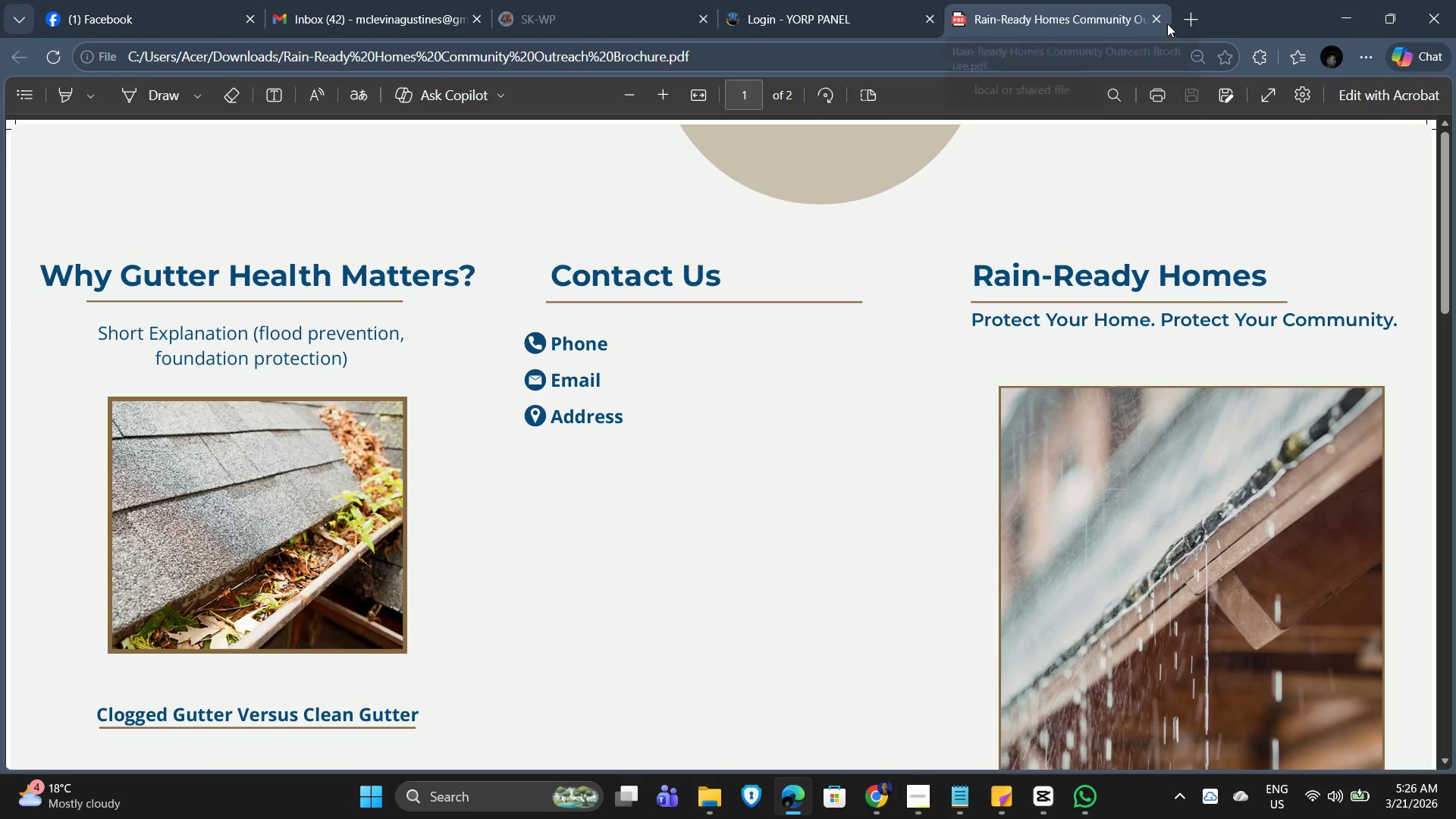 
left_click([1153, 16])
 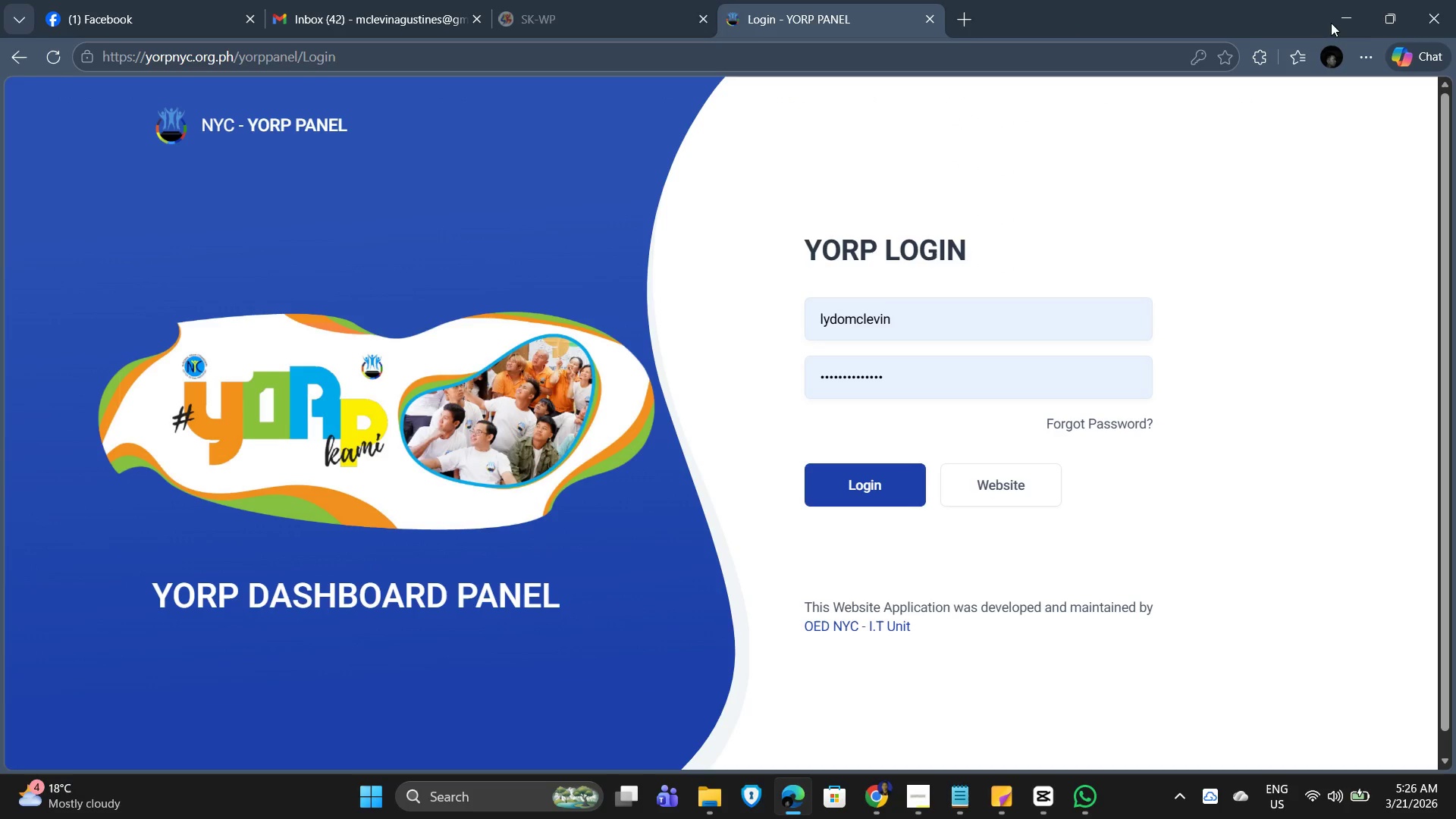 
left_click([1341, 21])
 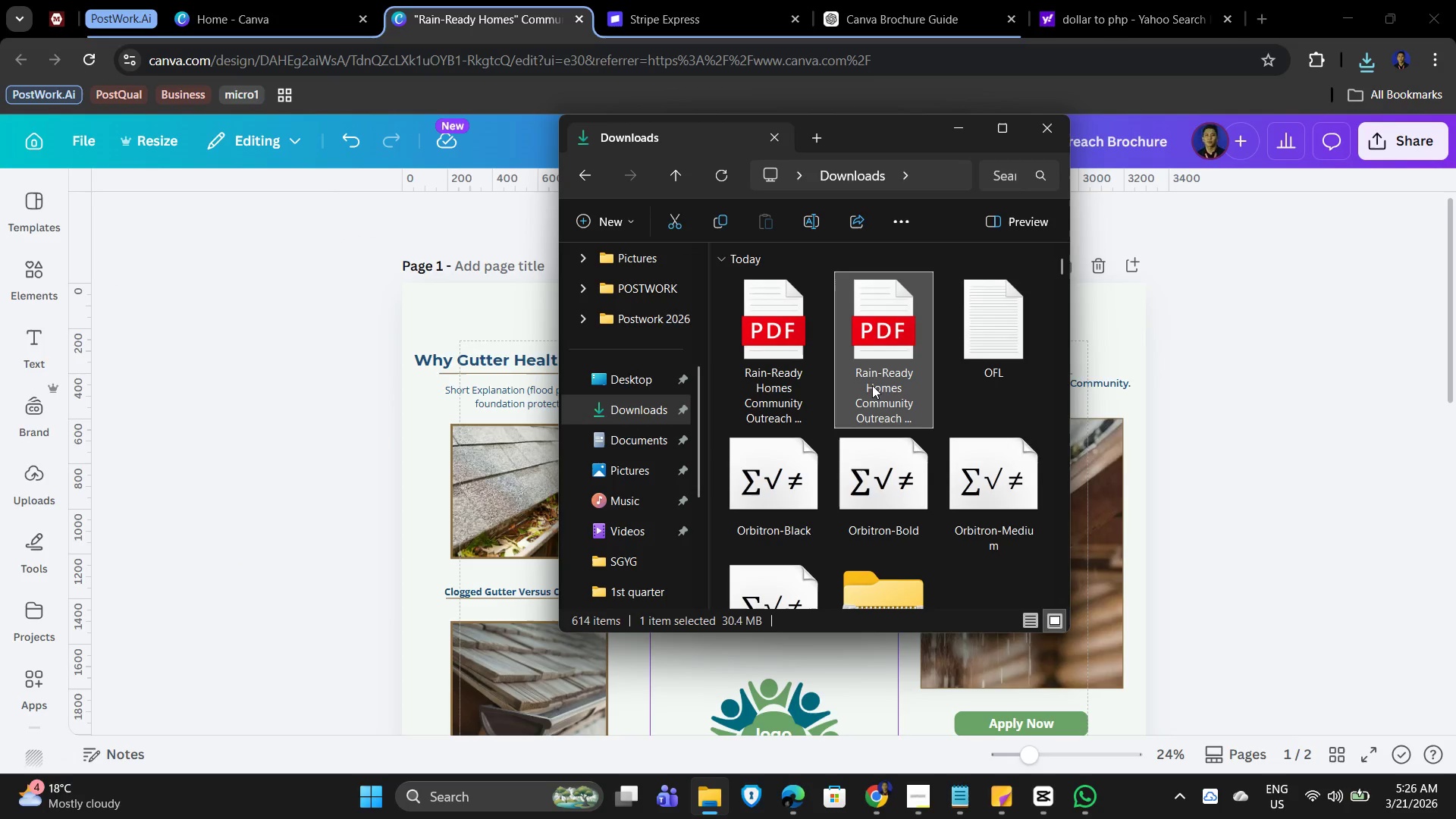 
mouse_move([880, 409])
 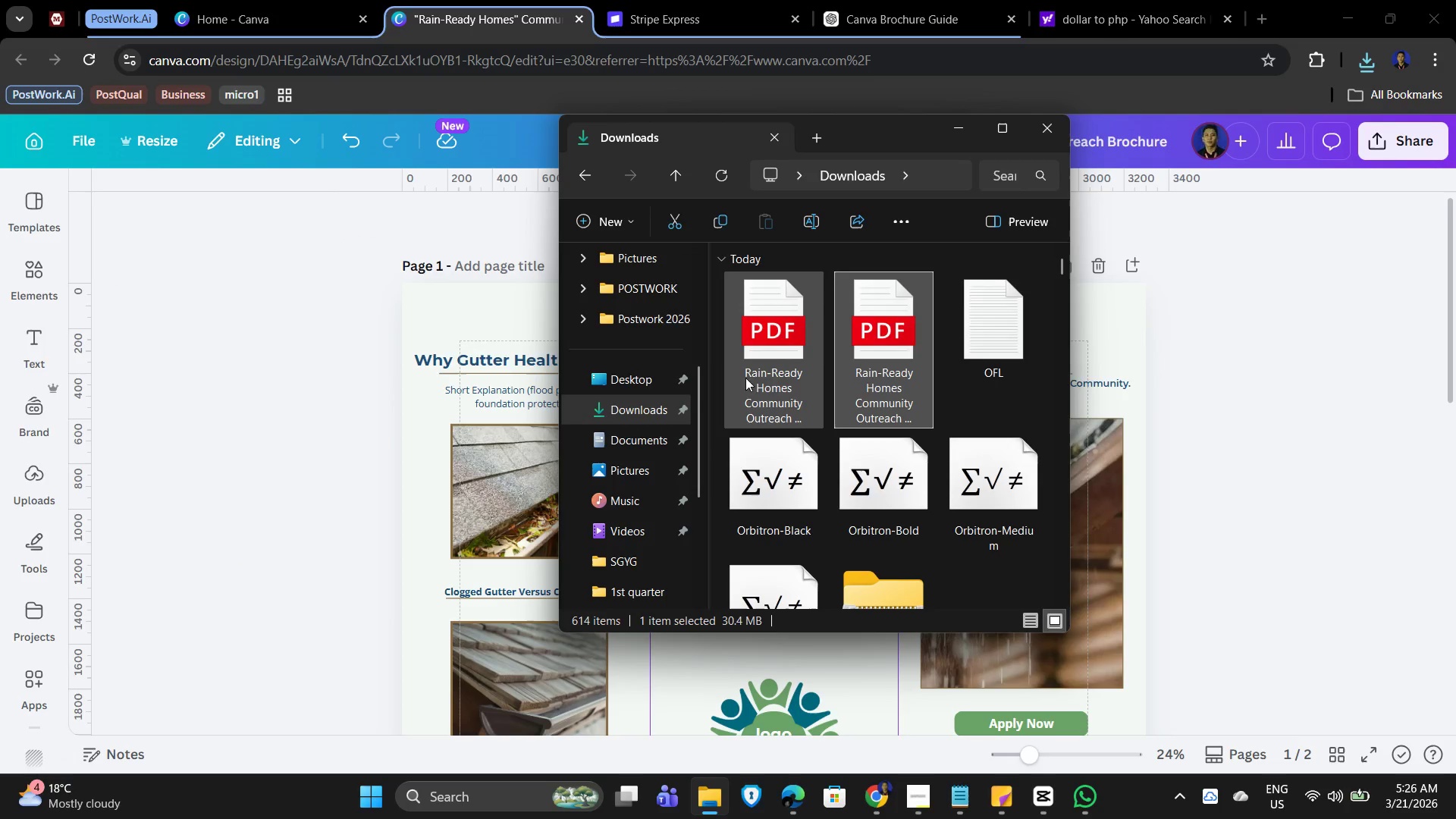 
left_click([774, 374])
 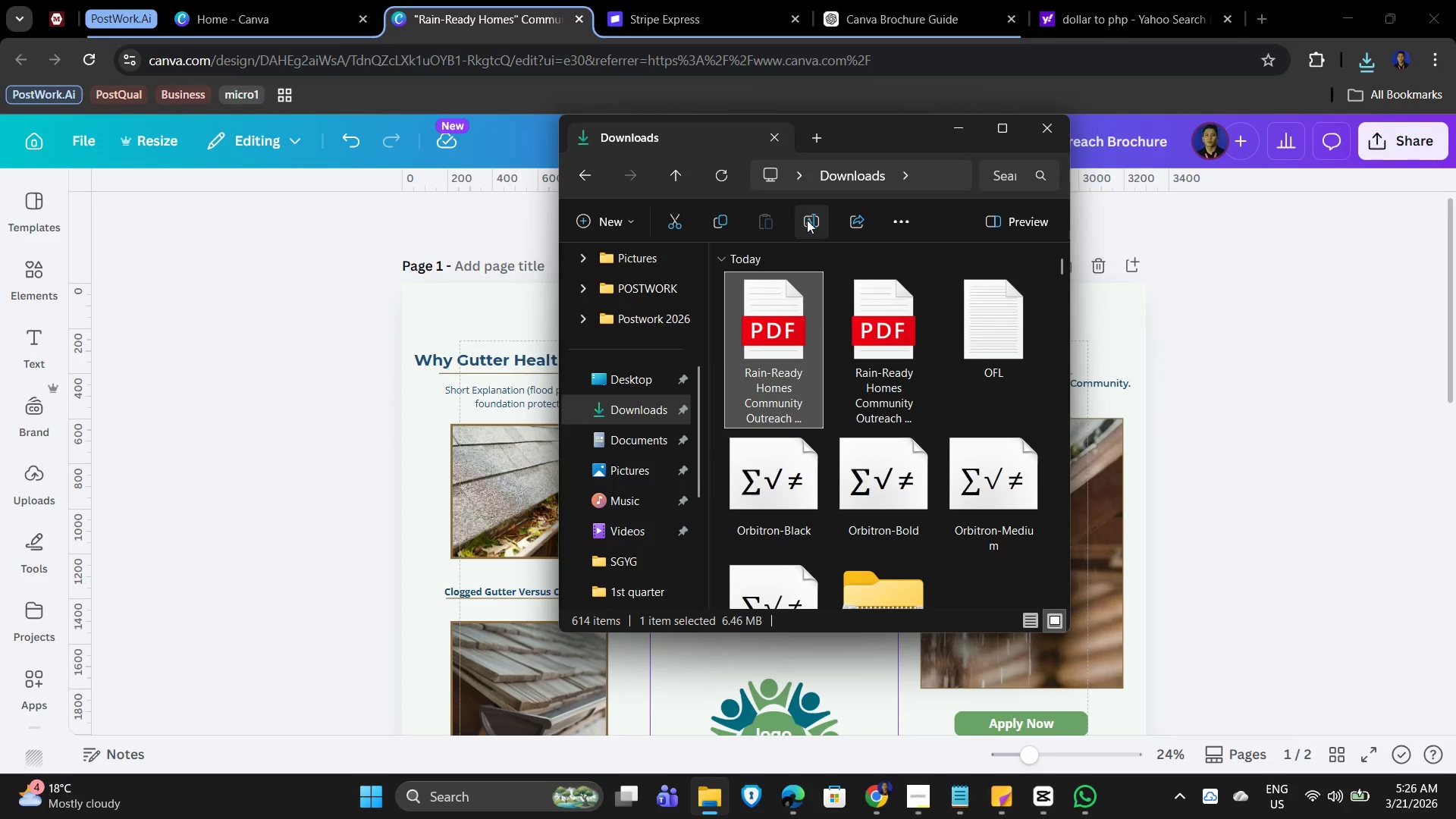 
left_click([812, 219])
 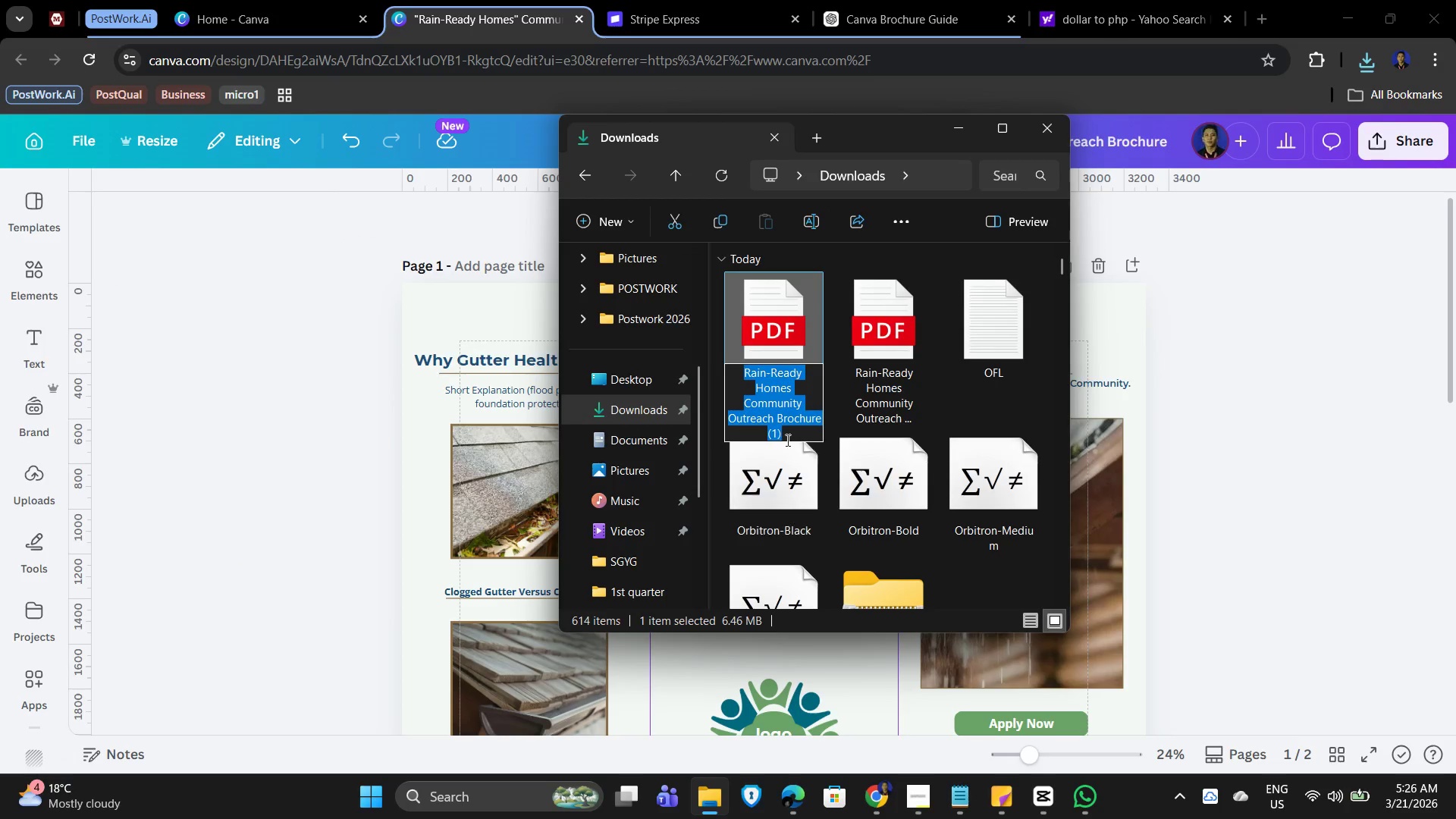 
left_click([792, 429])
 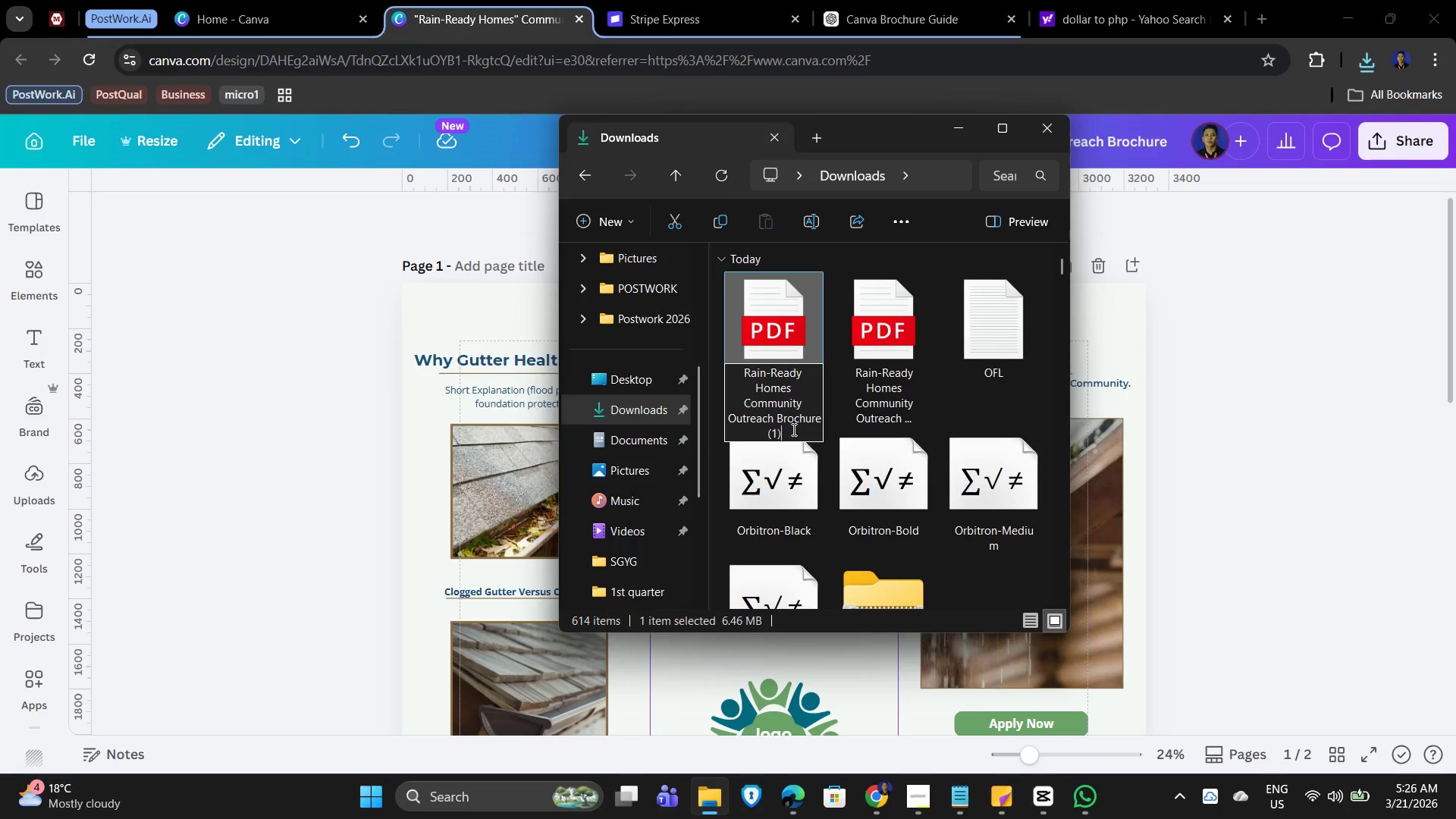 
left_click_drag(start_coordinate=[792, 429], to_coordinate=[764, 428])
 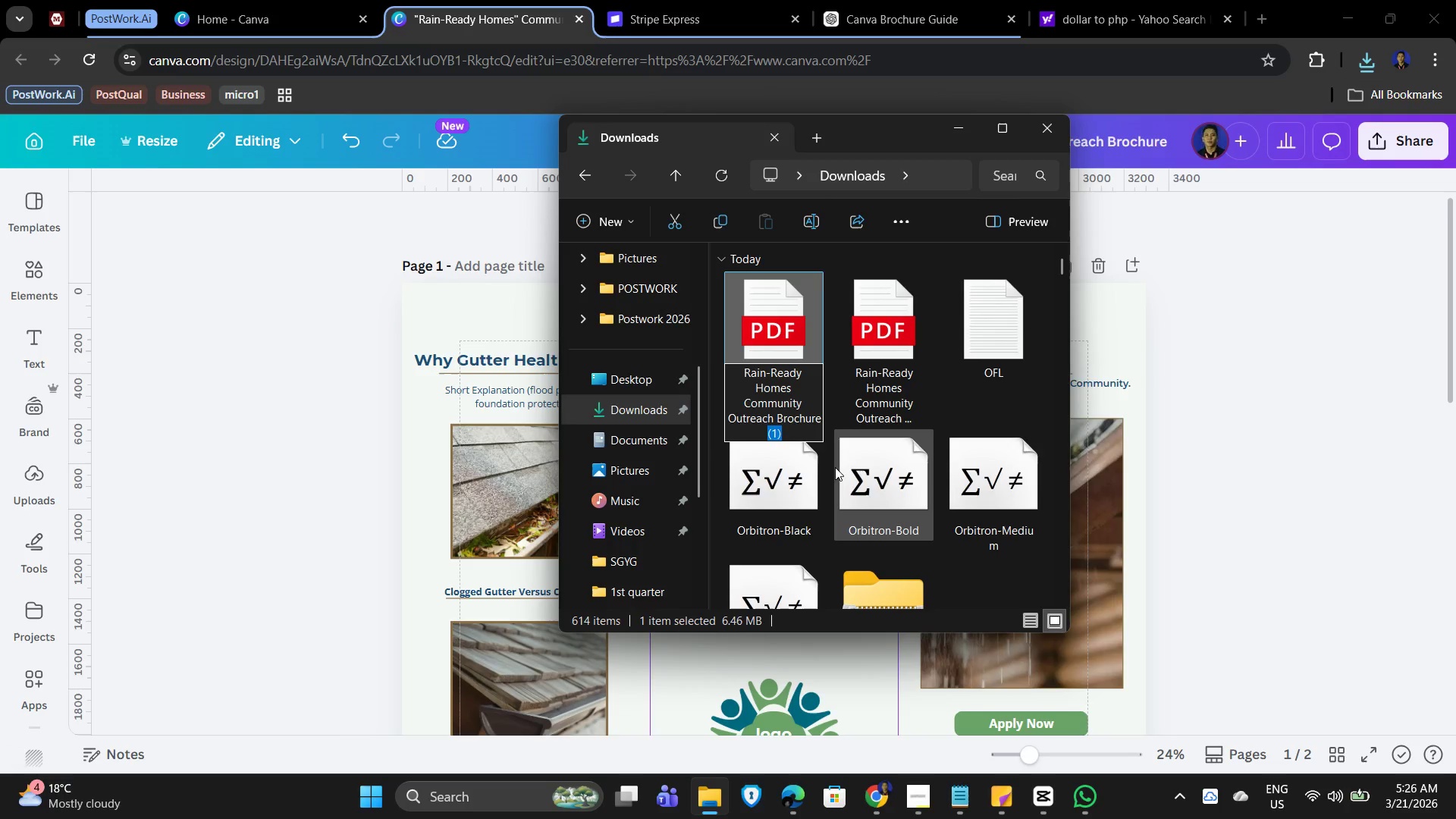 
hold_key(key=ShiftLeft, duration=1.5)
 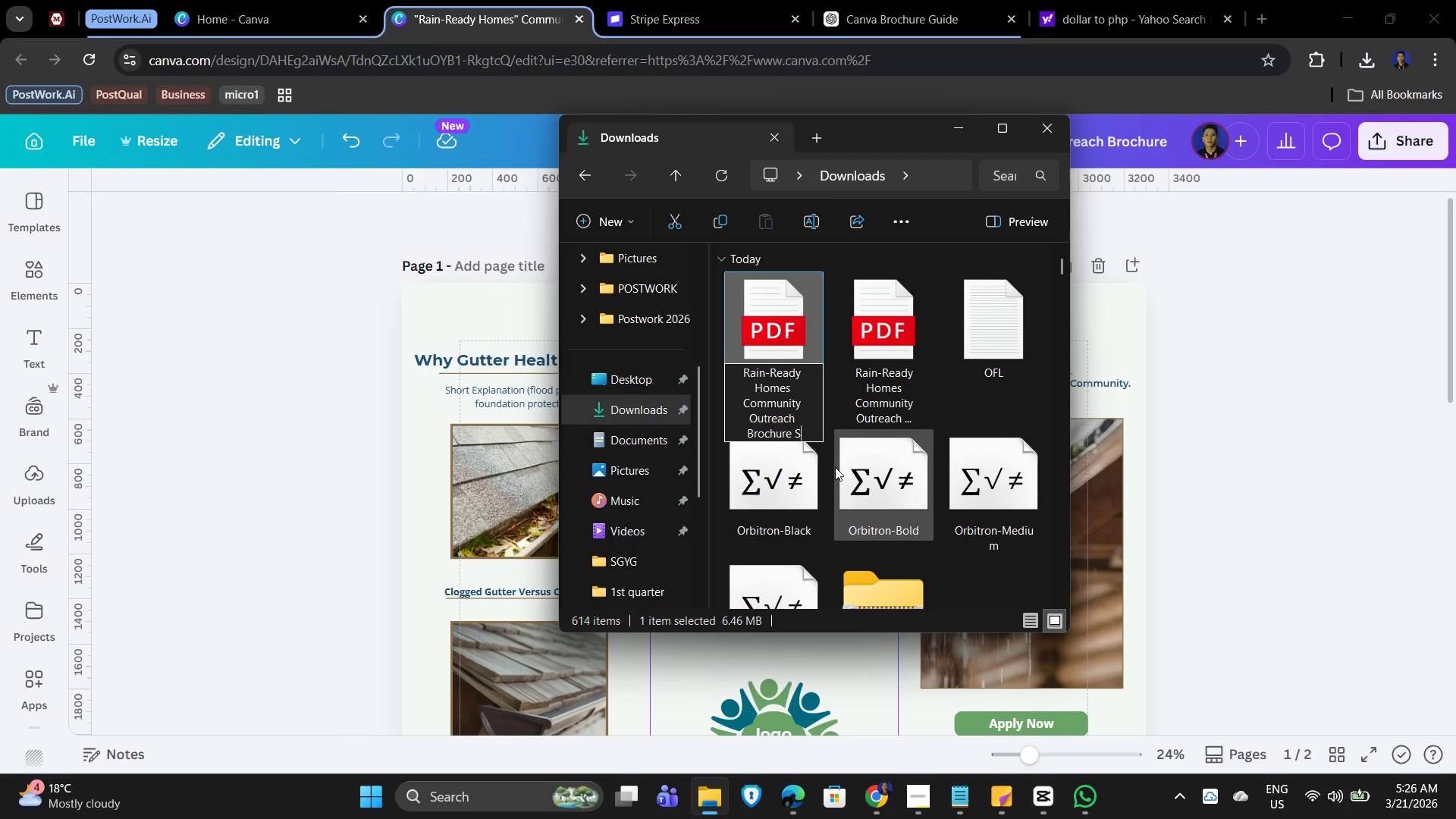 
type(Stan)
 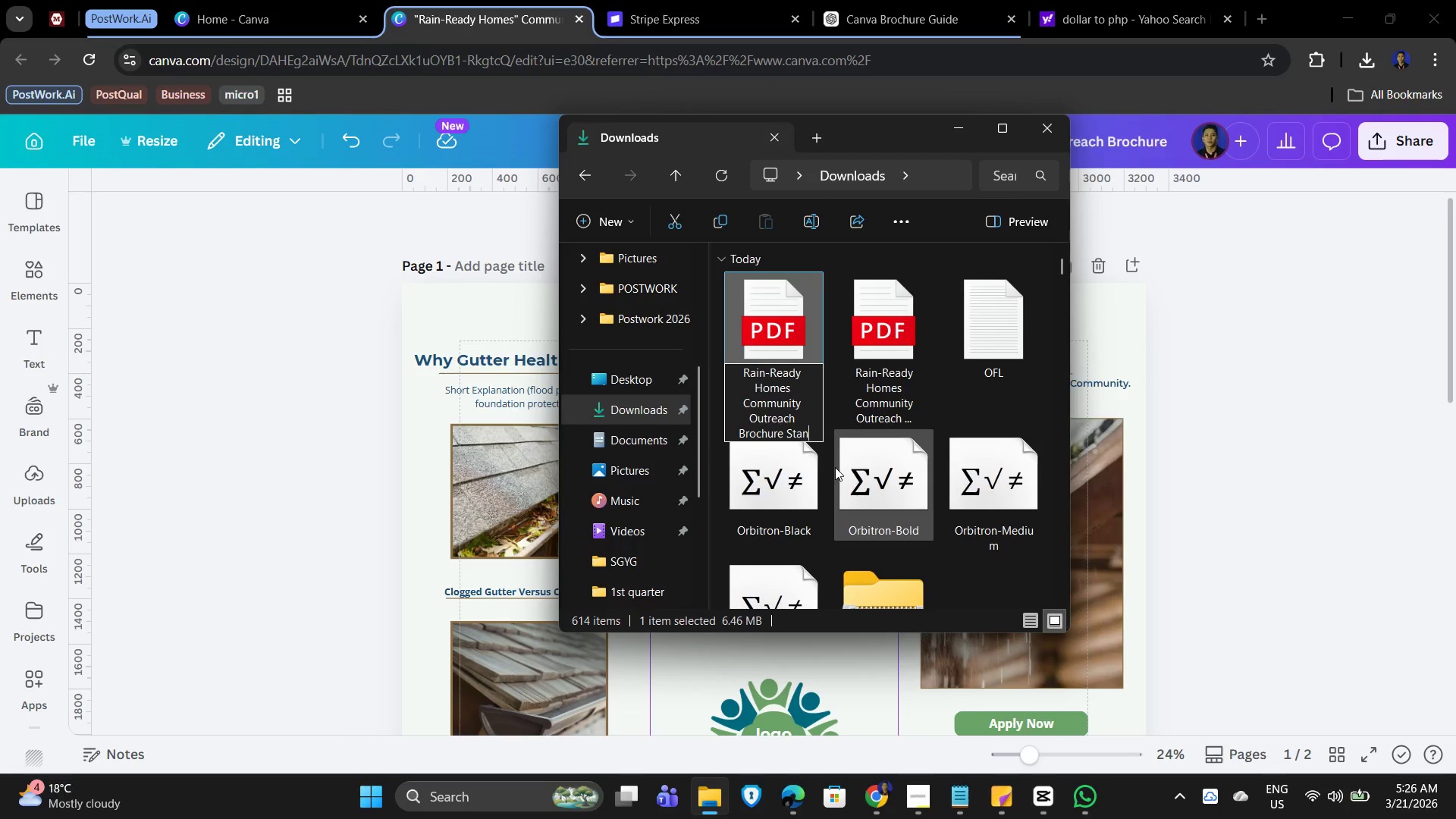 
hold_key(key=Backspace, duration=1.5)
 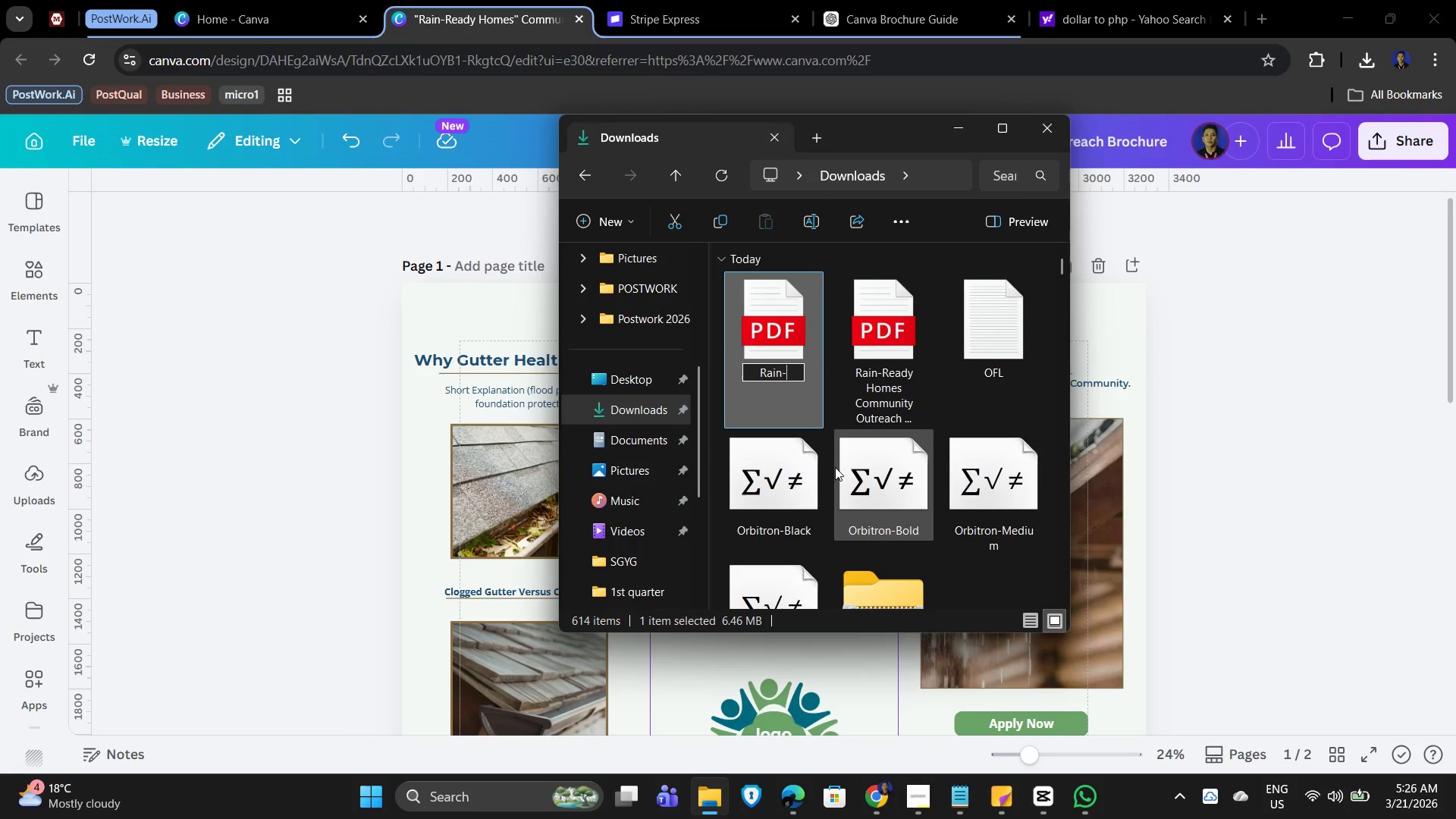 
hold_key(key=Backspace, duration=0.88)
 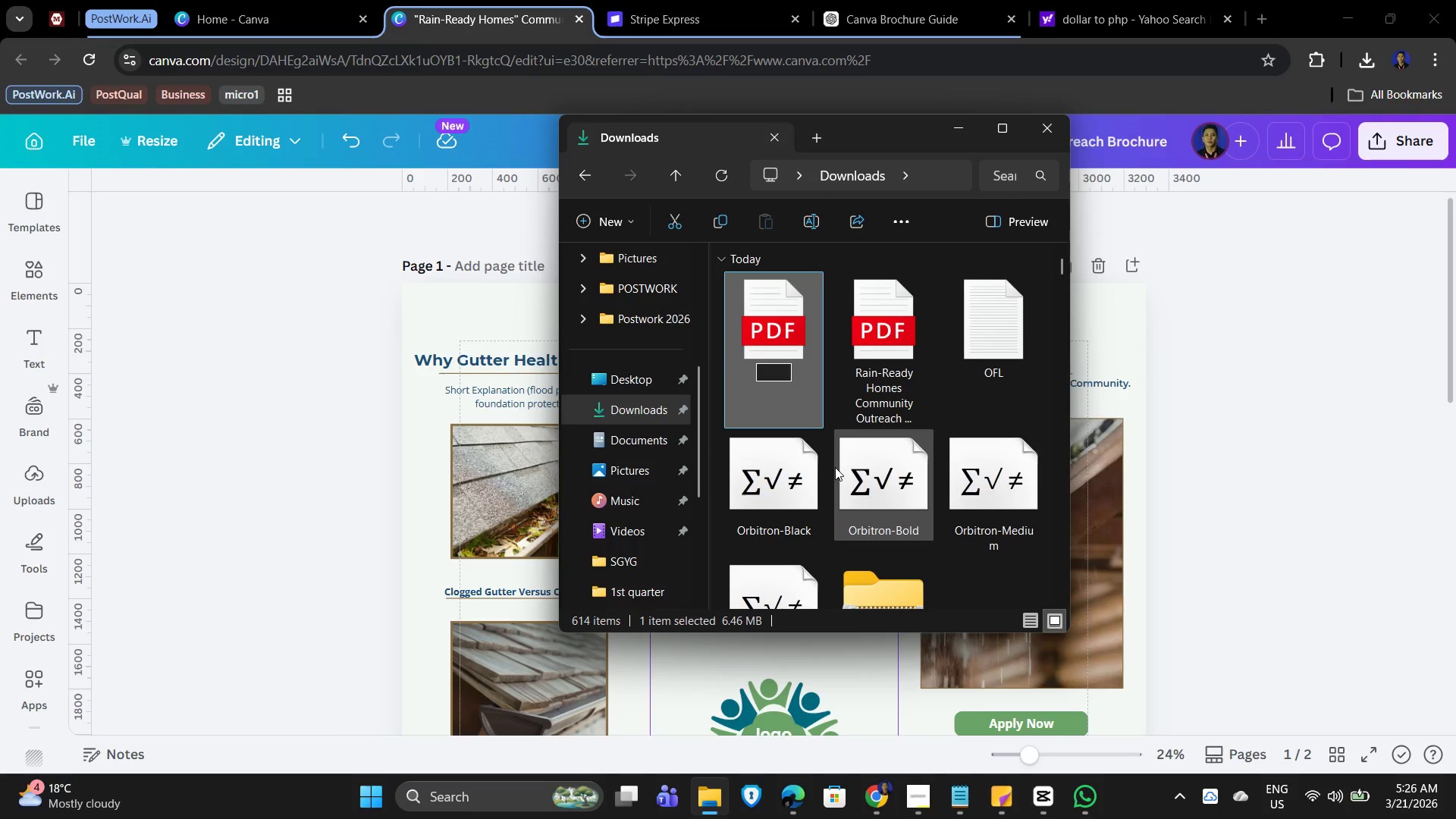 
hold_key(key=ShiftLeft, duration=0.59)
 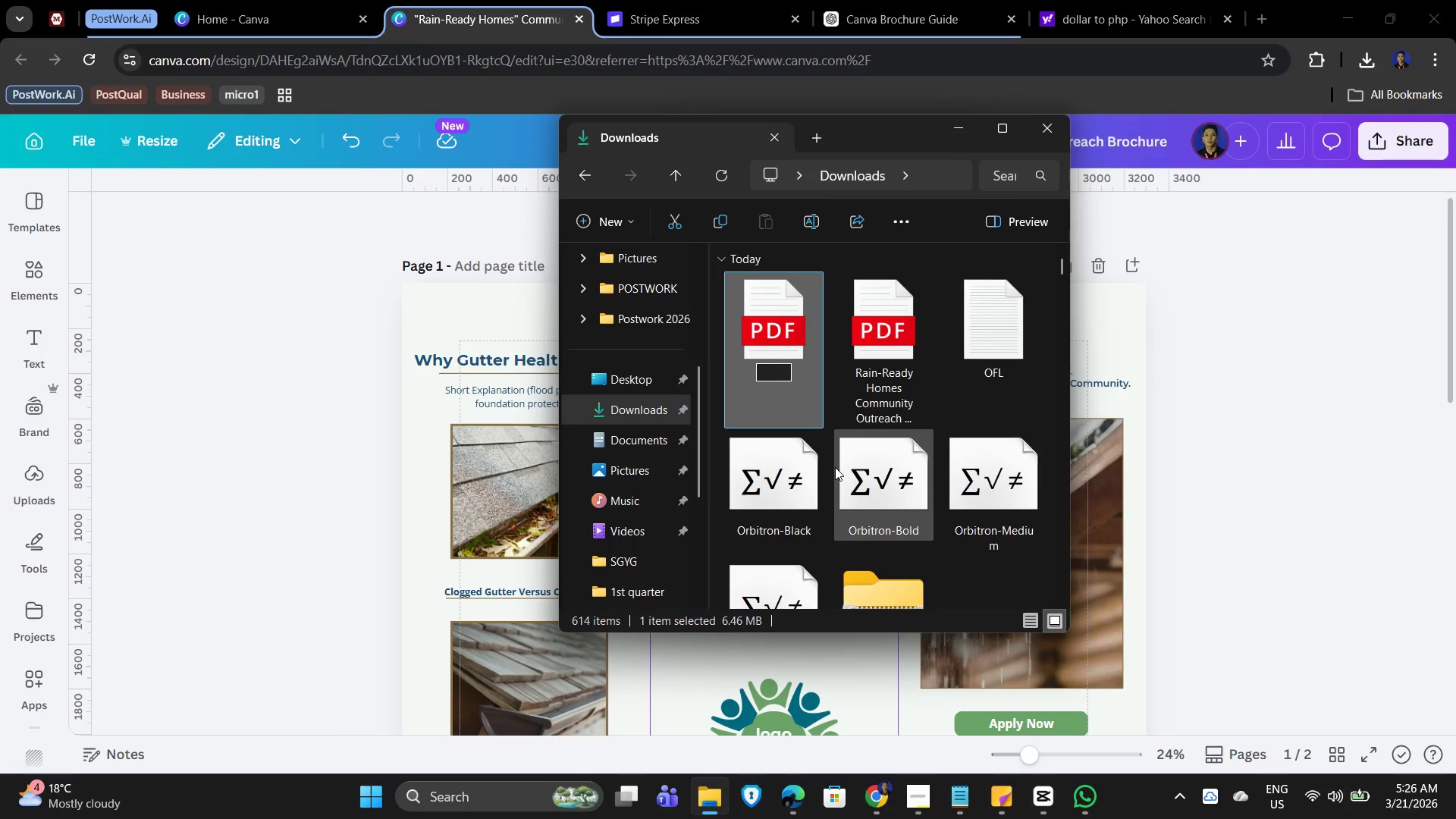 
type(For )
key(Backspace)
key(Backspace)
key(Backspace)
key(Backspace)
key(Backspace)
type(F)
key(Backspace)
type(Digital Review)
 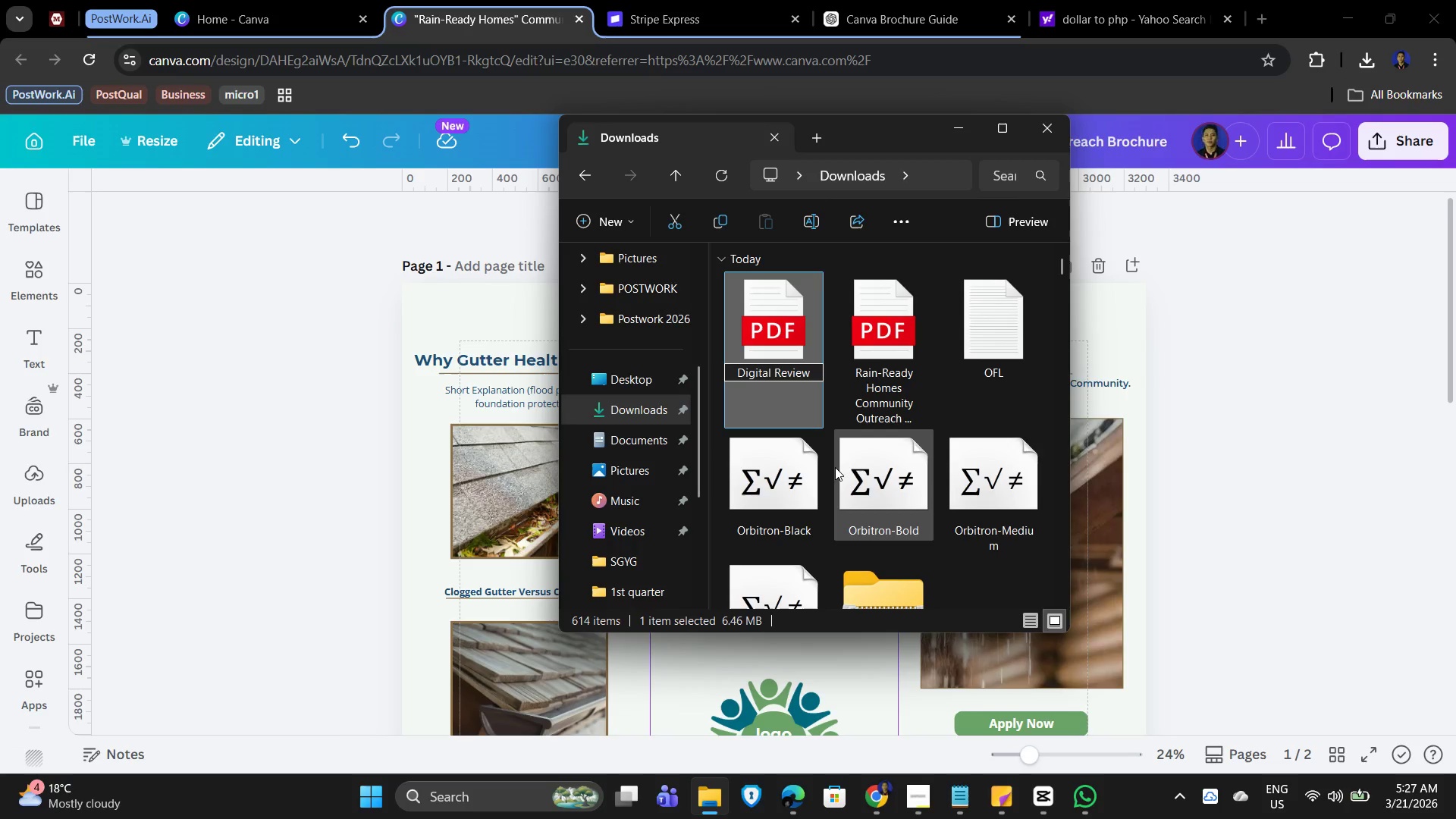 
left_click([903, 406])
 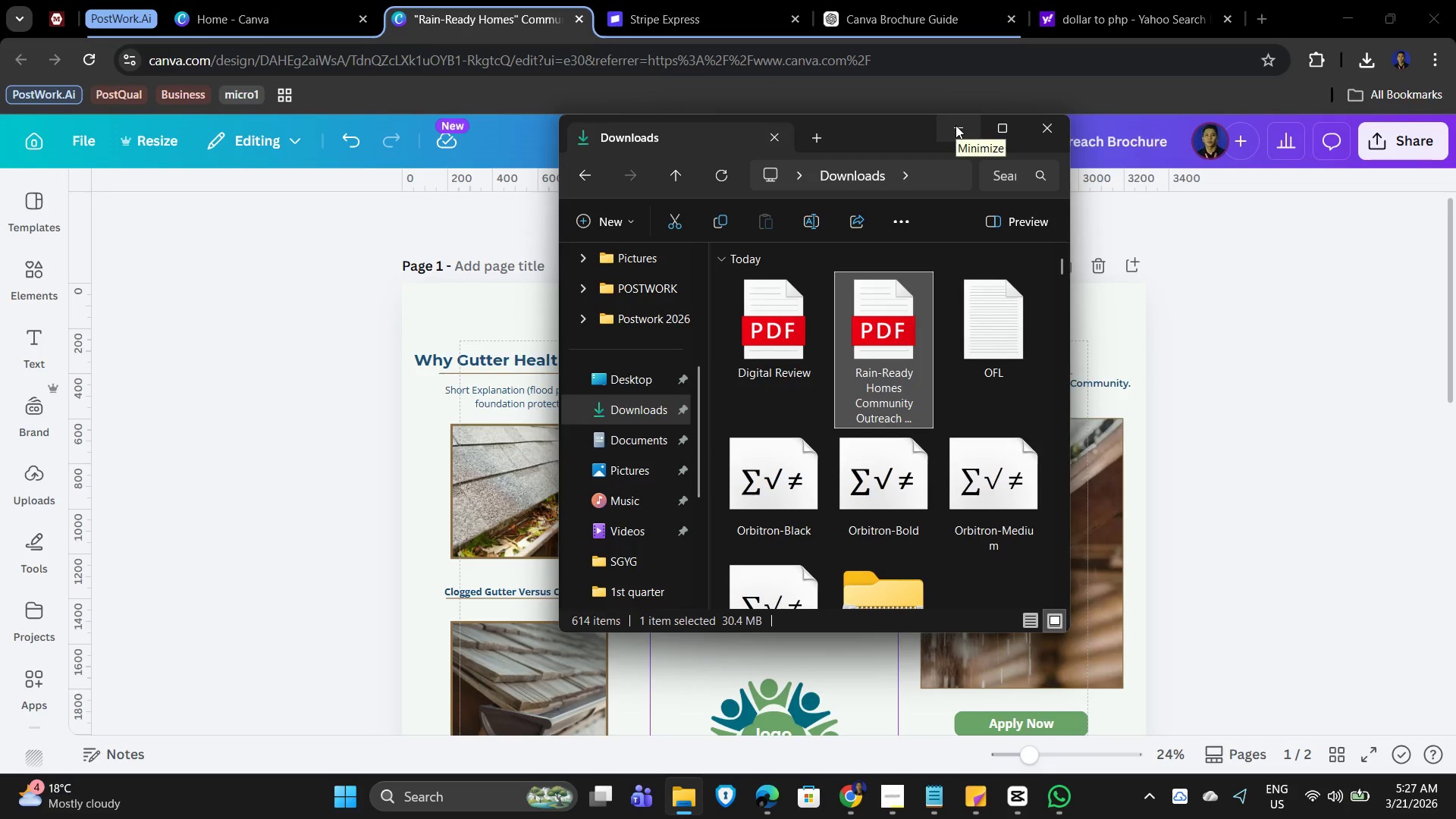 
wait(6.42)
 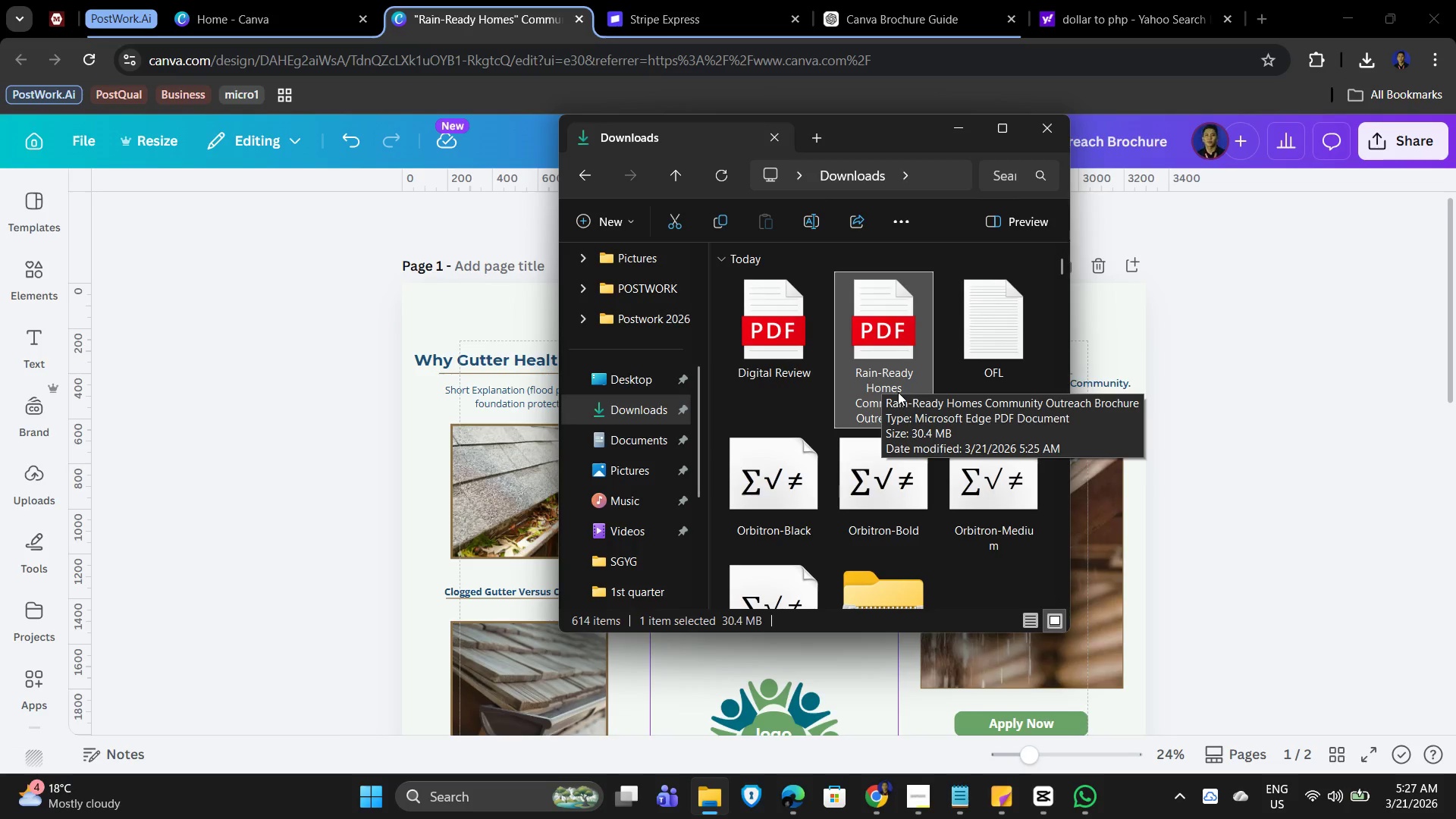 
left_click([956, 125])
 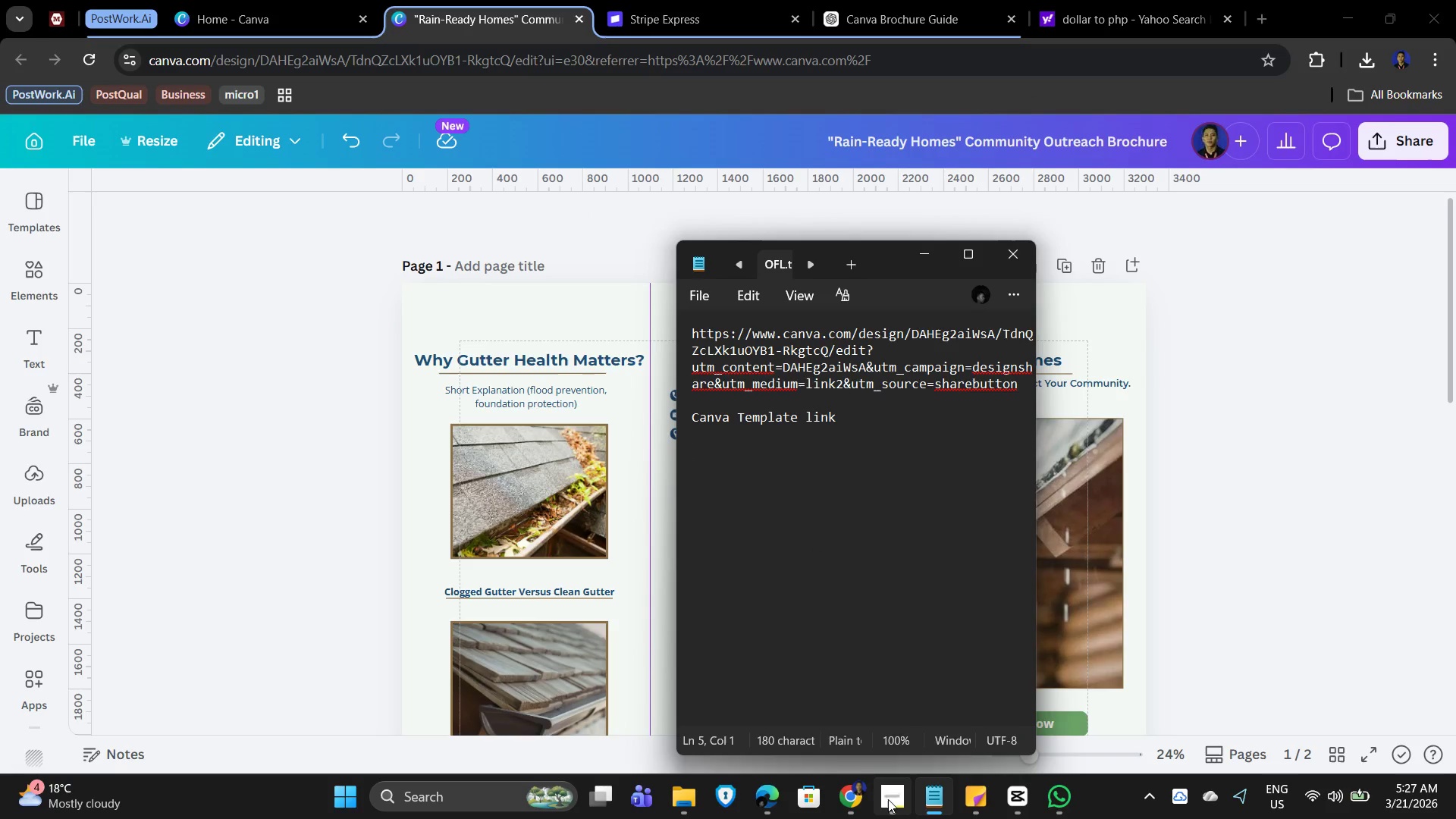 
wait(8.61)
 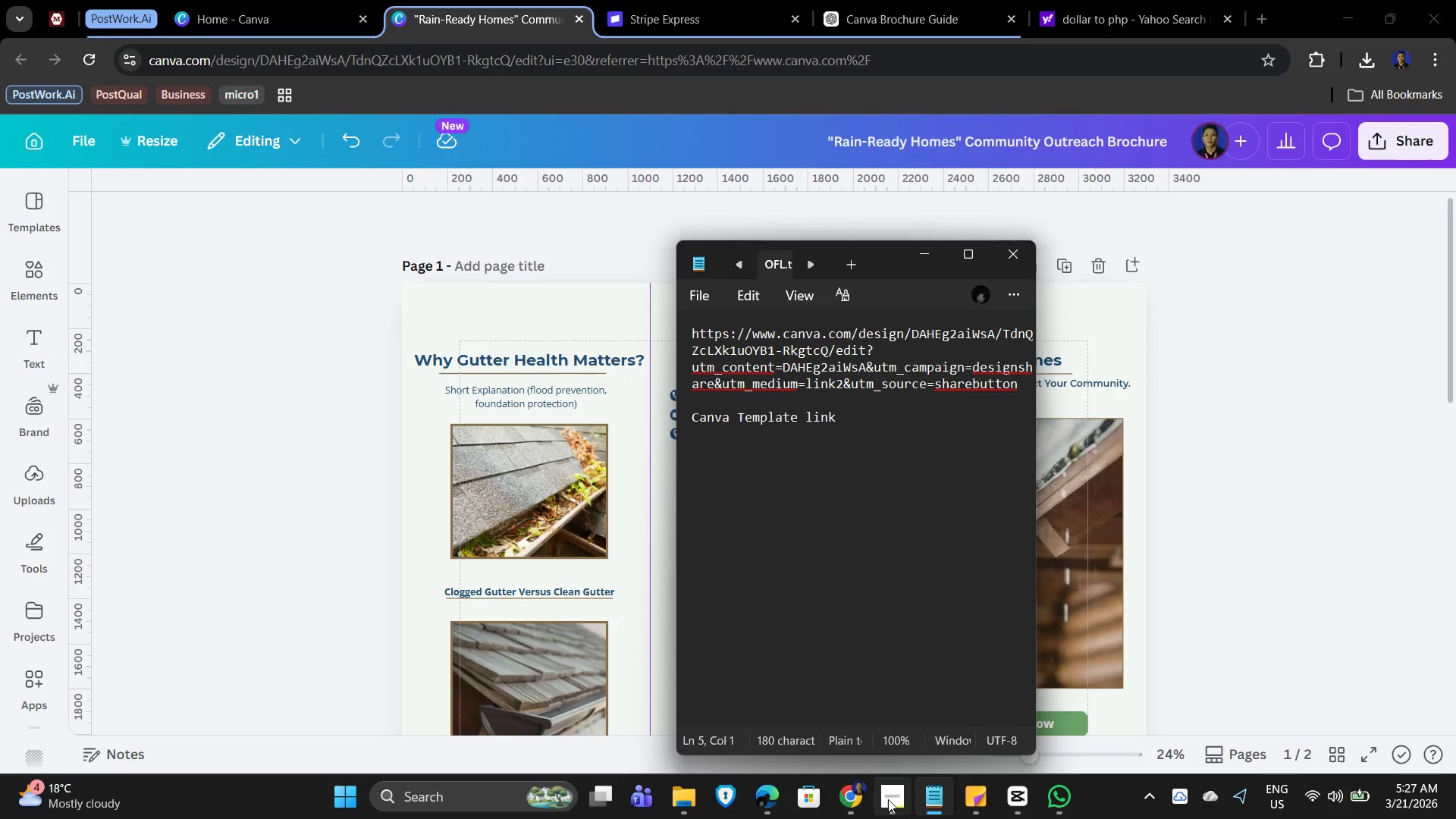 
scroll: coordinate [914, 613], scroll_direction: down, amount: 9.0
 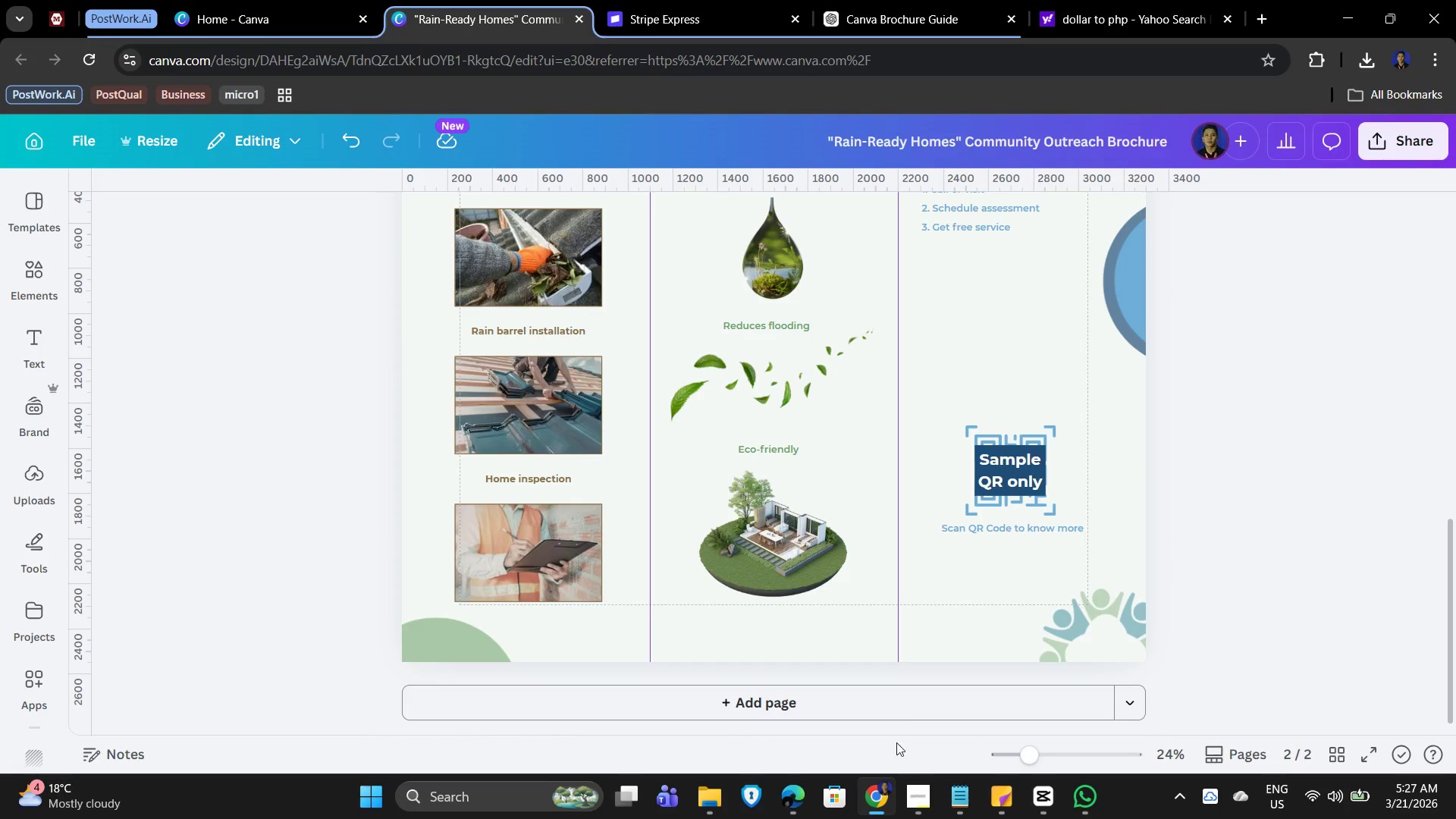 
left_click_drag(start_coordinate=[919, 804], to_coordinate=[914, 805])
 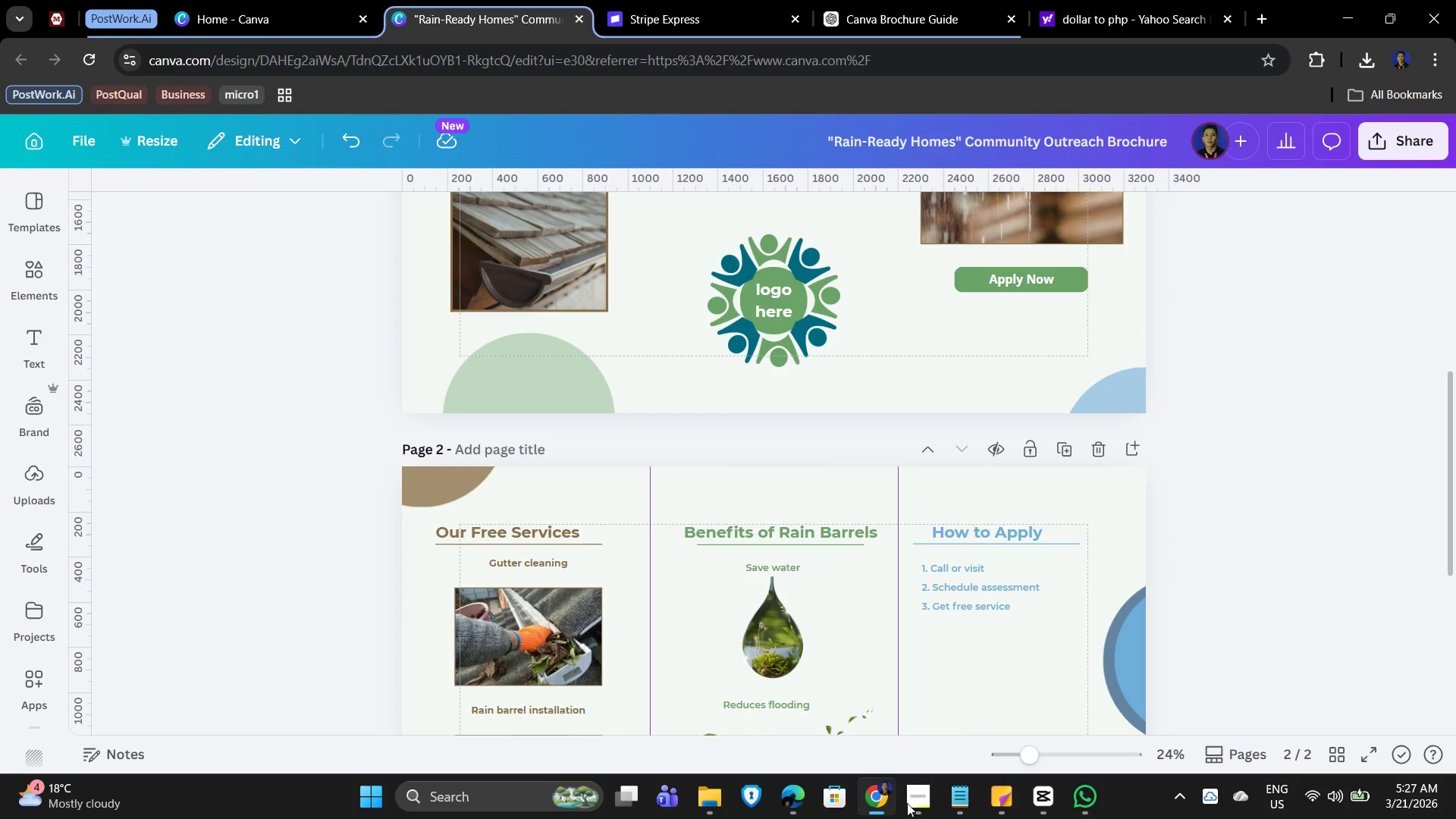 
scroll: coordinate [926, 779], scroll_direction: up, amount: 7.0
 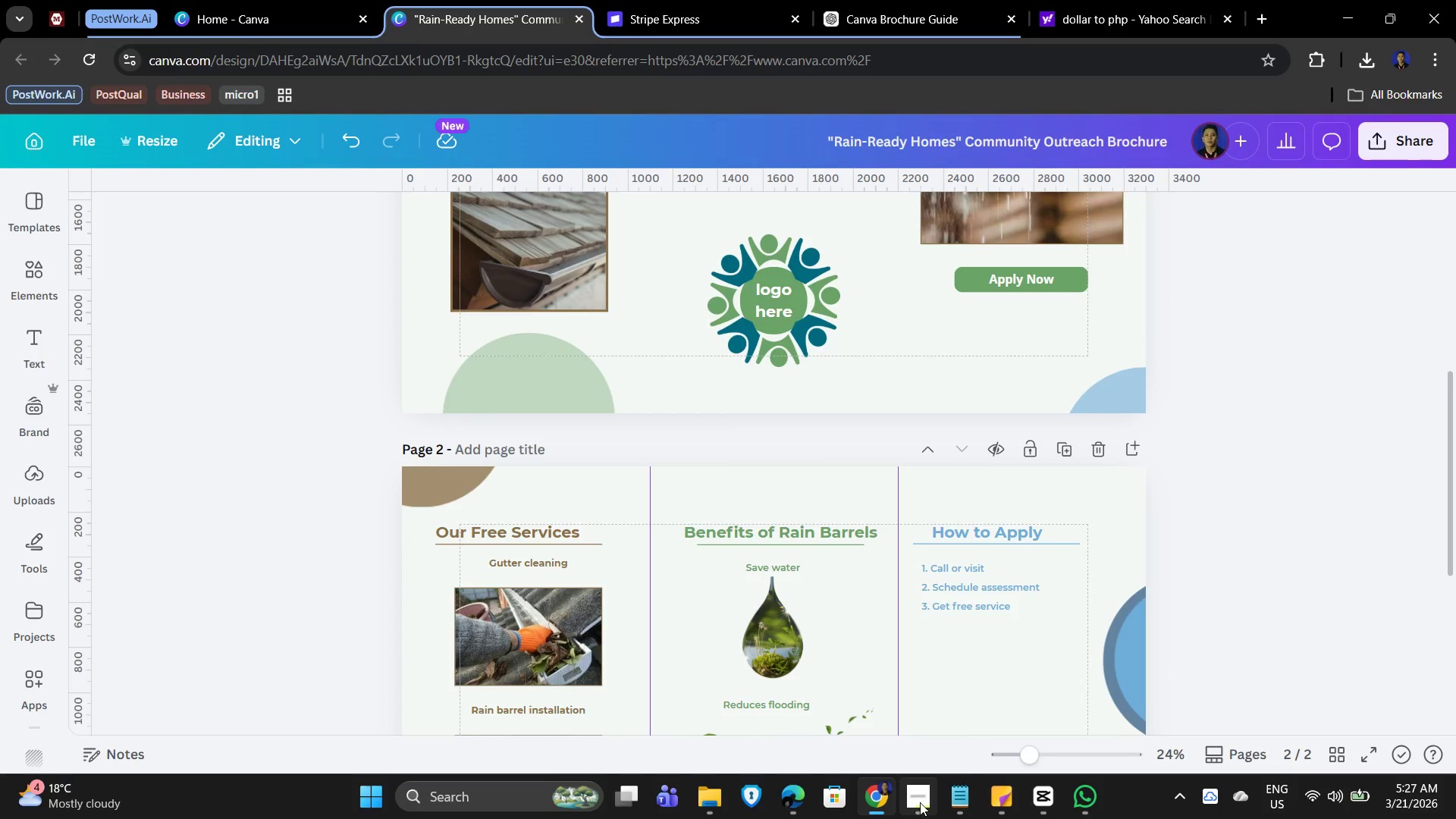 
left_click_drag(start_coordinate=[910, 805], to_coordinate=[923, 805])
 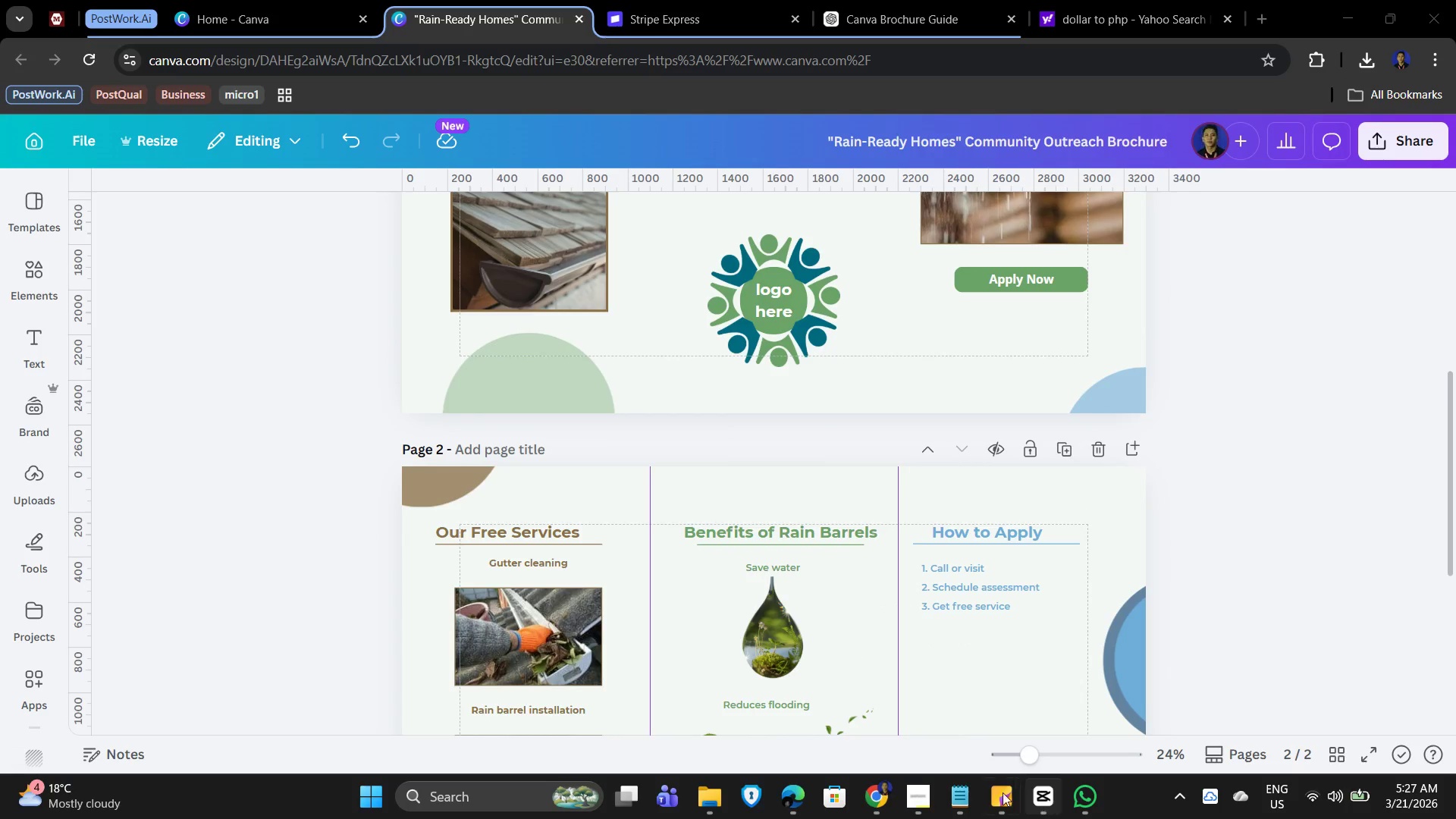 
left_click([952, 808])
 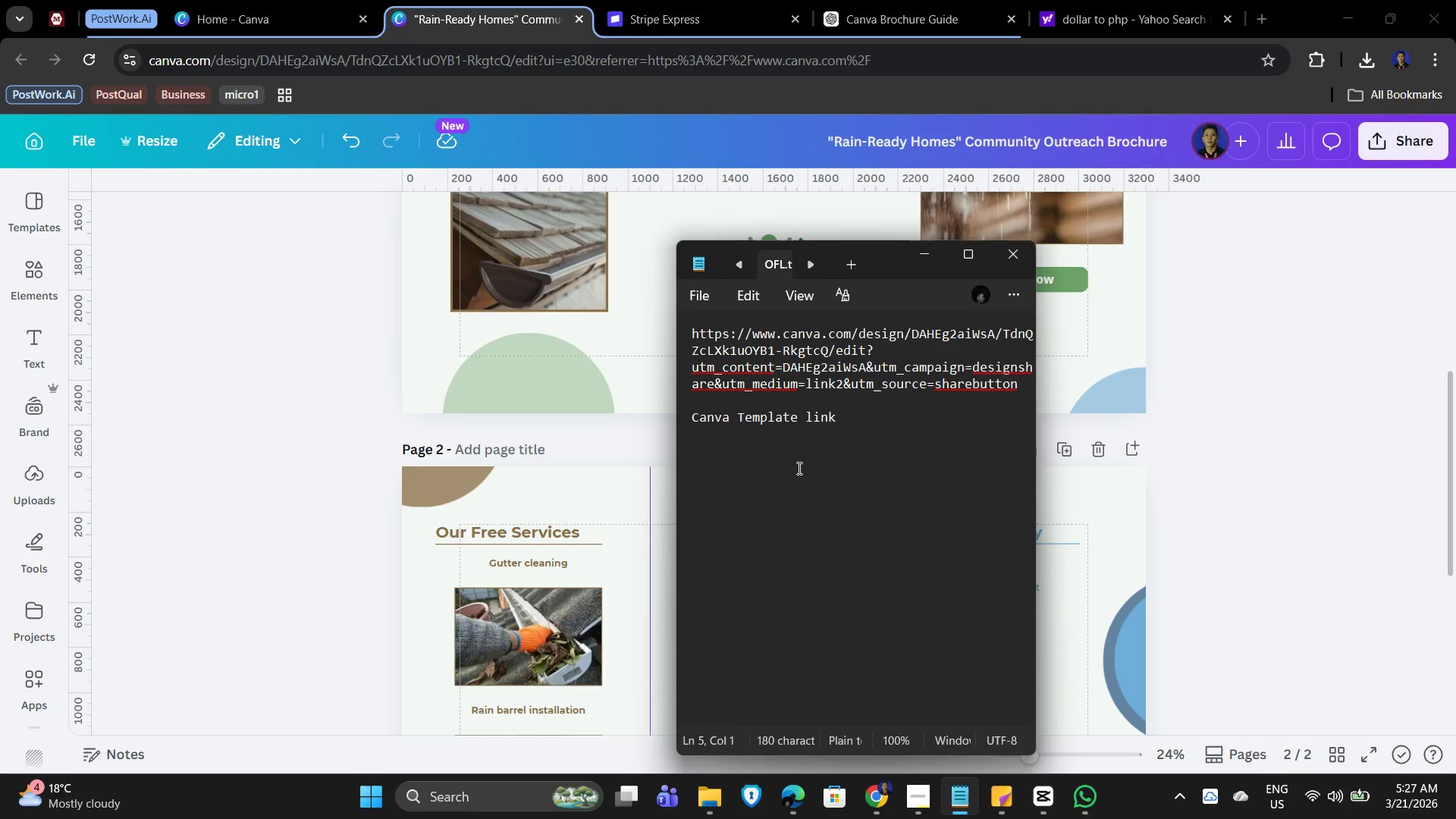 
wait(6.84)
 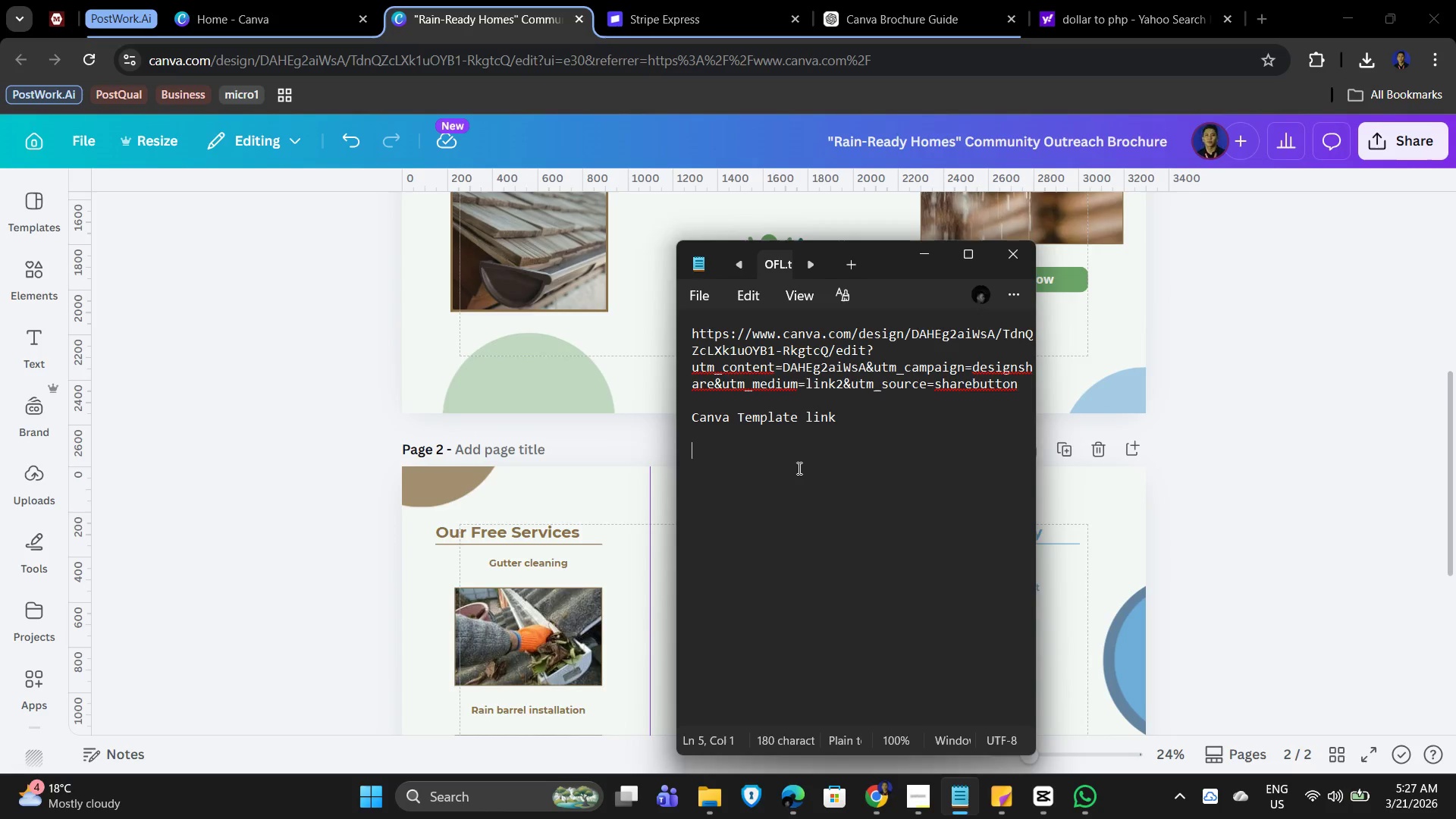 
type(A trifold brochure for the "Rain )
key(Backspace)
type(-Ready Homes )
key(Backspace)
type(")
 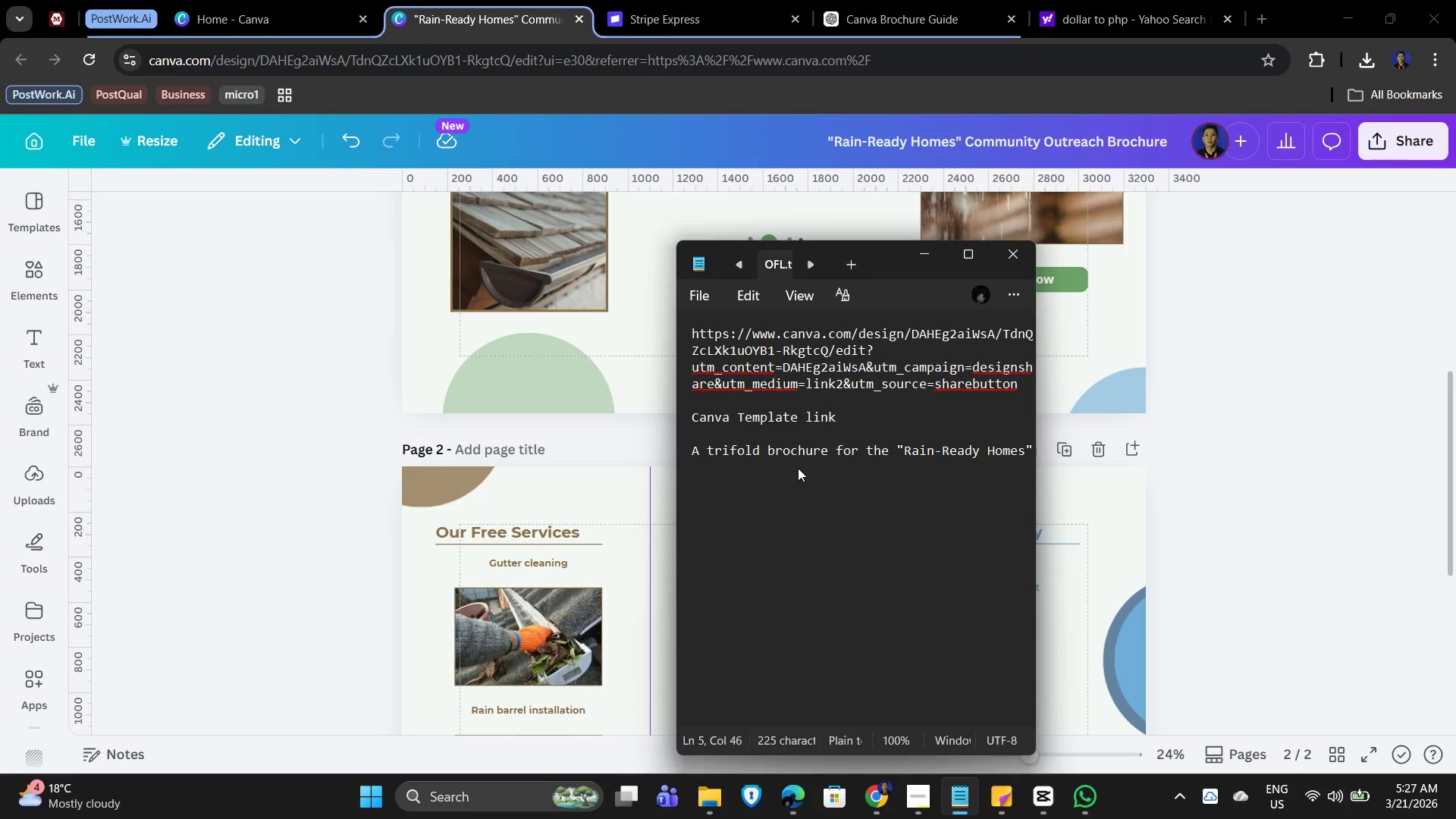 
type( initiative was successfully designed in Canva using a standard 8.5" x 11" landscape)
 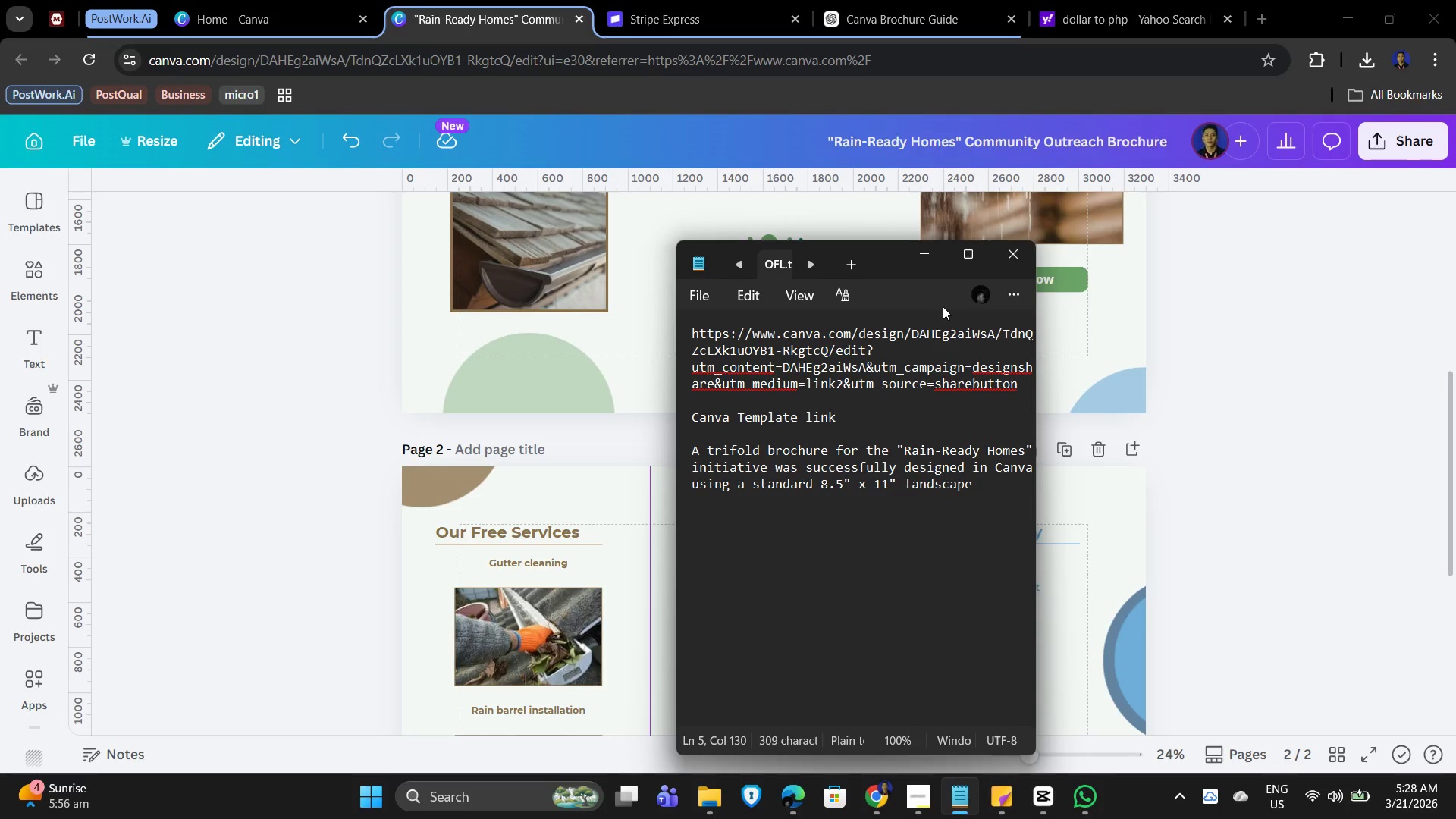 
type( layout with properly aligned six panels. A clean and accessible viasual)
key(Backspace)
key(Backspace)
key(Backspace)
key(Backspace)
key(Backspace)
type(sual style was applied )
 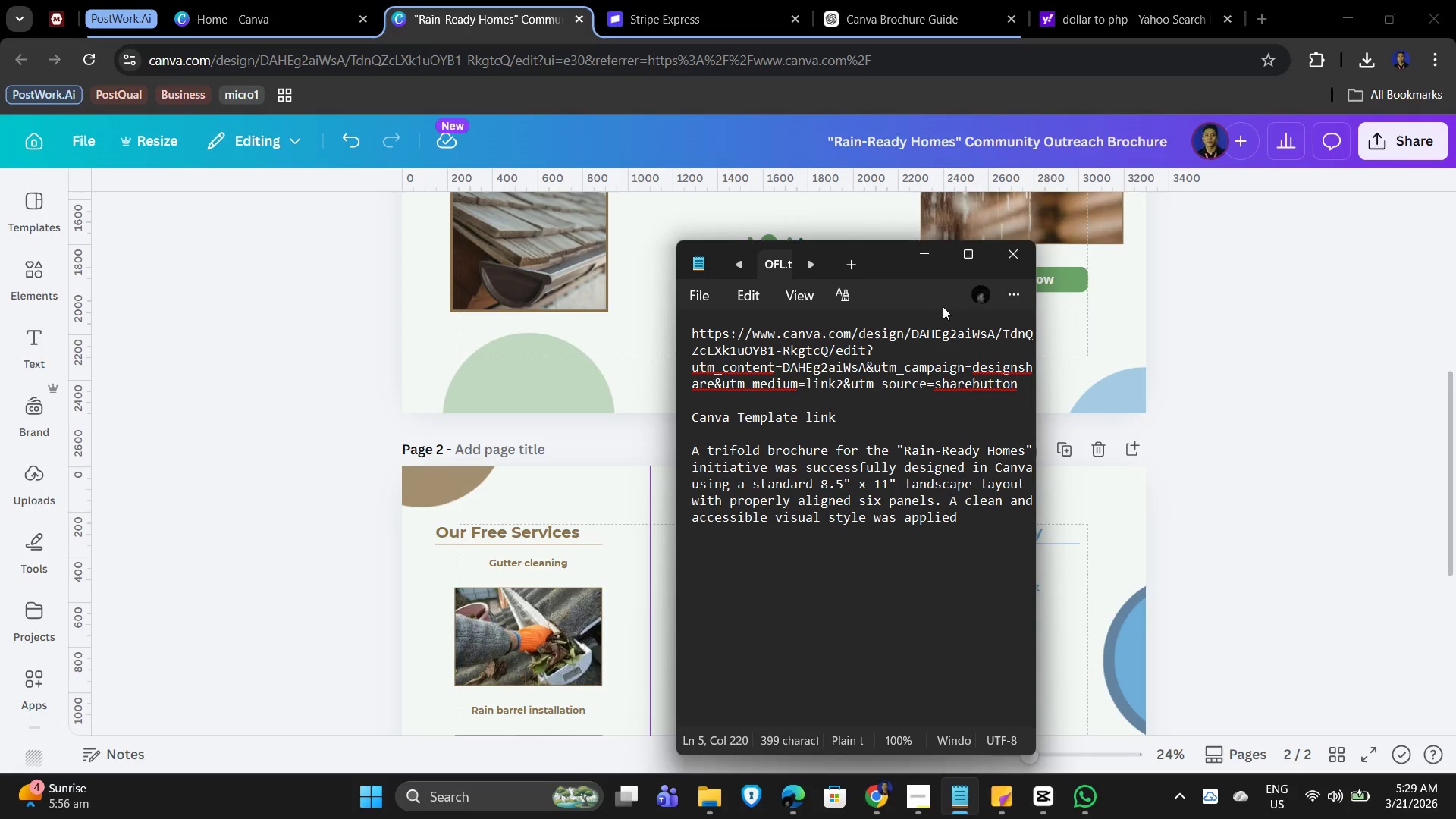 
wait(8.05)
 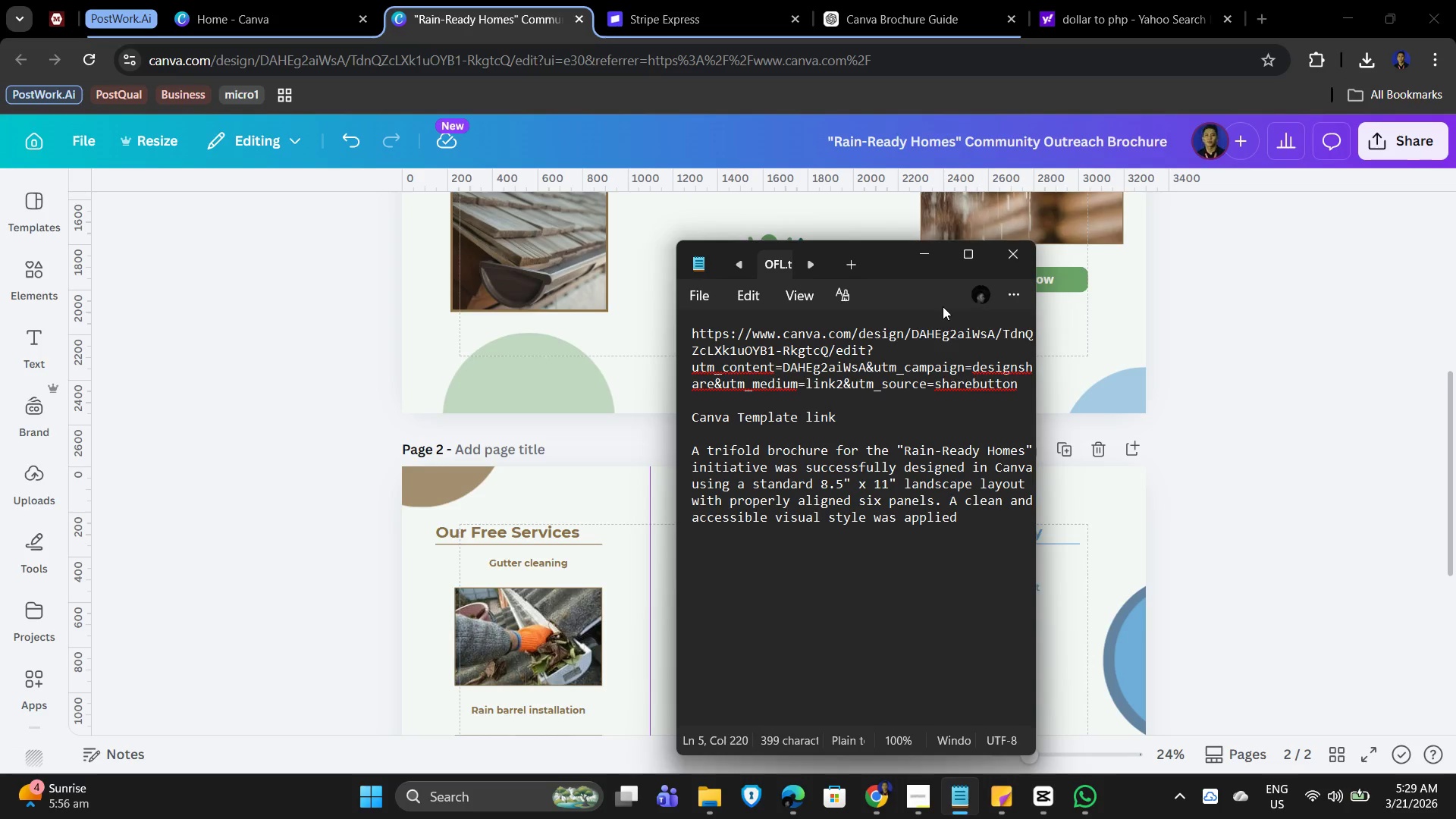 
key(Backspace)
type(, featuring a natue)
key(Backspace)
type(re-inspired color palette)
 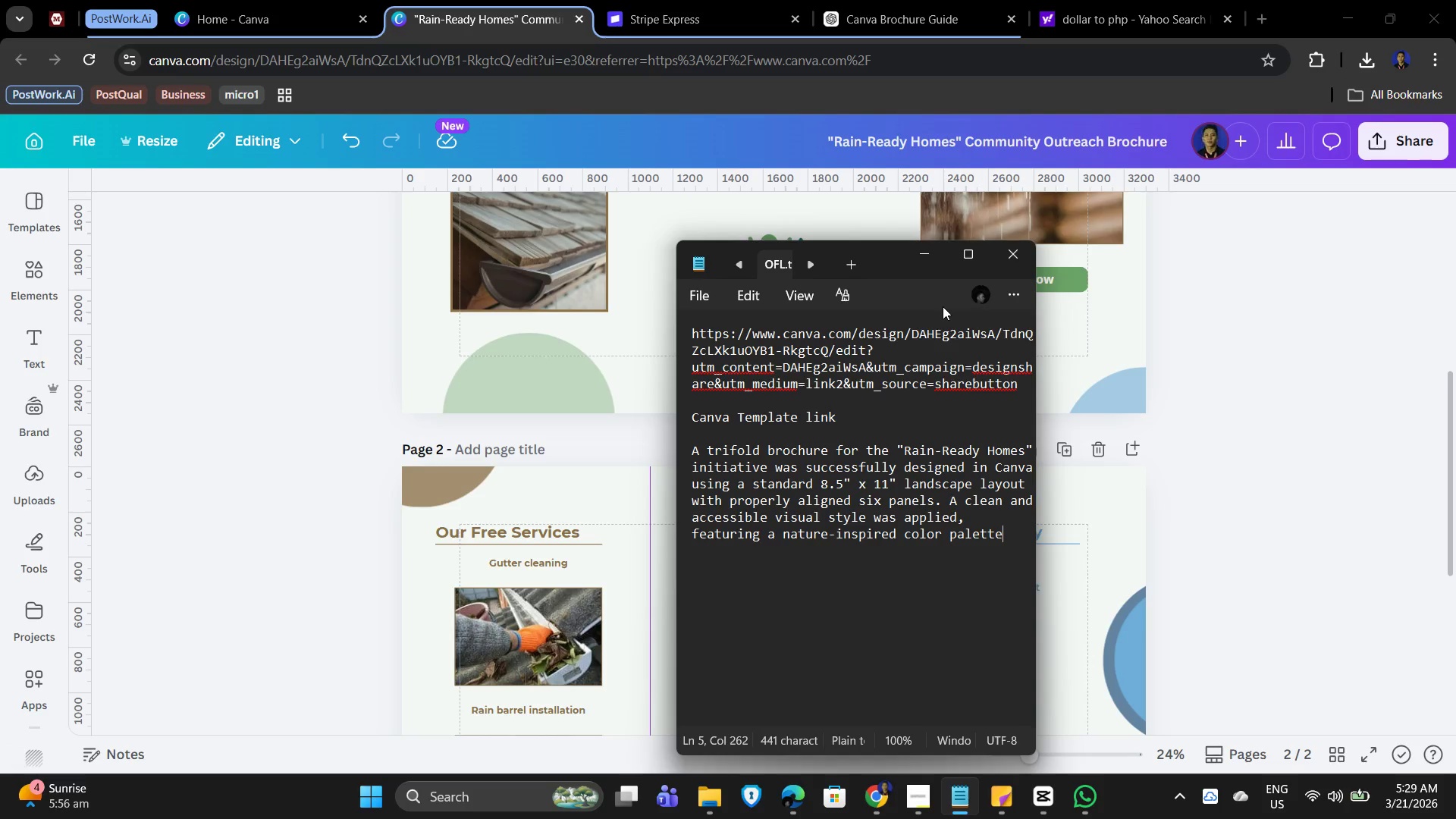 
wait(7.48)
 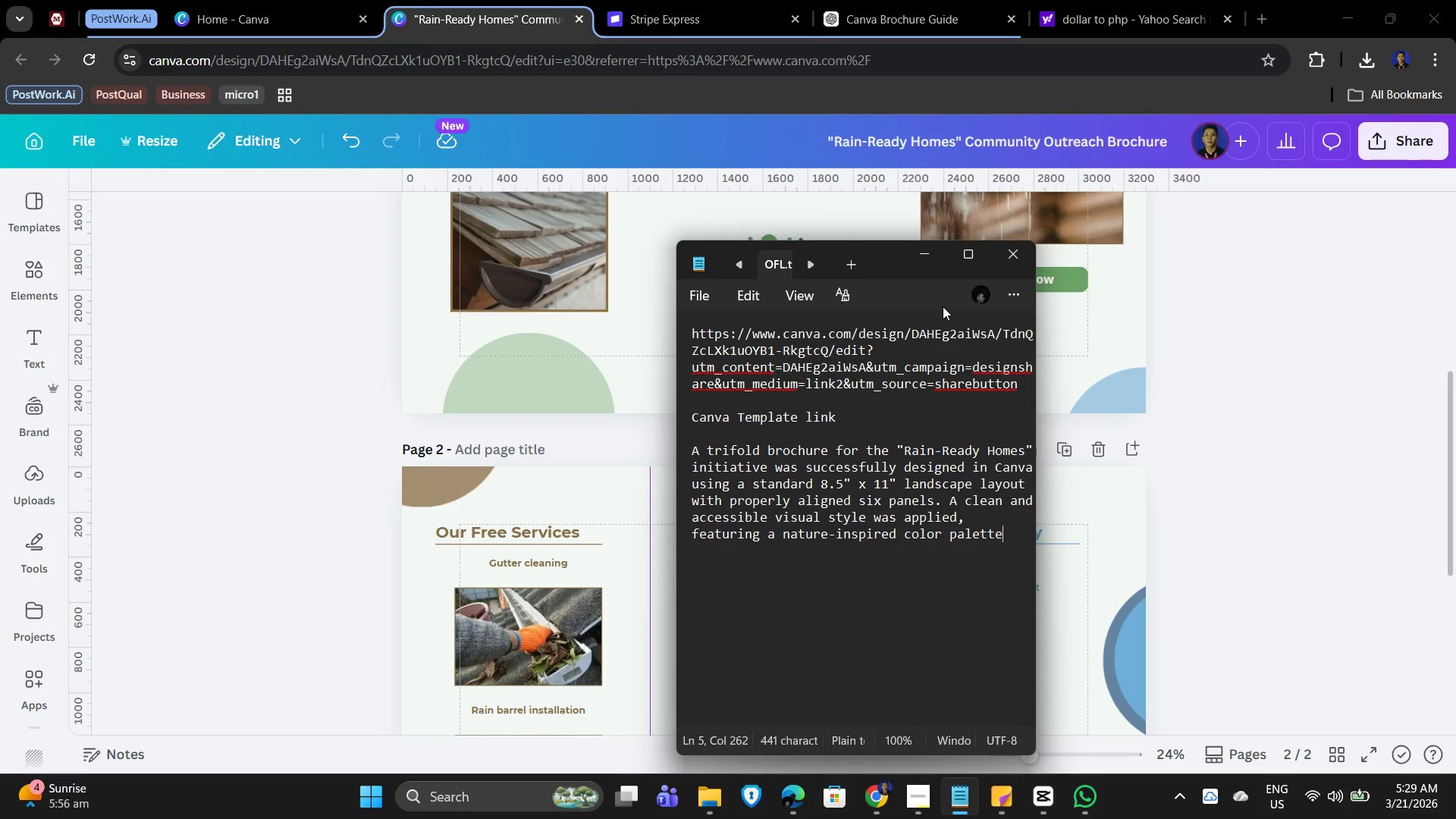 
key(Space)
 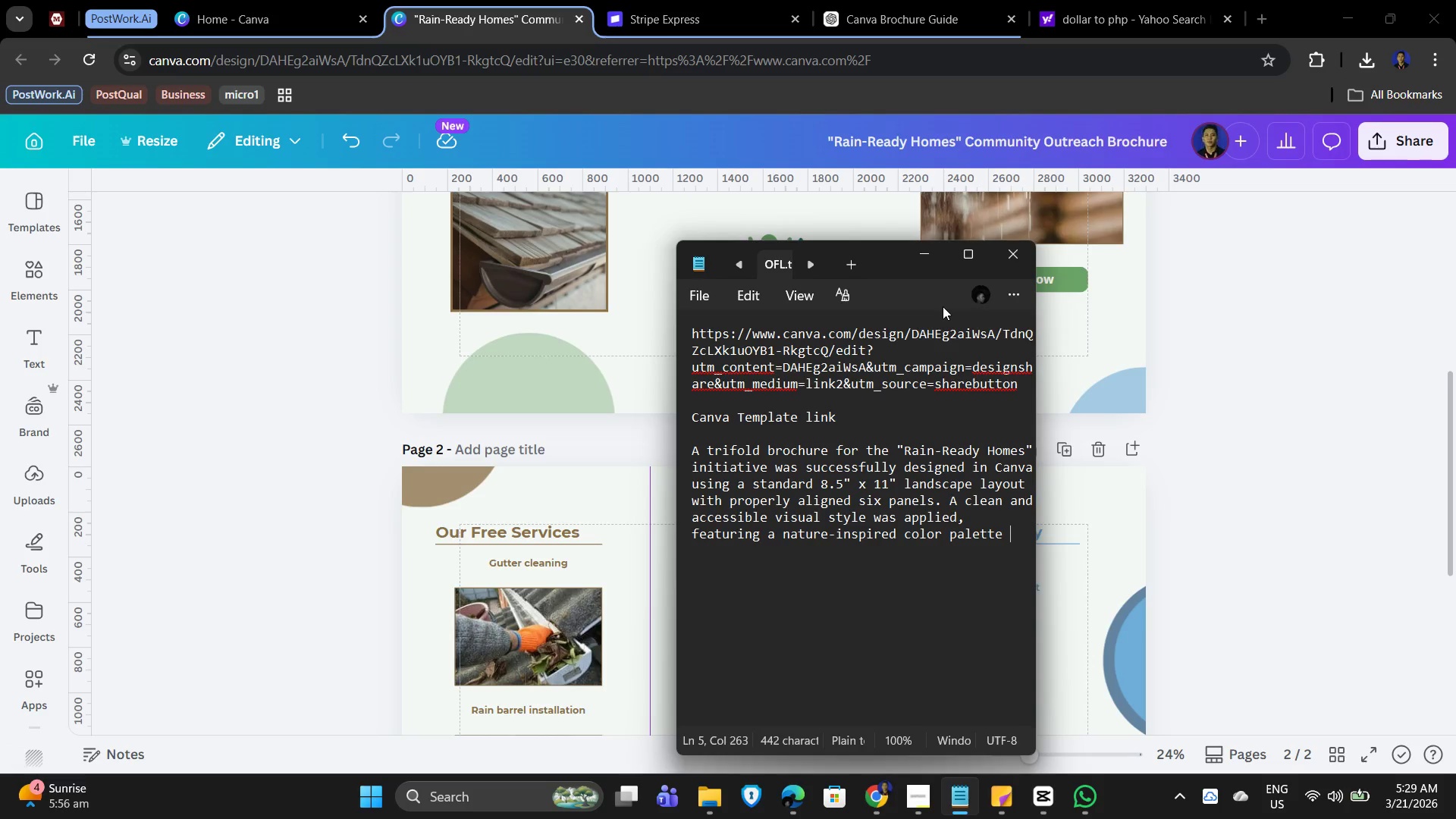 
key(A)
 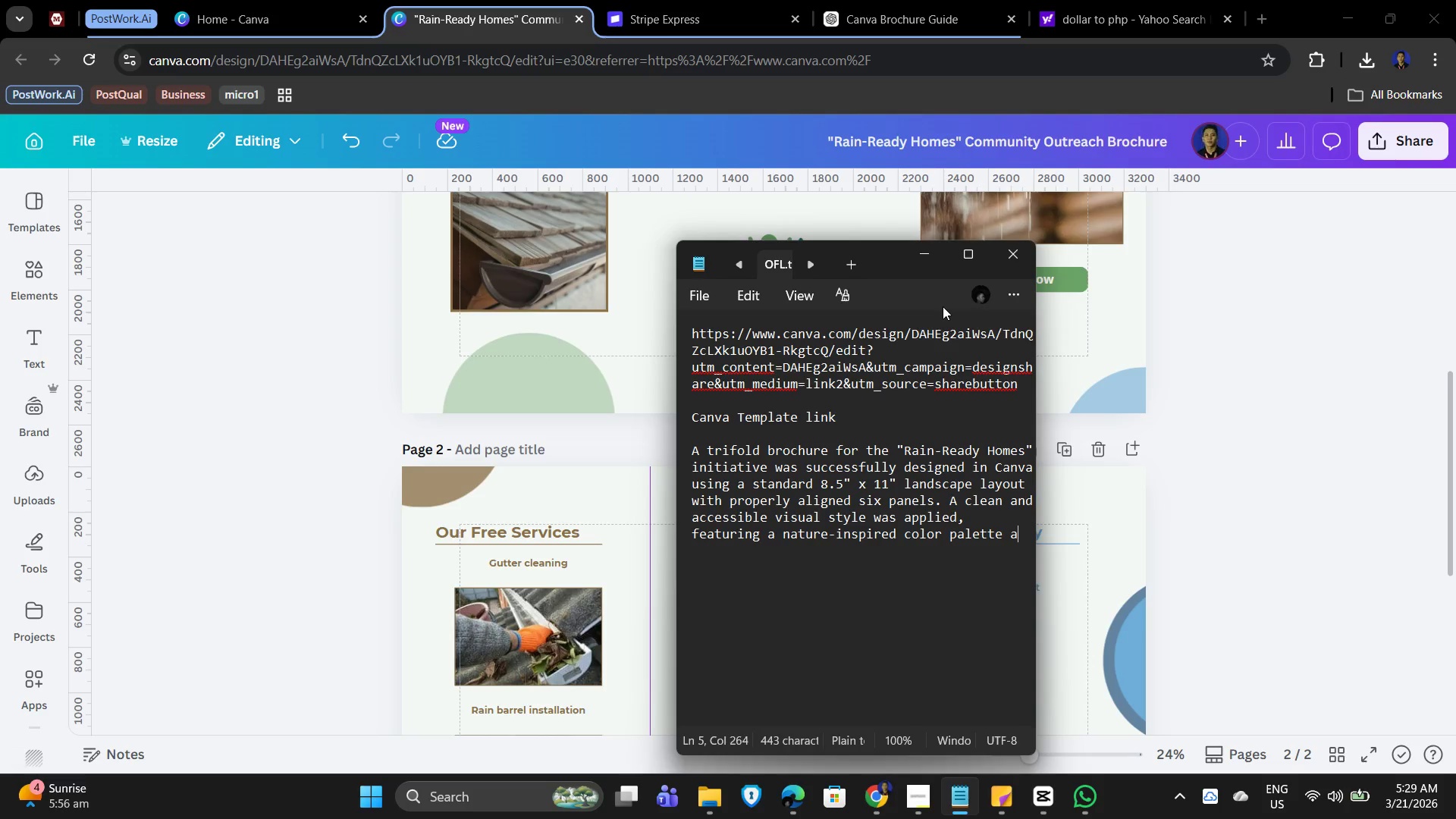 
type(nd large, legible typography sy)
key(Backspace)
type(uitable for senior citizens.)
 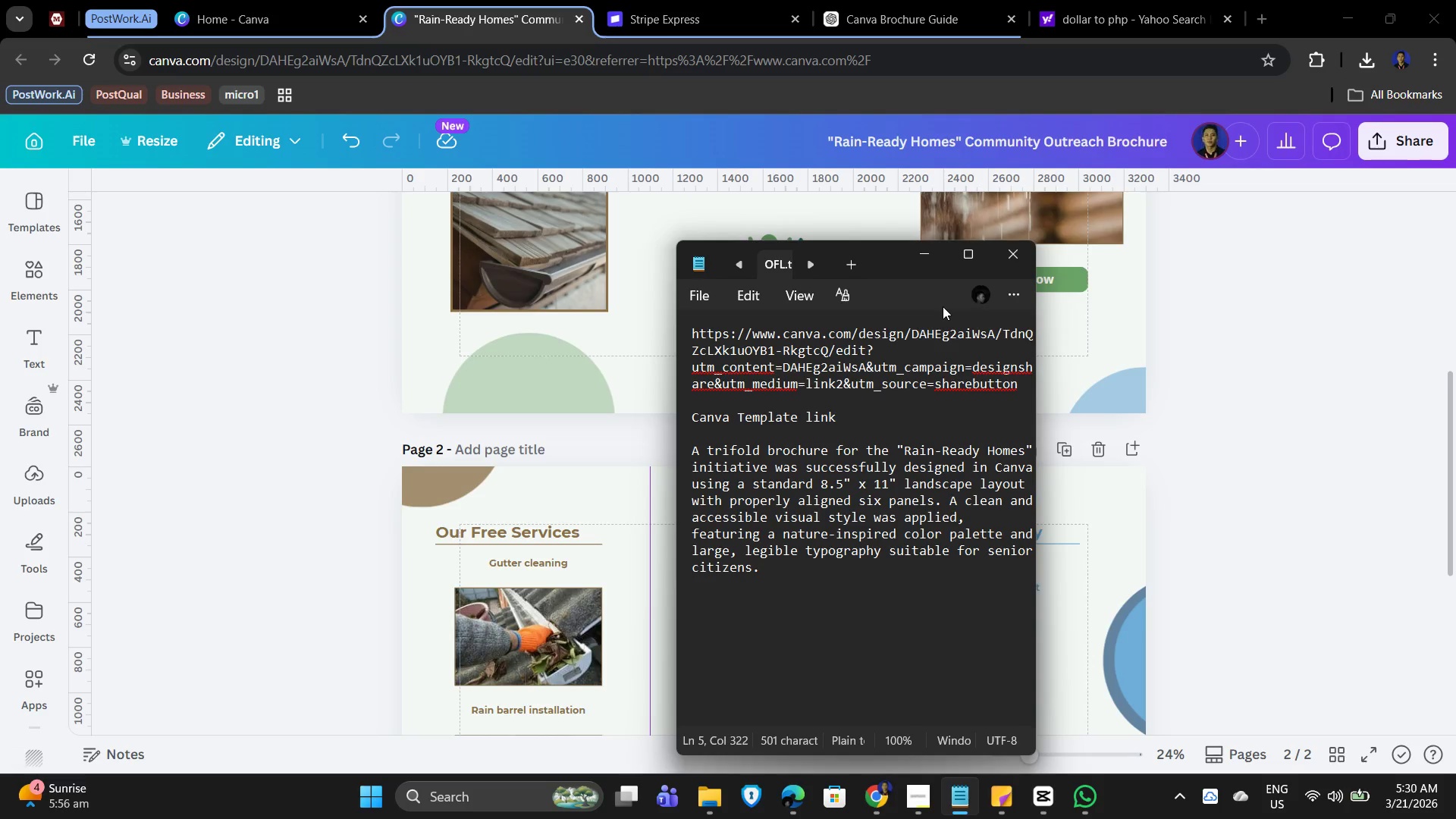 
wait(6.25)
 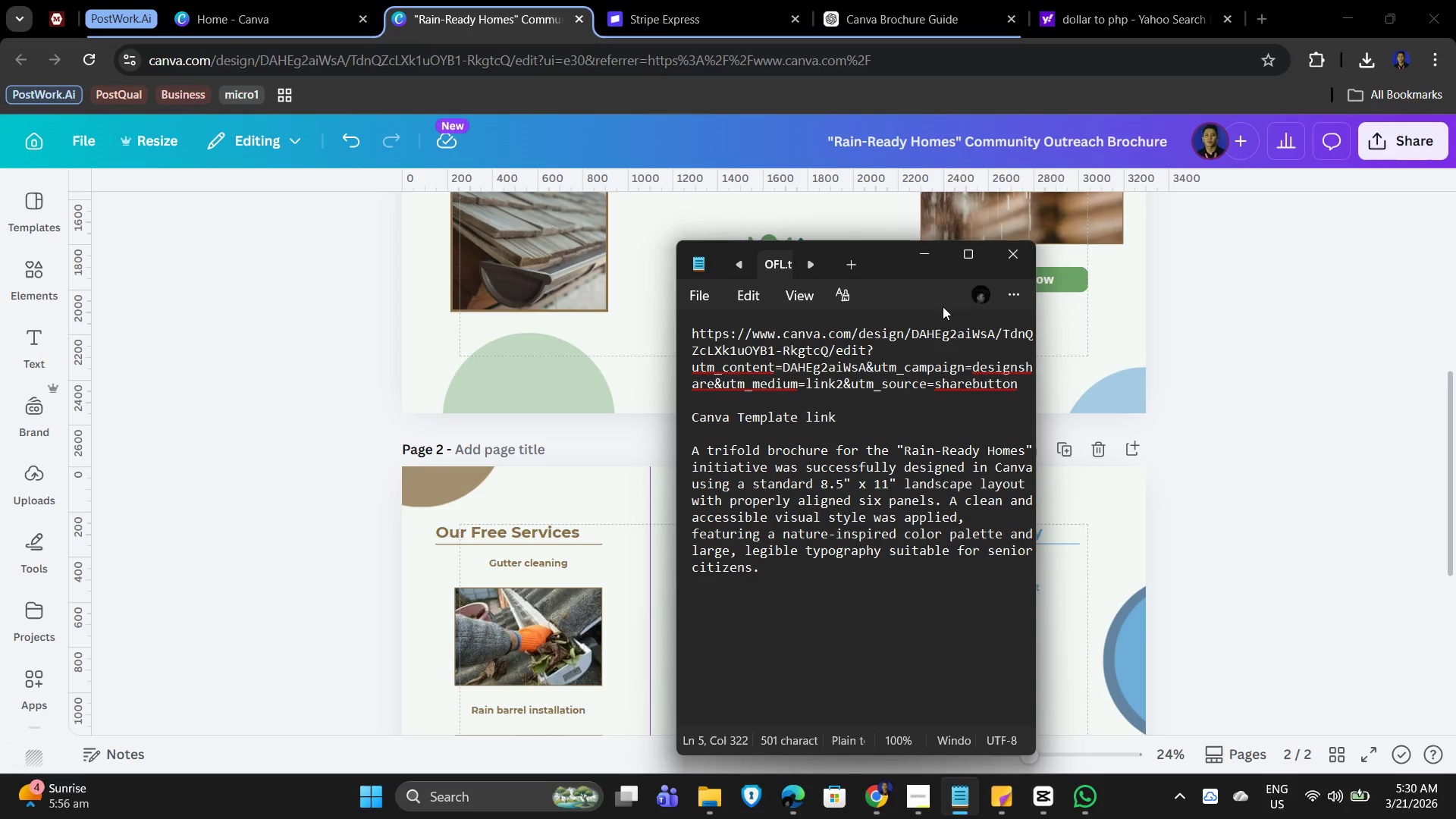 
key(Enter)
 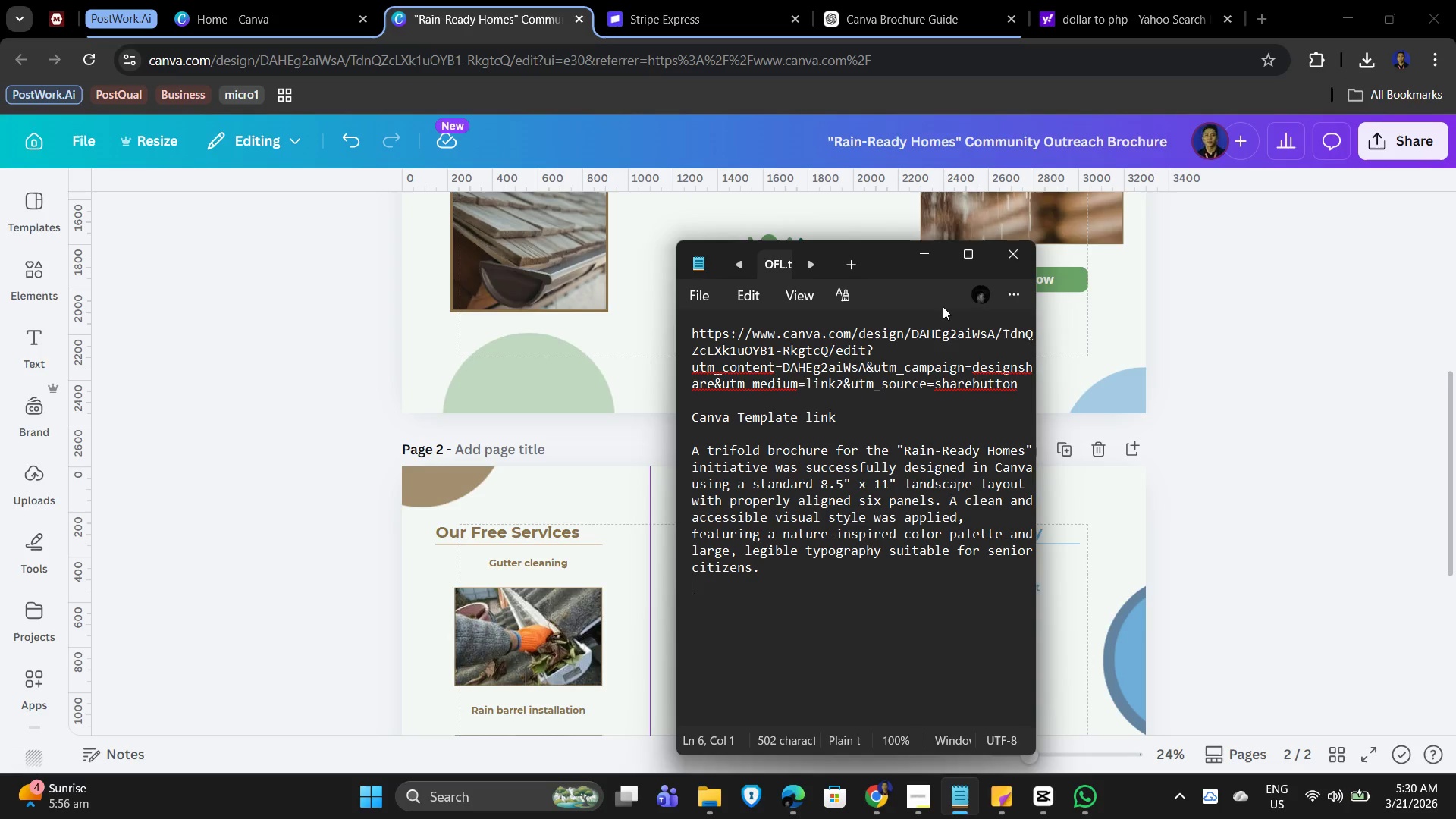 
key(Enter)
 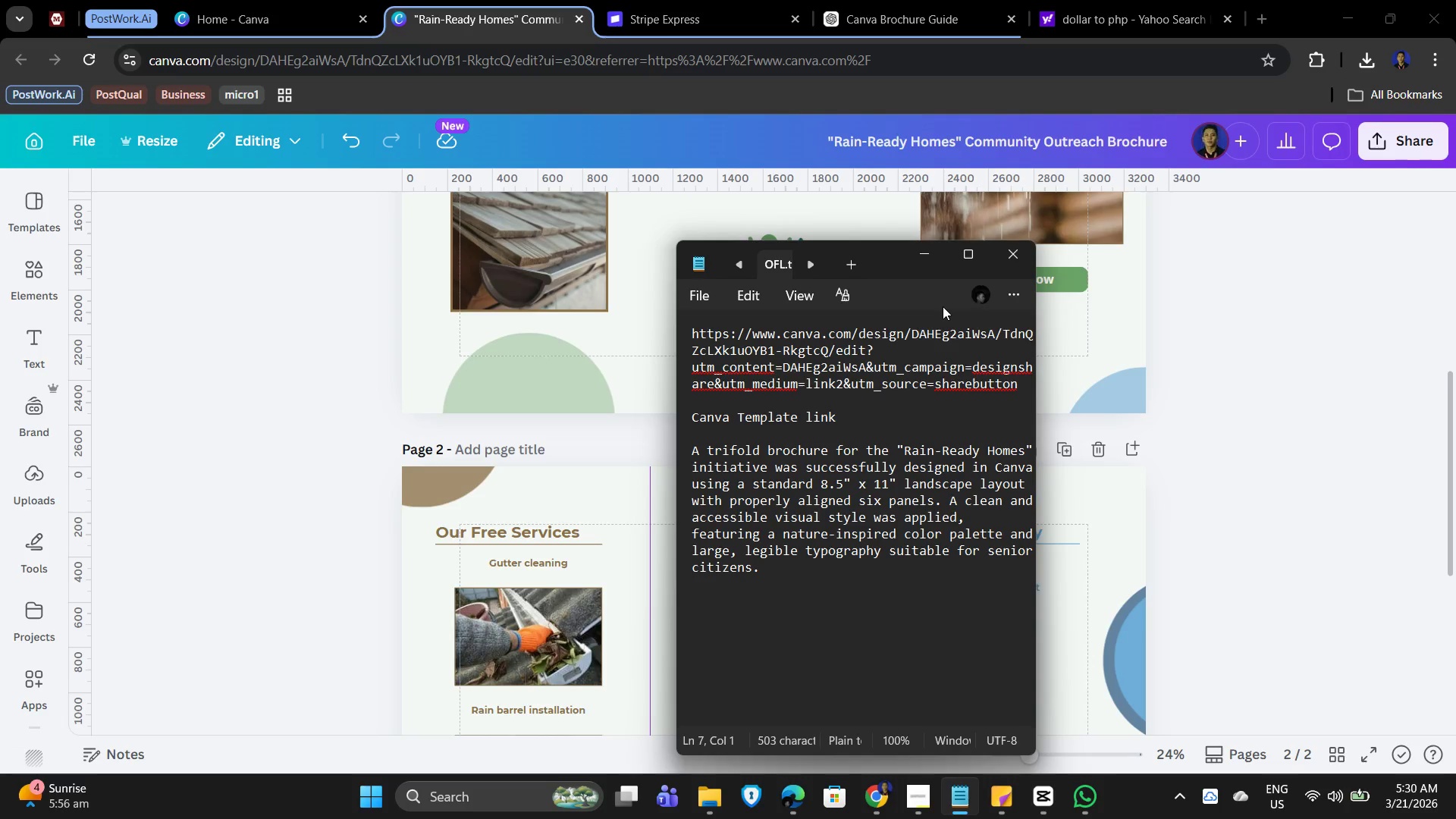 
type(all)
key(Backspace)
key(Backspace)
key(Backspace)
type(All reu)
key(Backspace)
type(quired sections)
 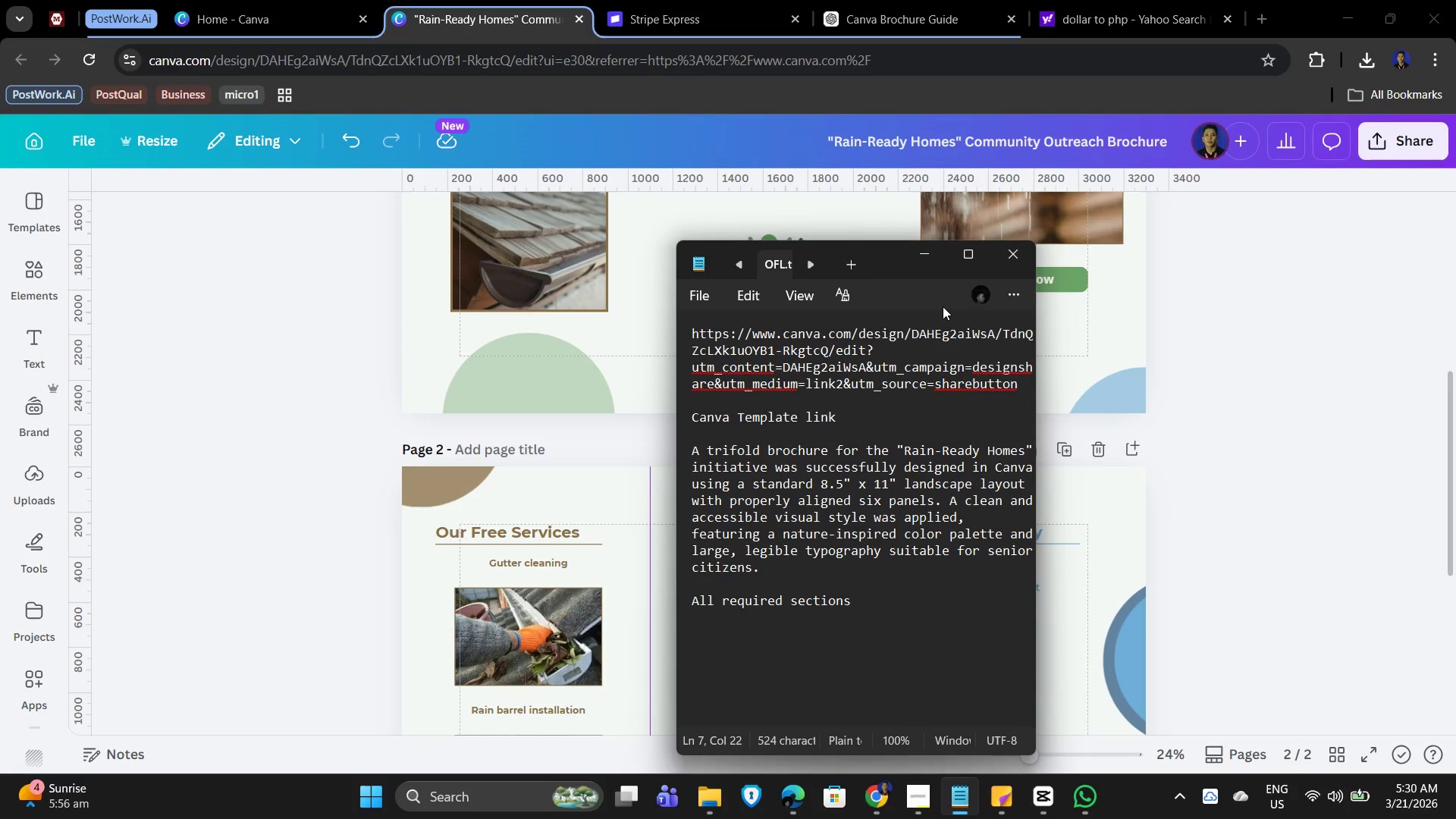 
type( were clearly organized )
 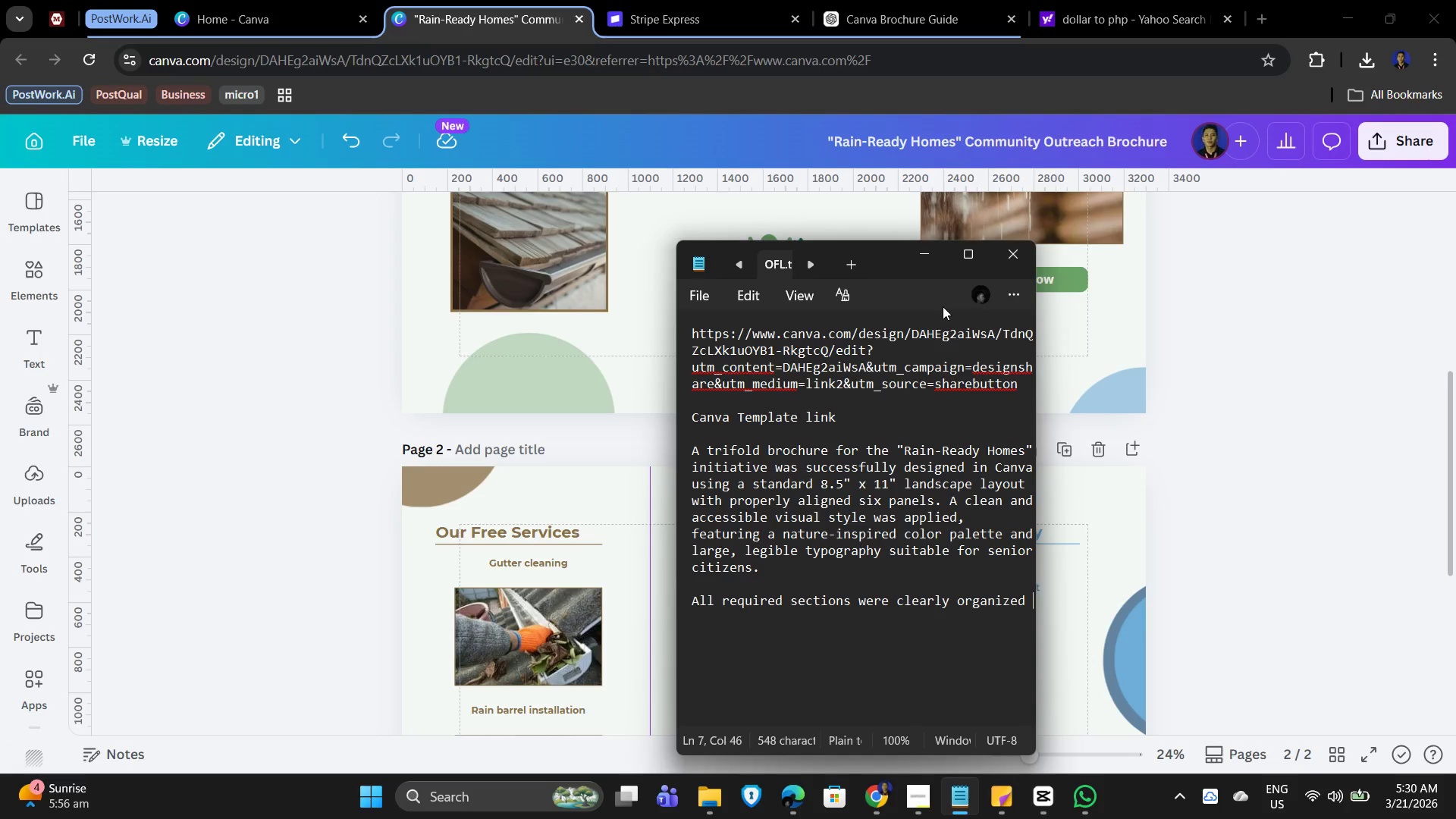 
type(to ensure logical flow)
 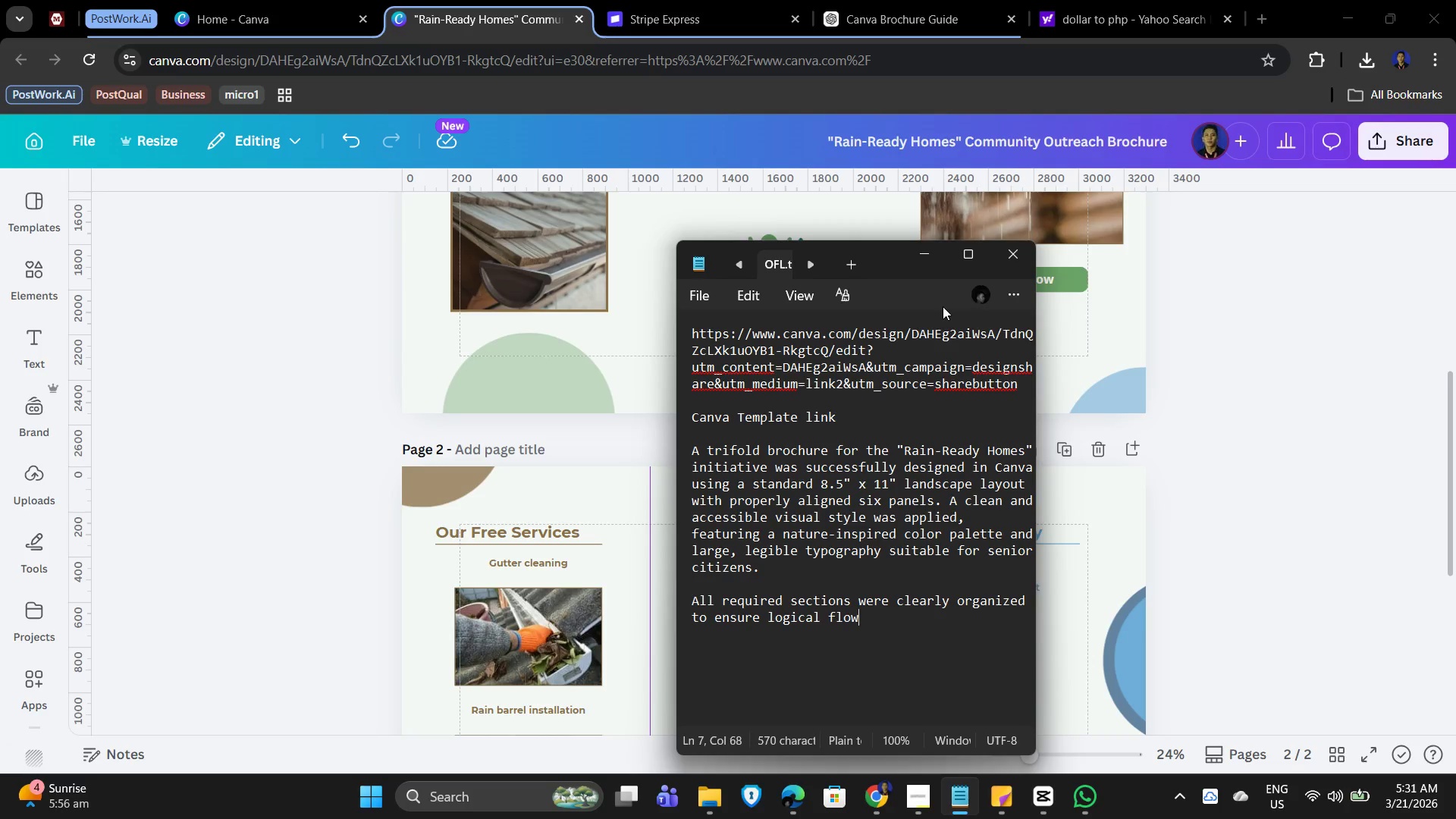 
wait(5.91)
 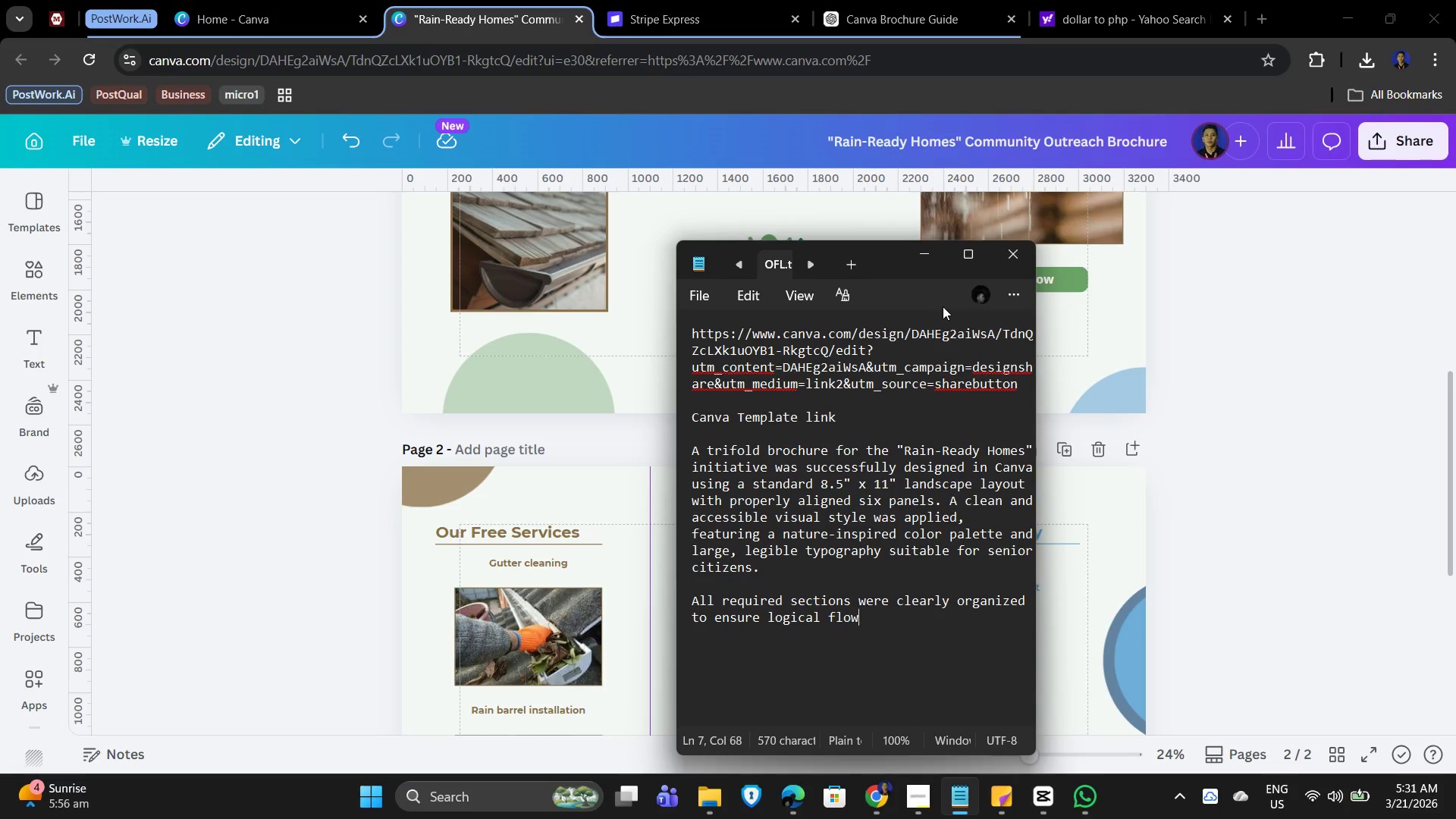 
key(Space)
 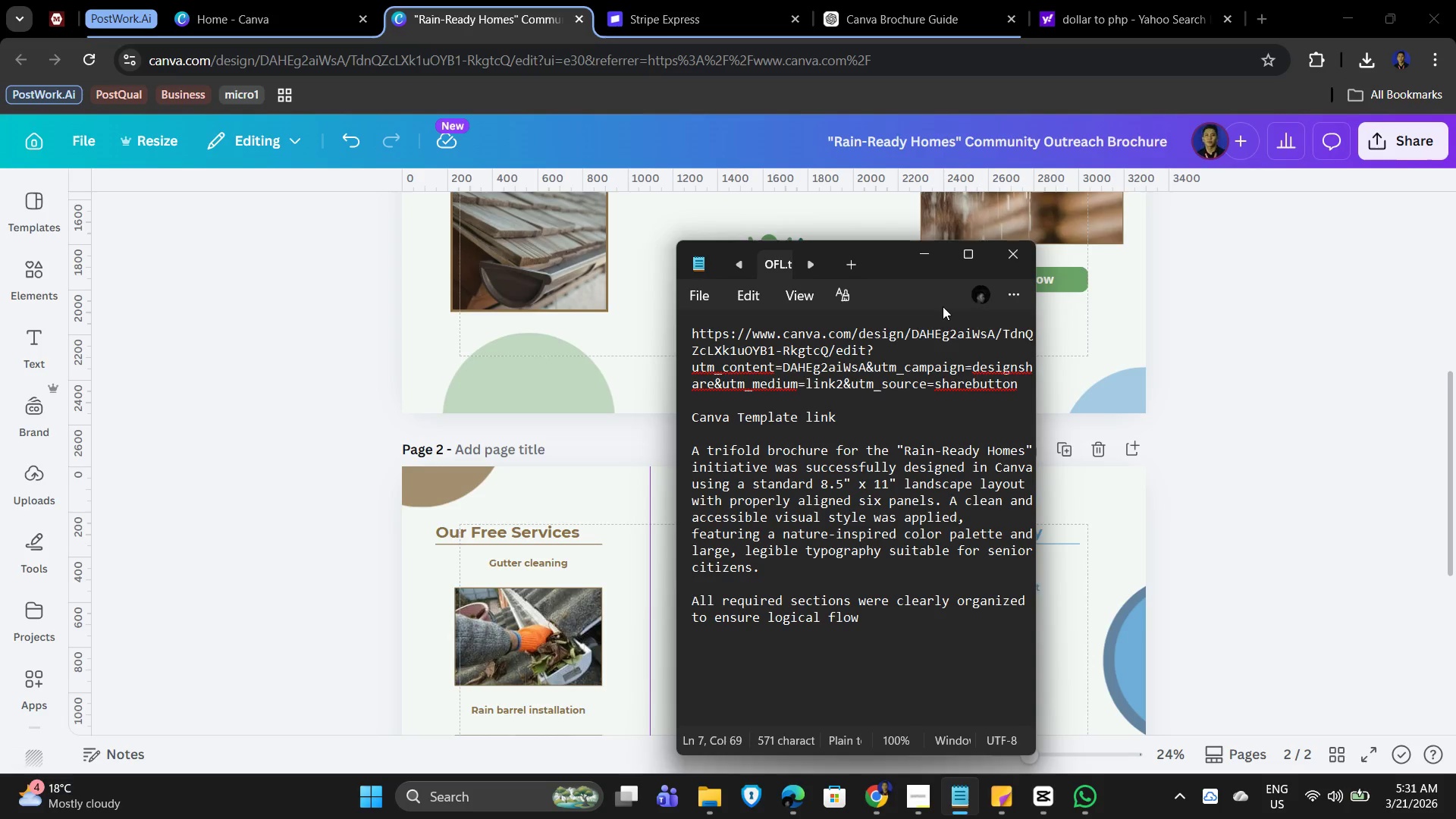 
wait(5.39)
 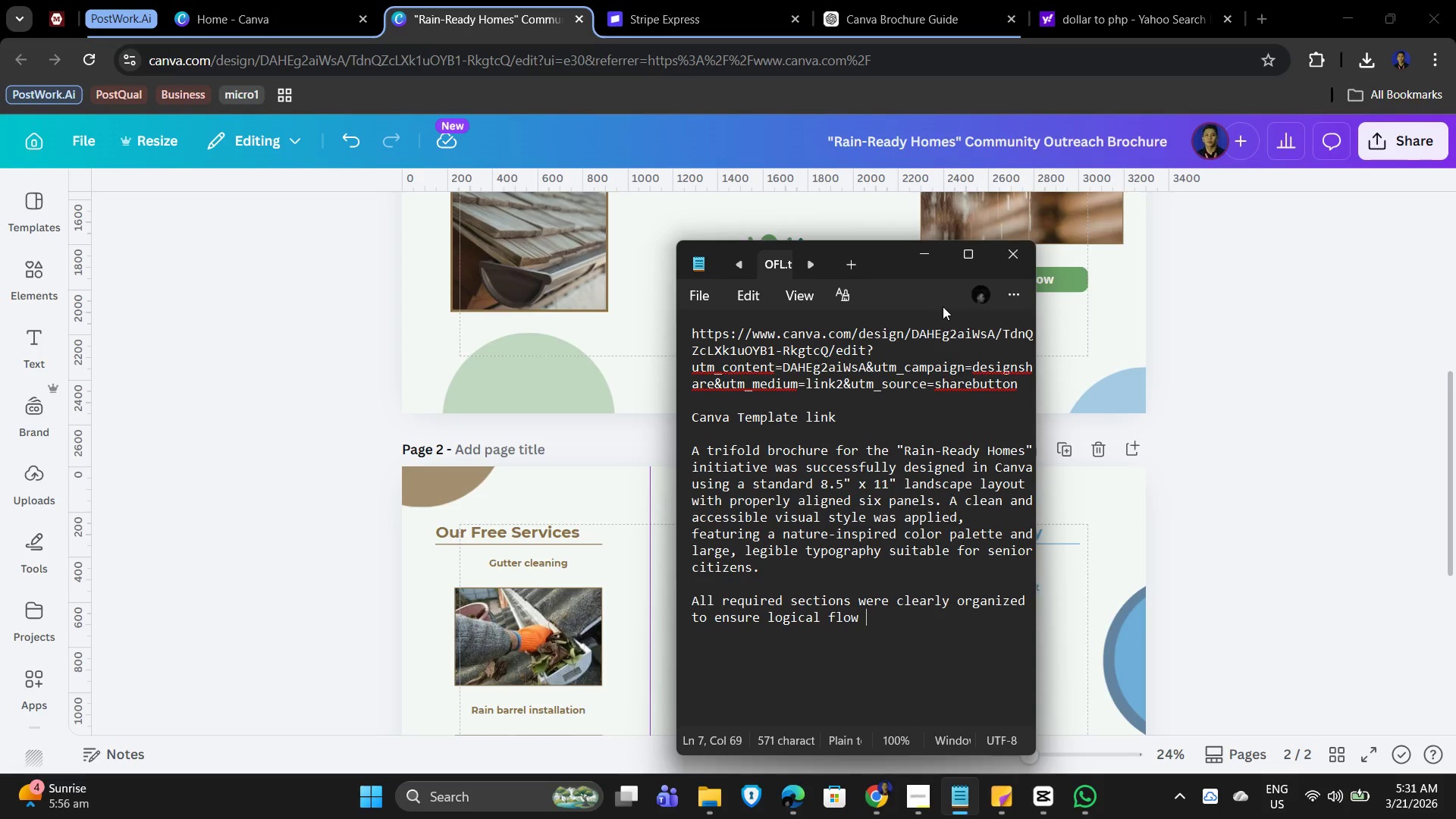 
key(Backspace)
 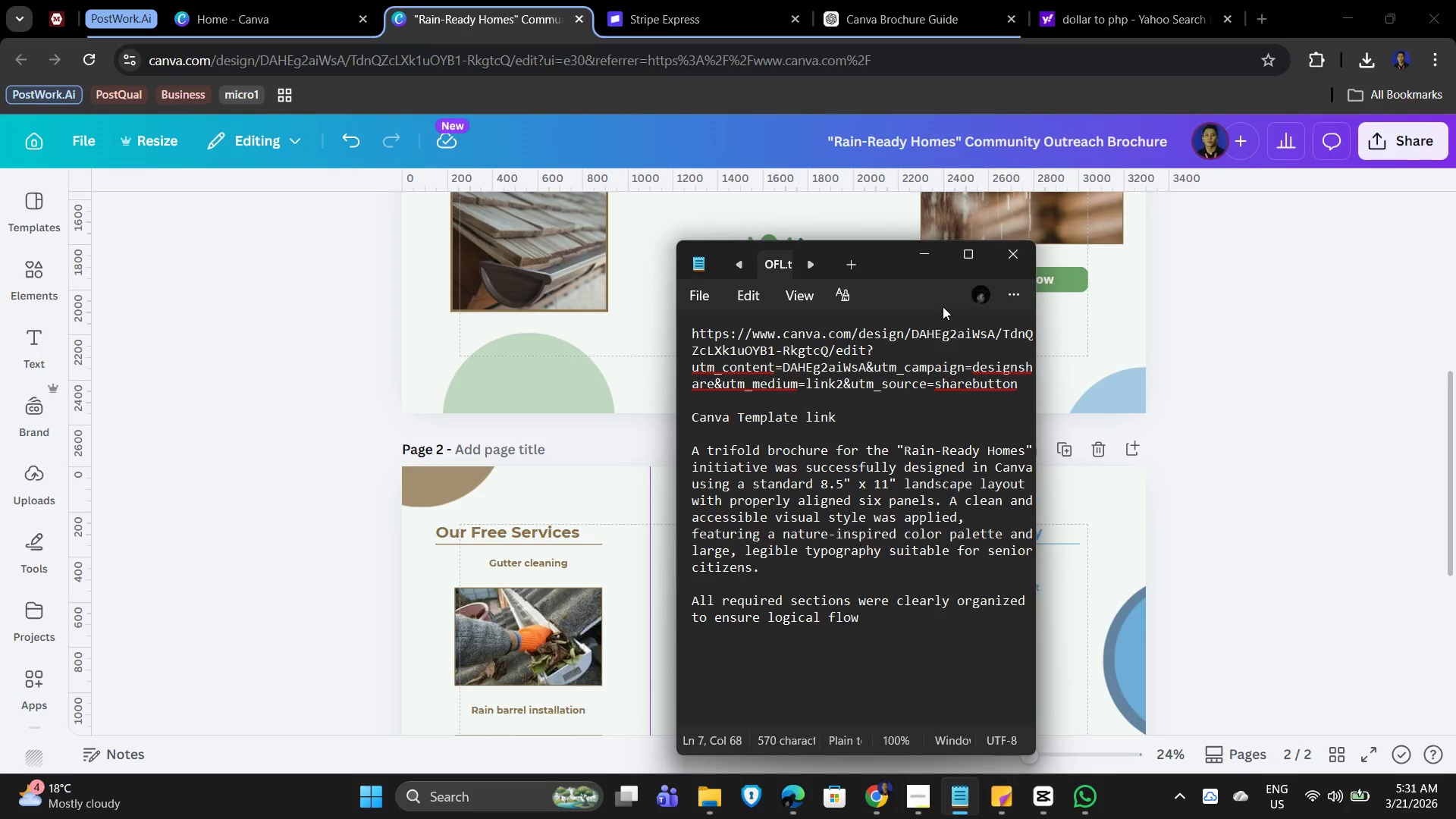 
key(Space)
 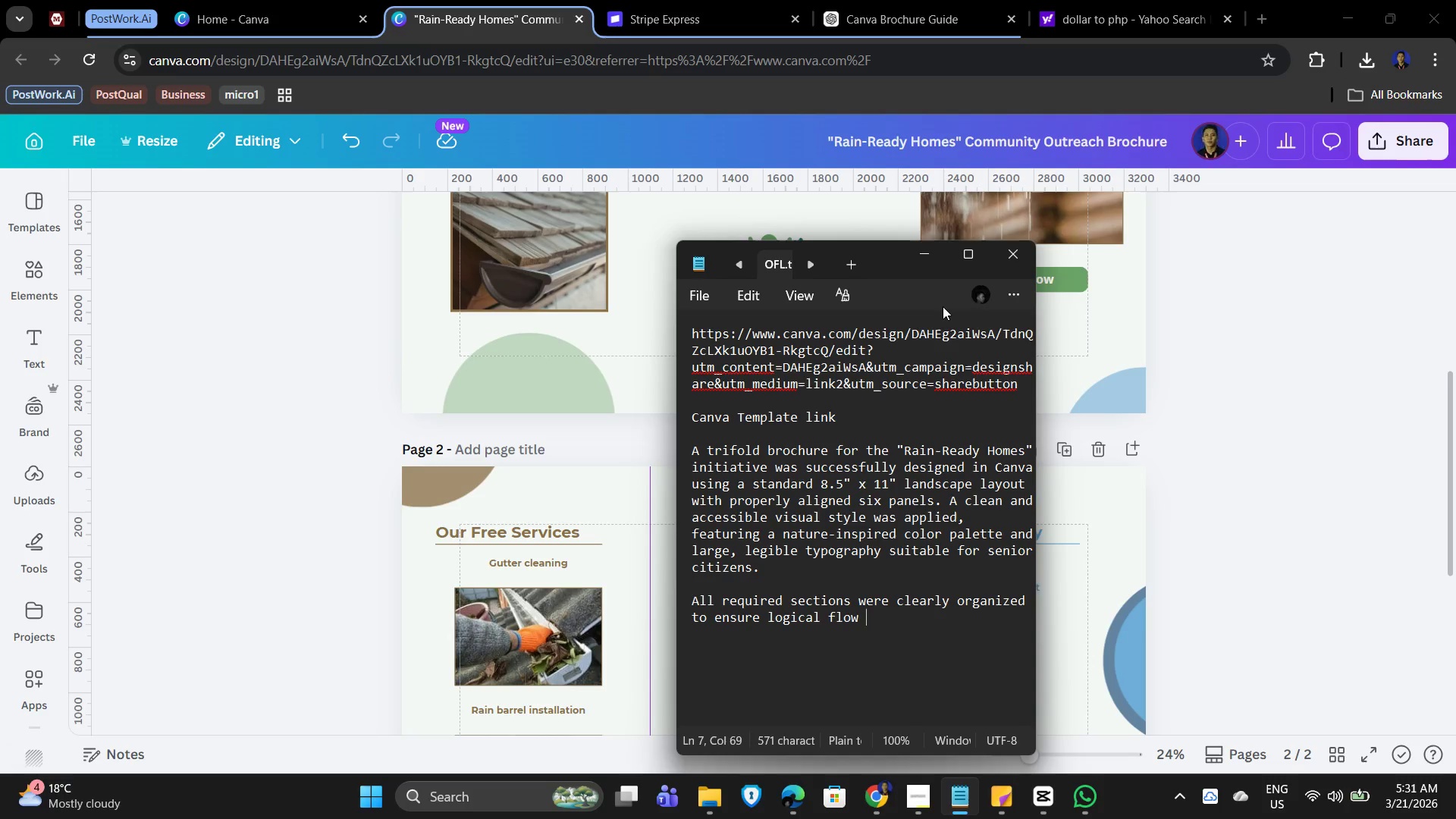 
type(and readability)
 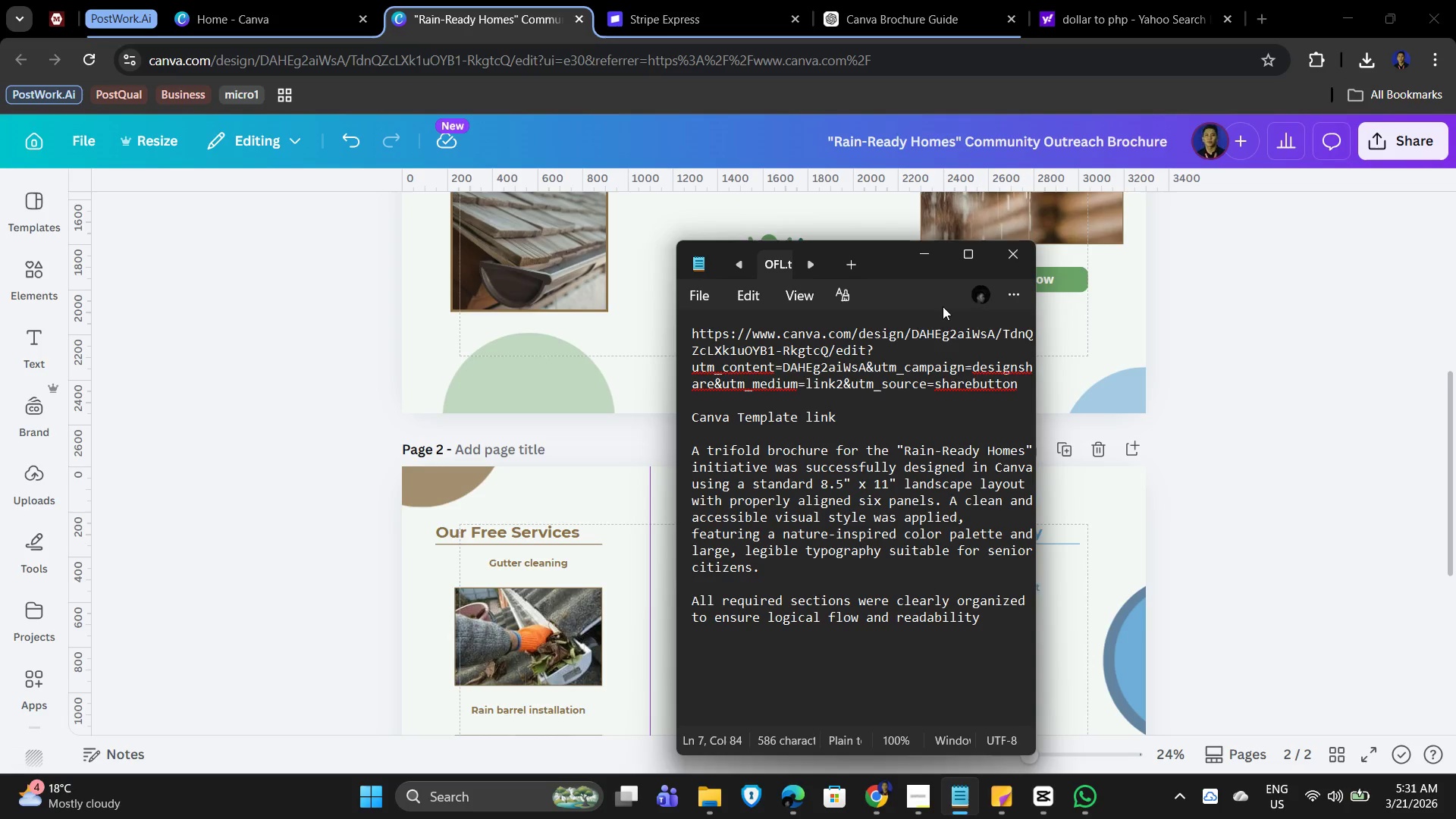 
wait(6.33)
 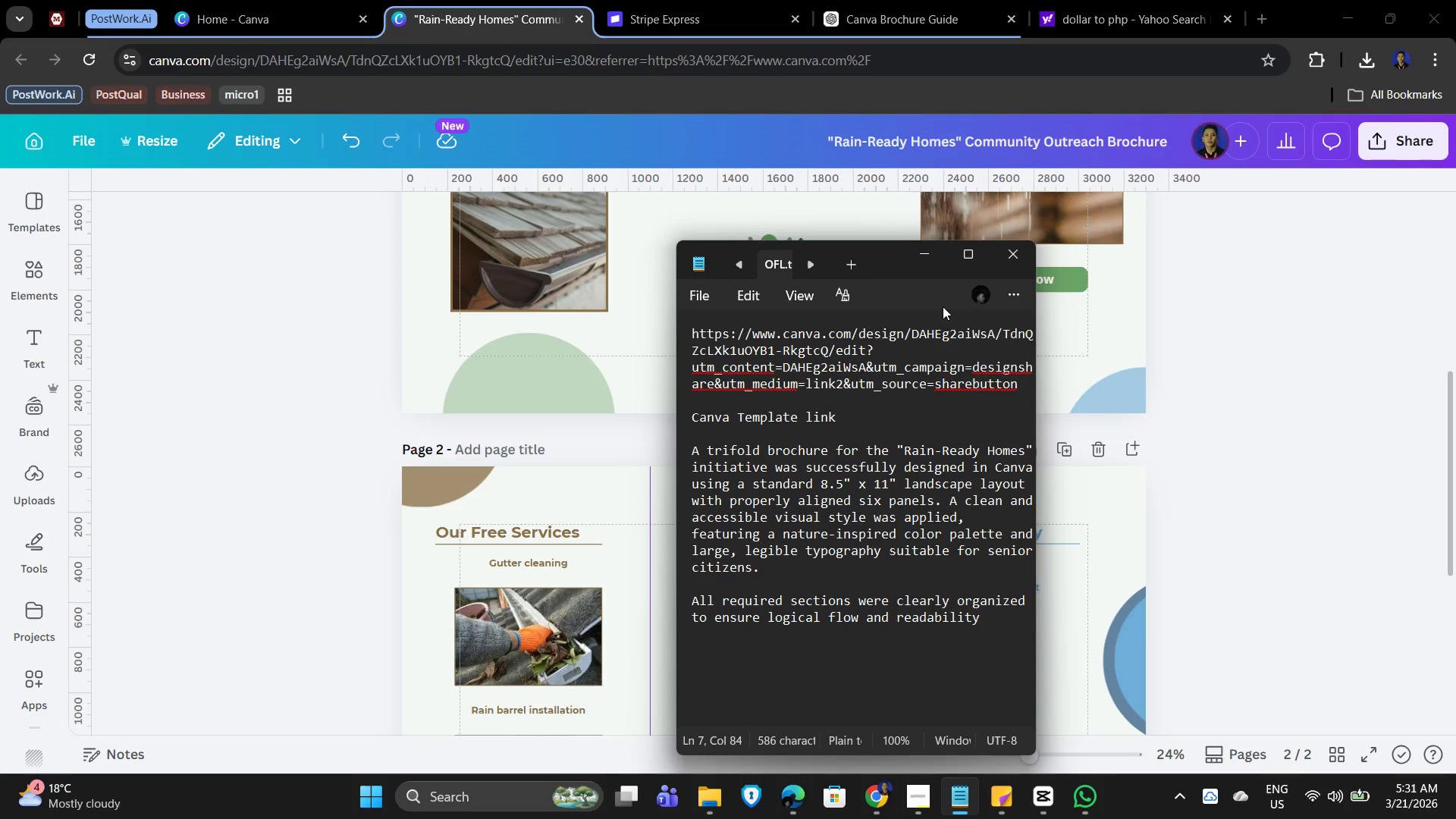 
type(. High)
key(Backspace)
key(Backspace)
key(Backspace)
key(Backspace)
type(Final oi)
key(Backspace)
type(utputs)
 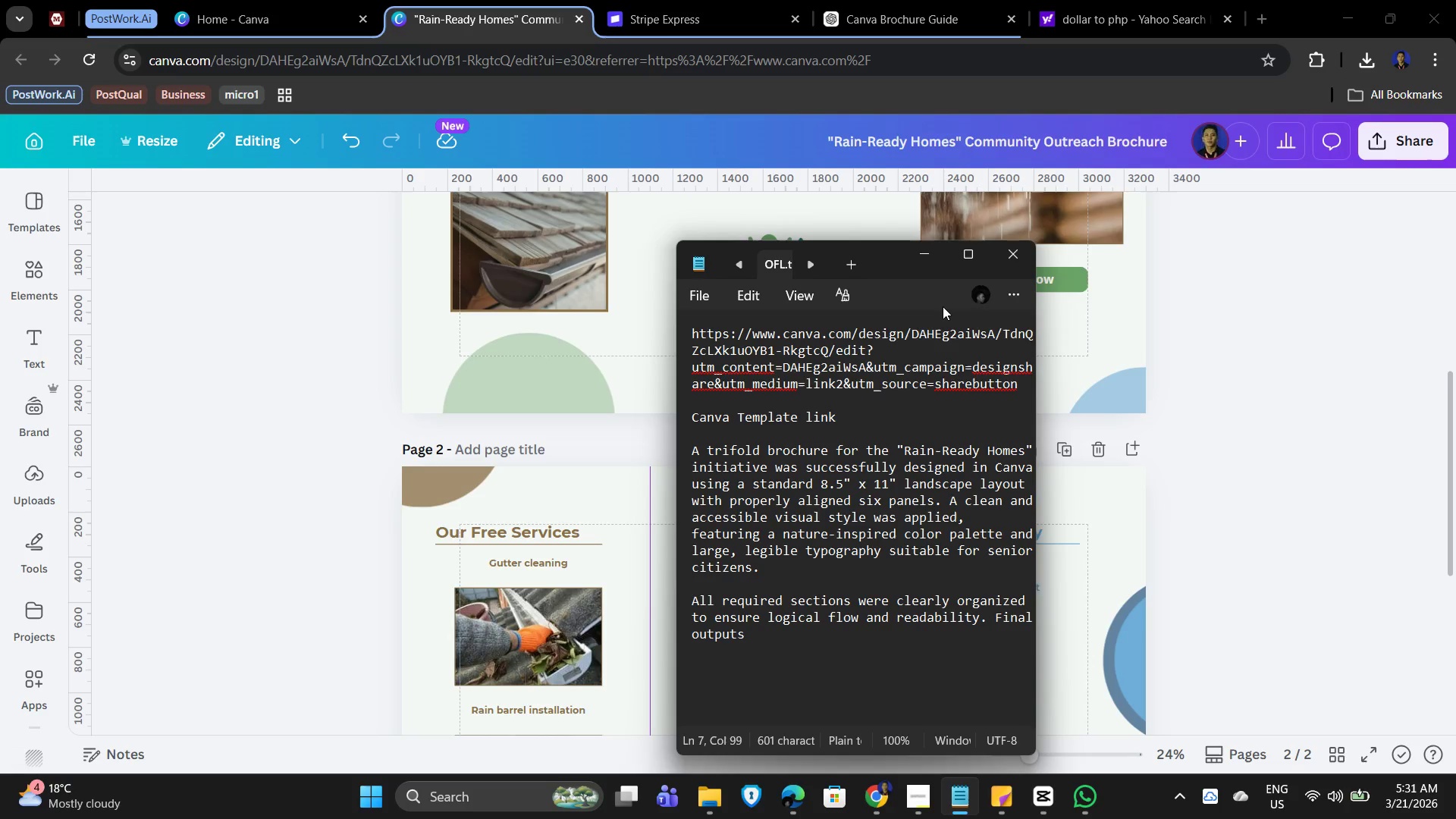 
type( include)
 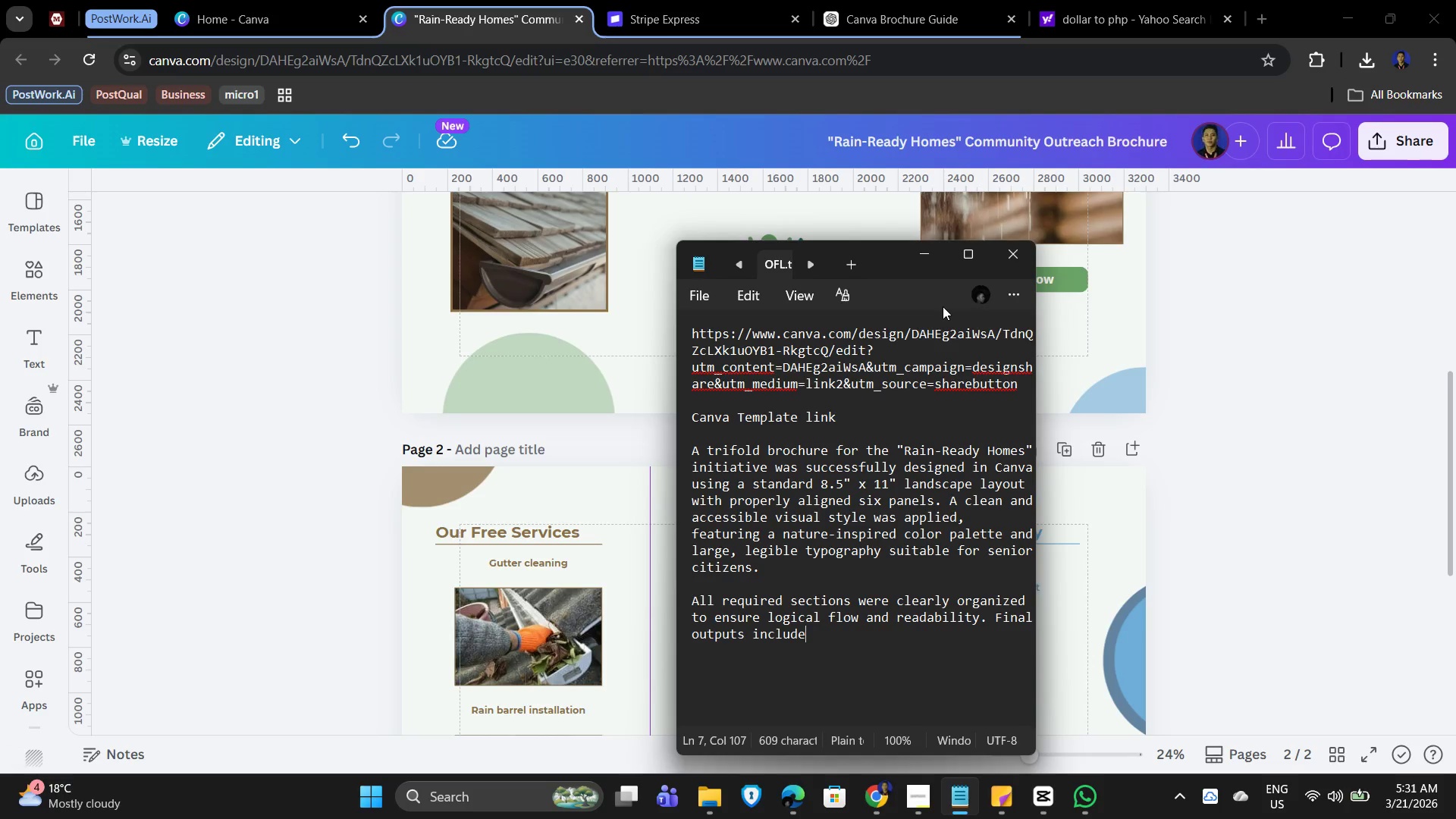 
wait(5.98)
 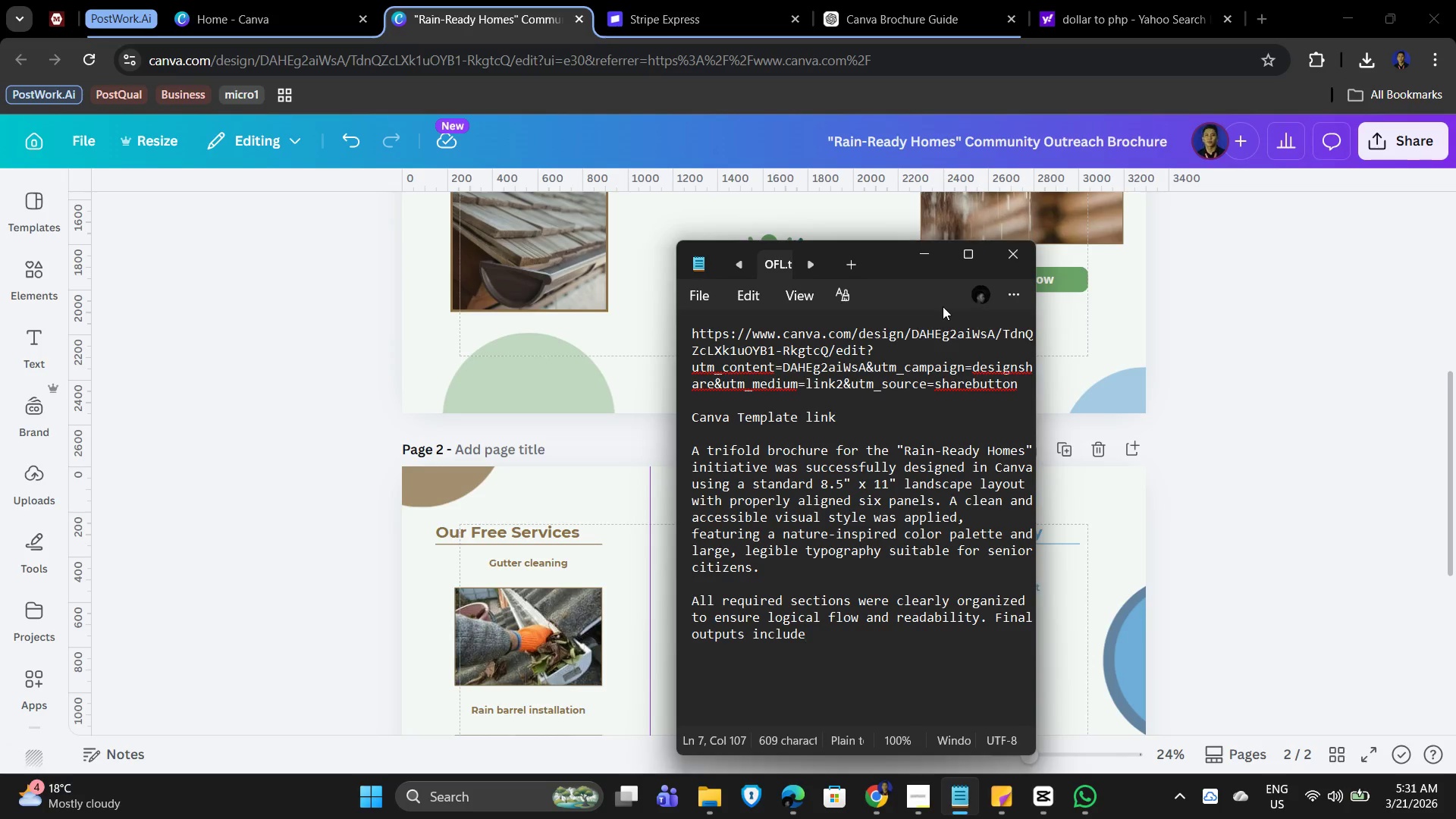 
type( a print-ready PDF with crop marks and bleed, a digital preview file)
 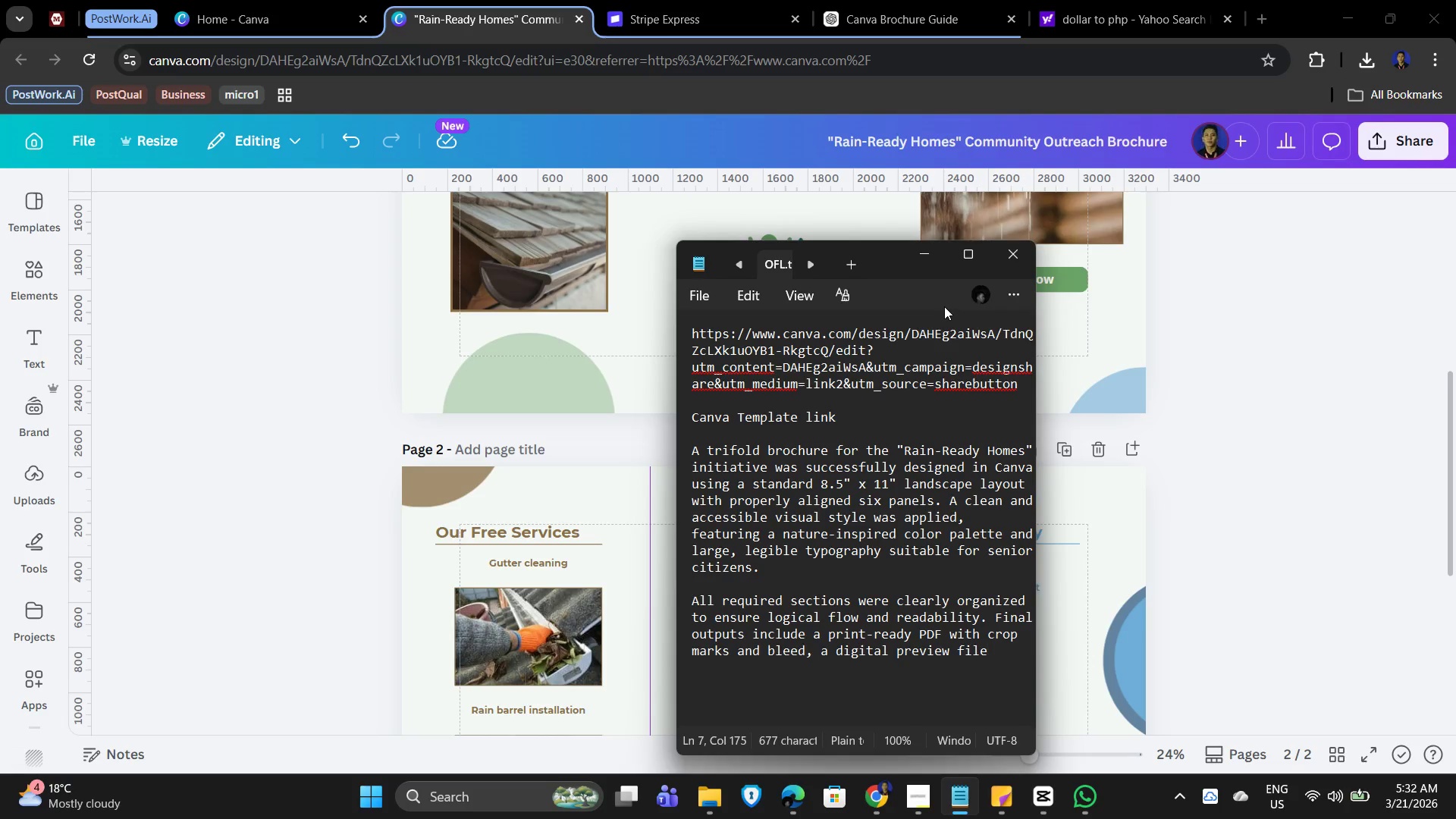 
type(, and a shareable Canva template link for future edits.)
 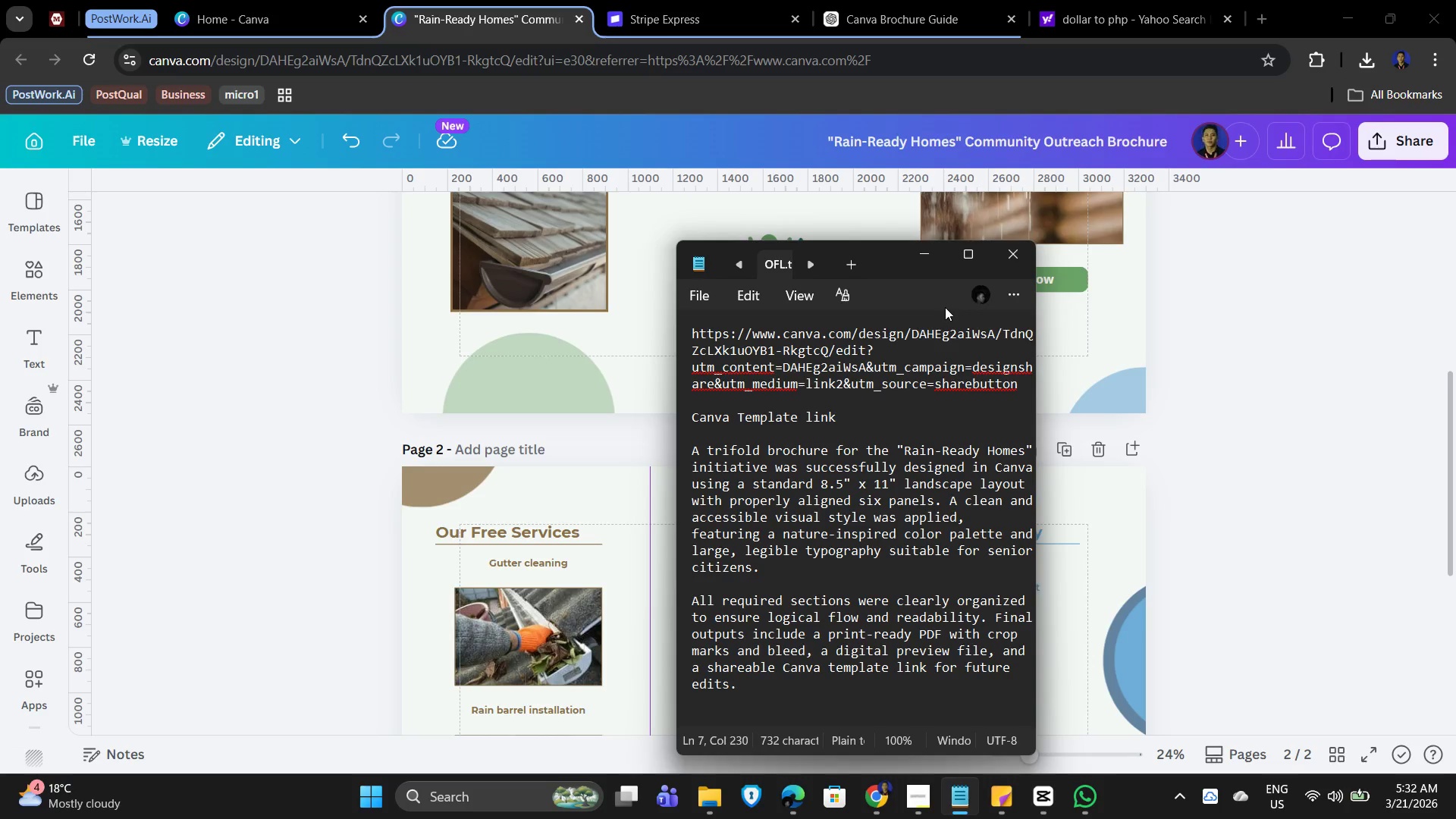 
left_click([755, 592])
 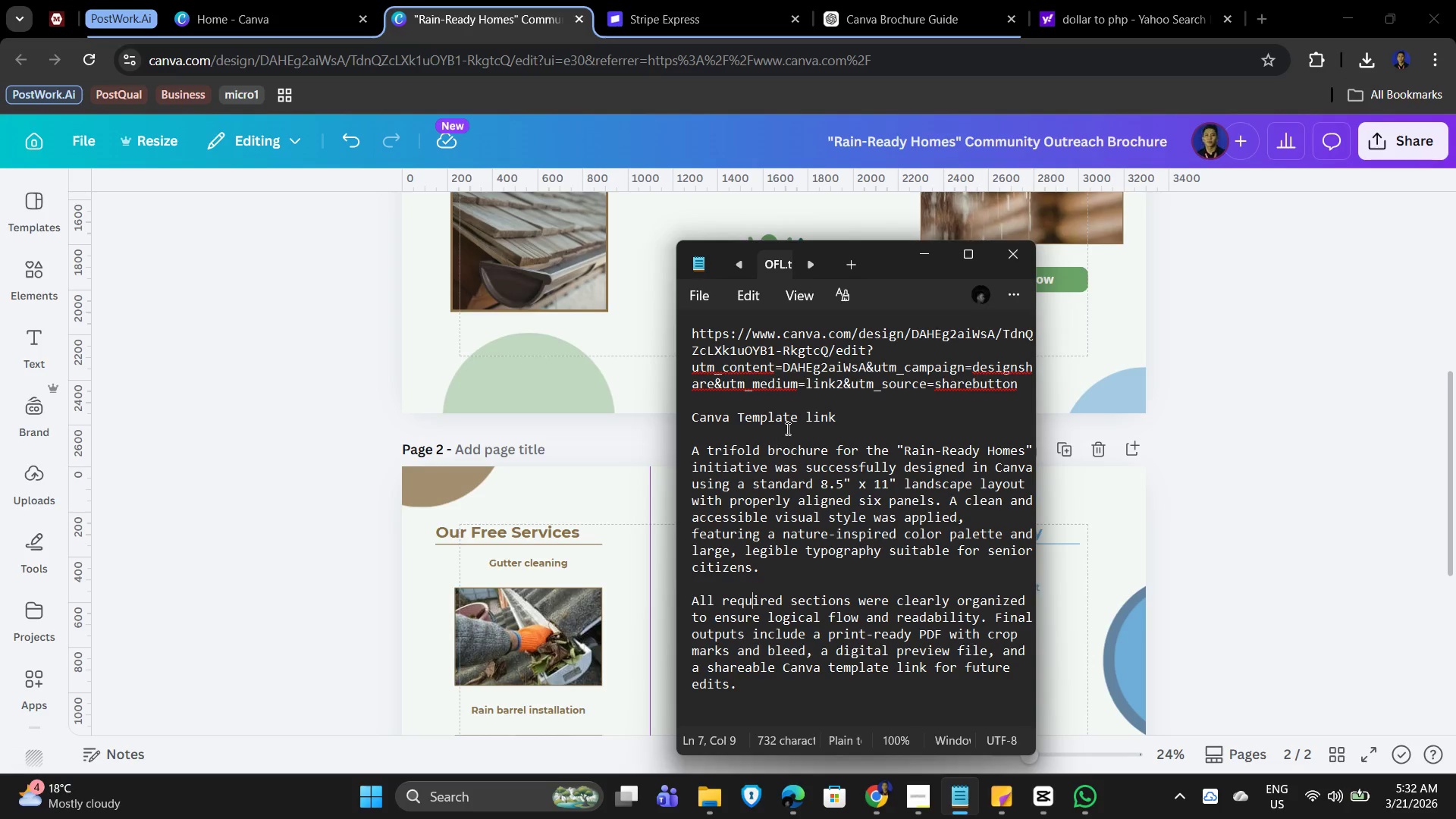 
double_click([861, 422])
 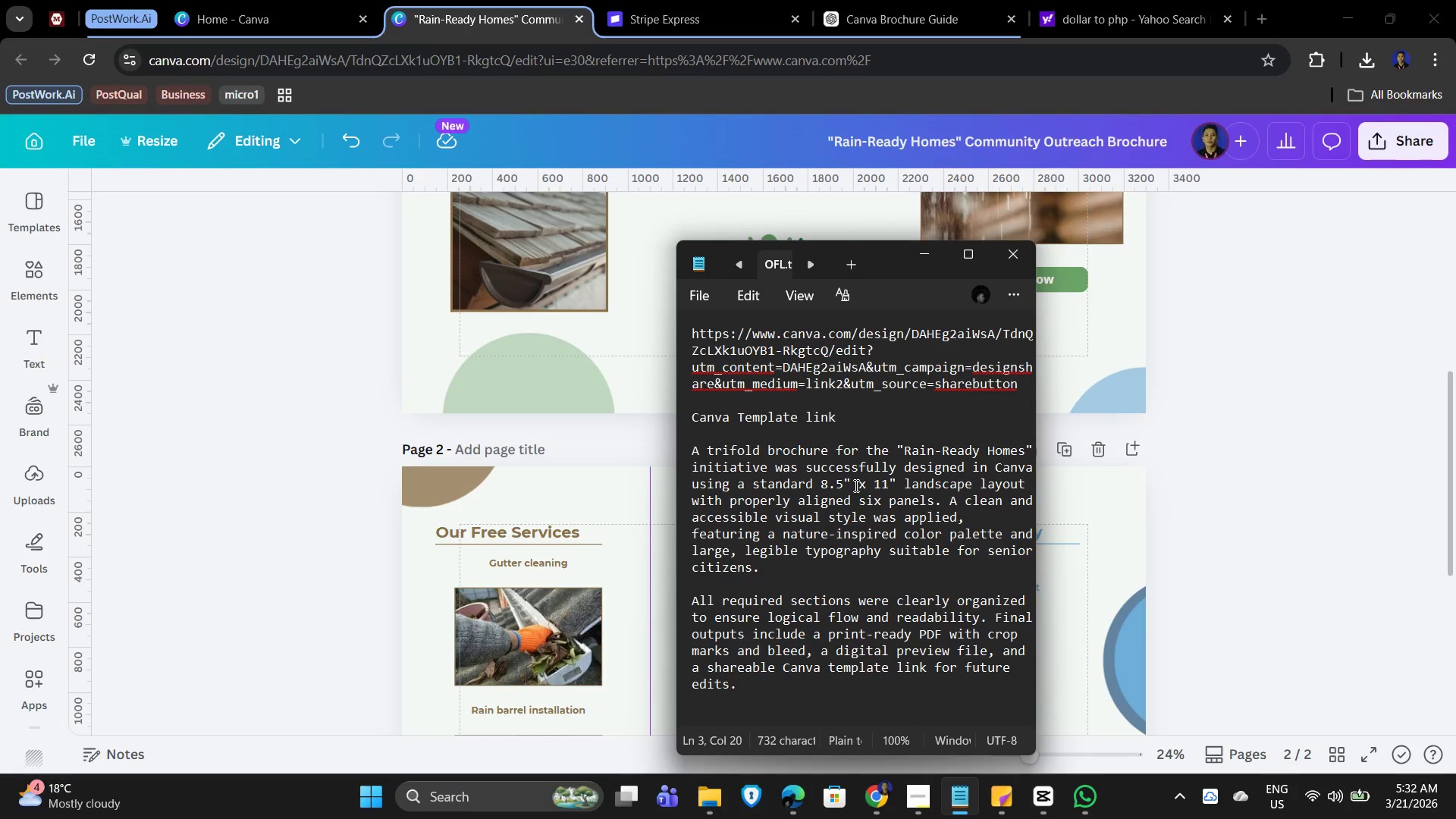 
left_click([792, 581])
 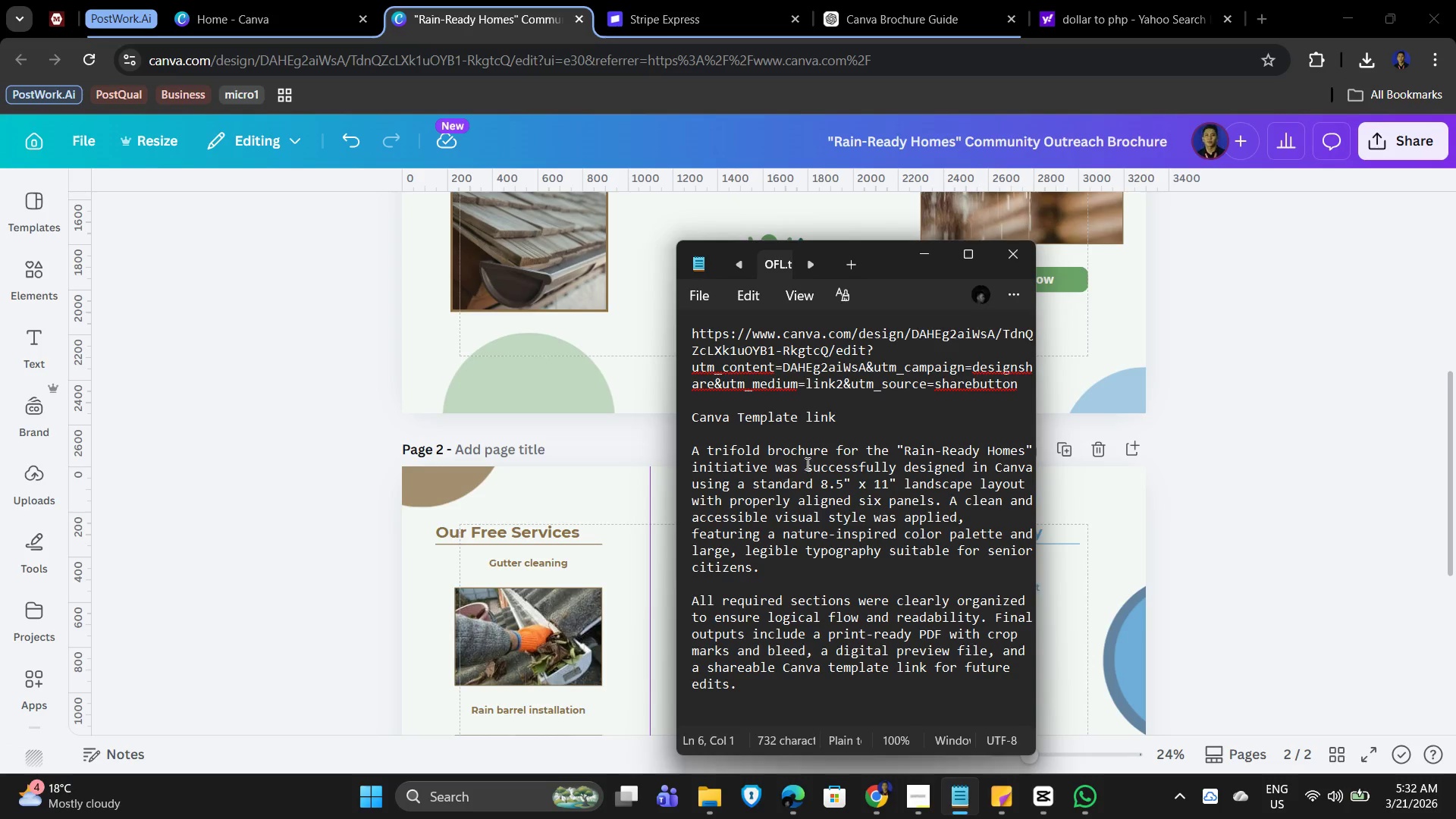 
scroll: coordinate [831, 465], scroll_direction: up, amount: 3.0
 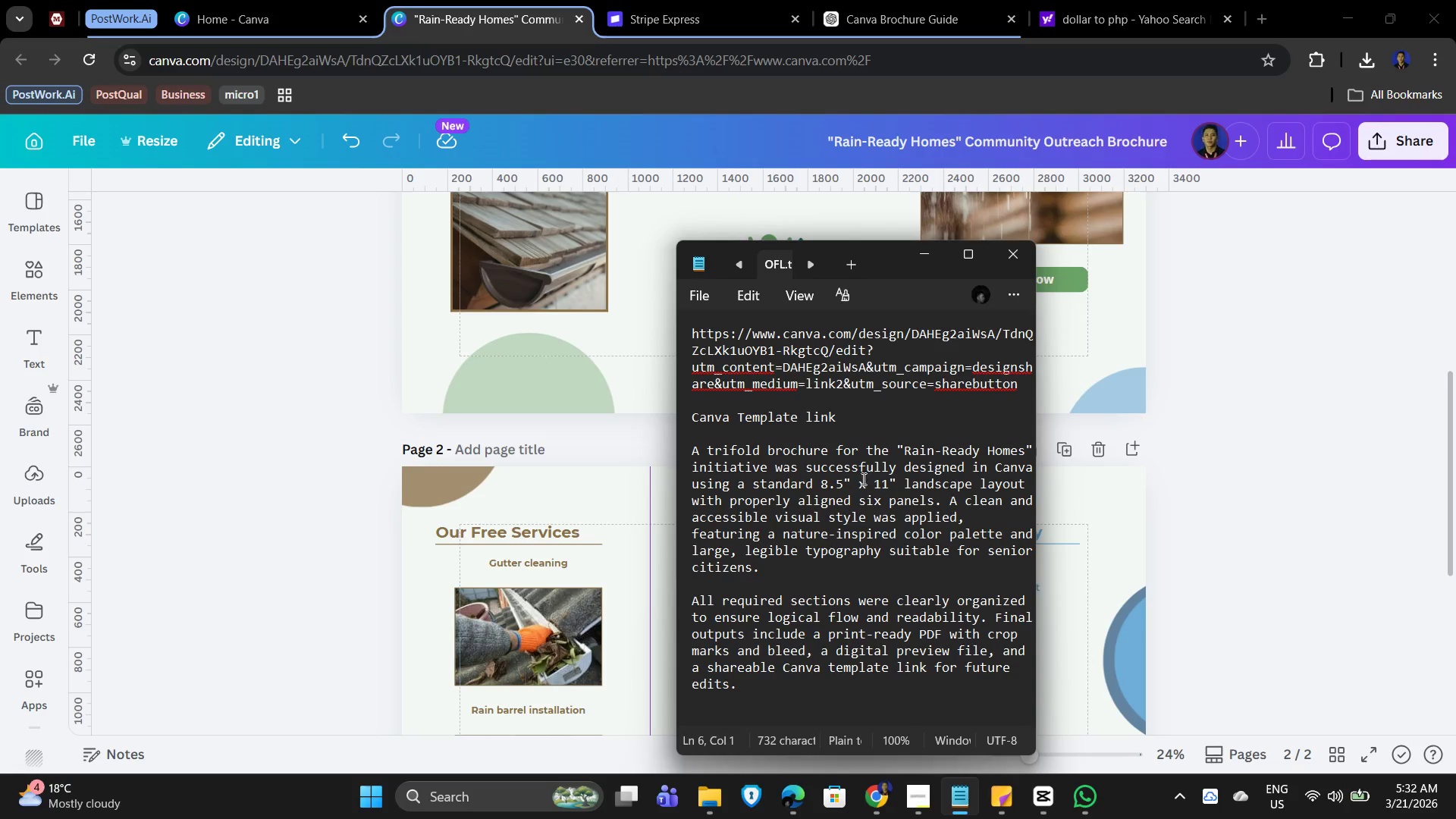 
scroll: coordinate [854, 575], scroll_direction: down, amount: 3.0
 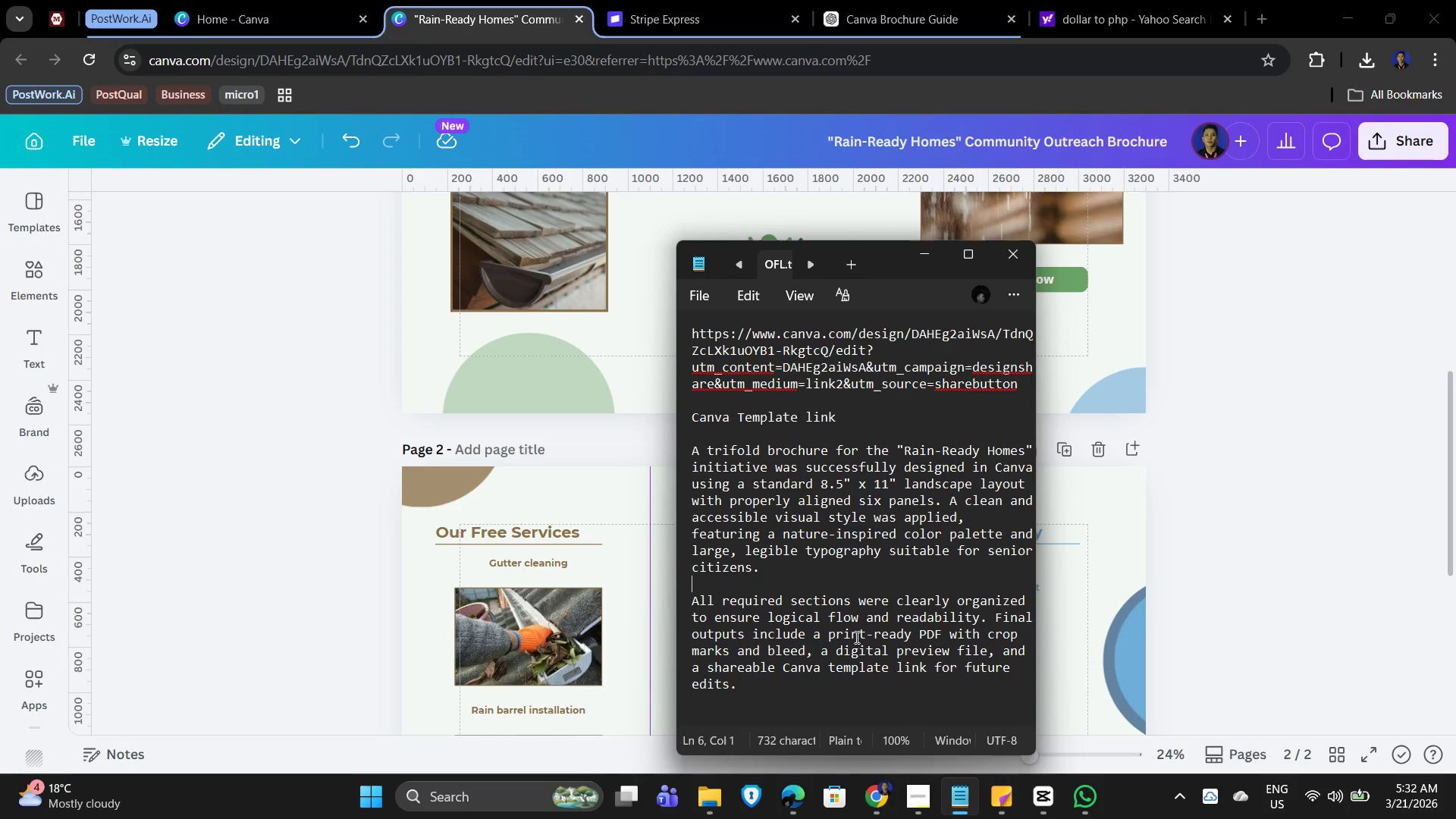 
wait(5.03)
 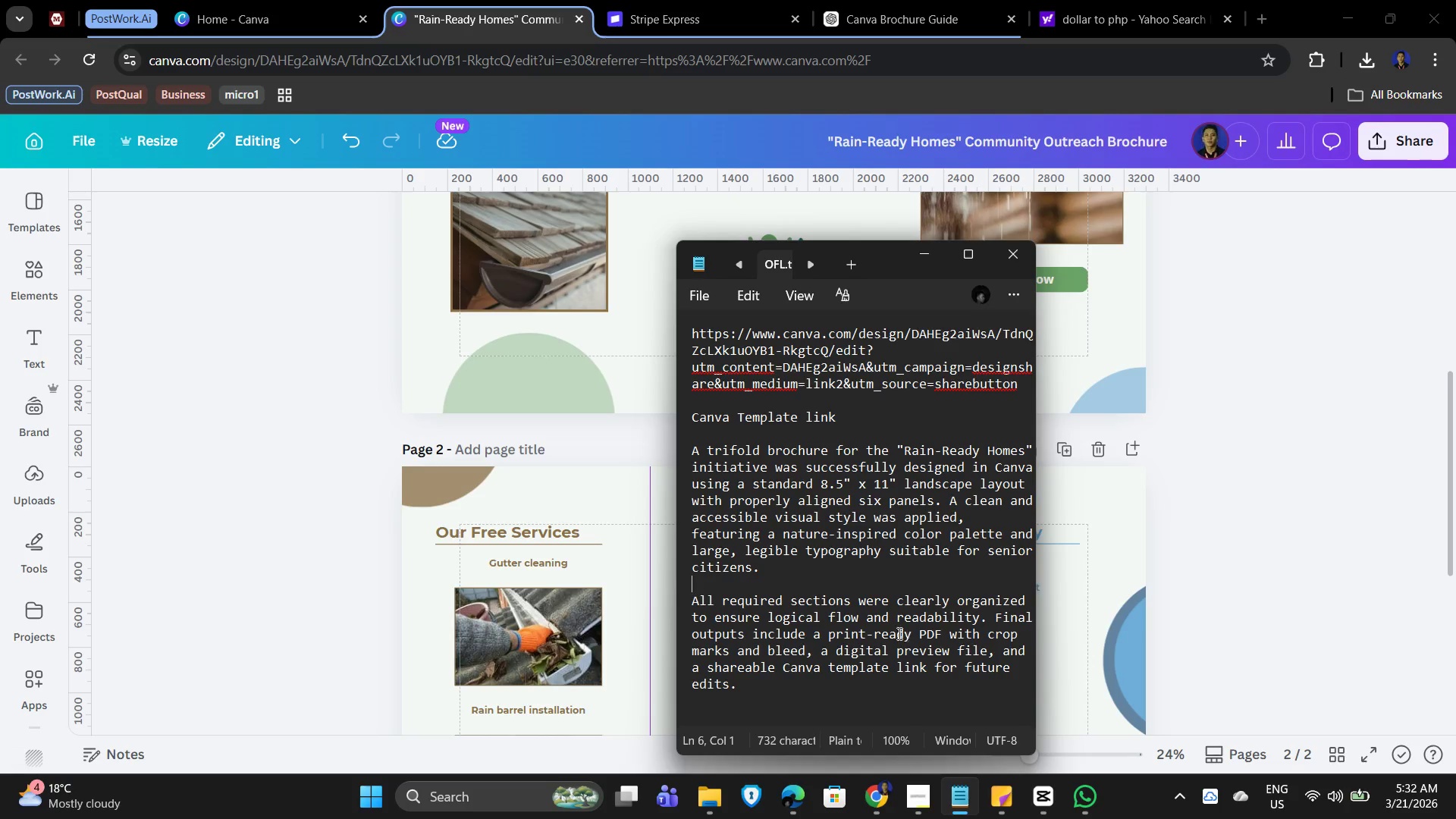 
left_click_drag(start_coordinate=[829, 634], to_coordinate=[943, 633])
 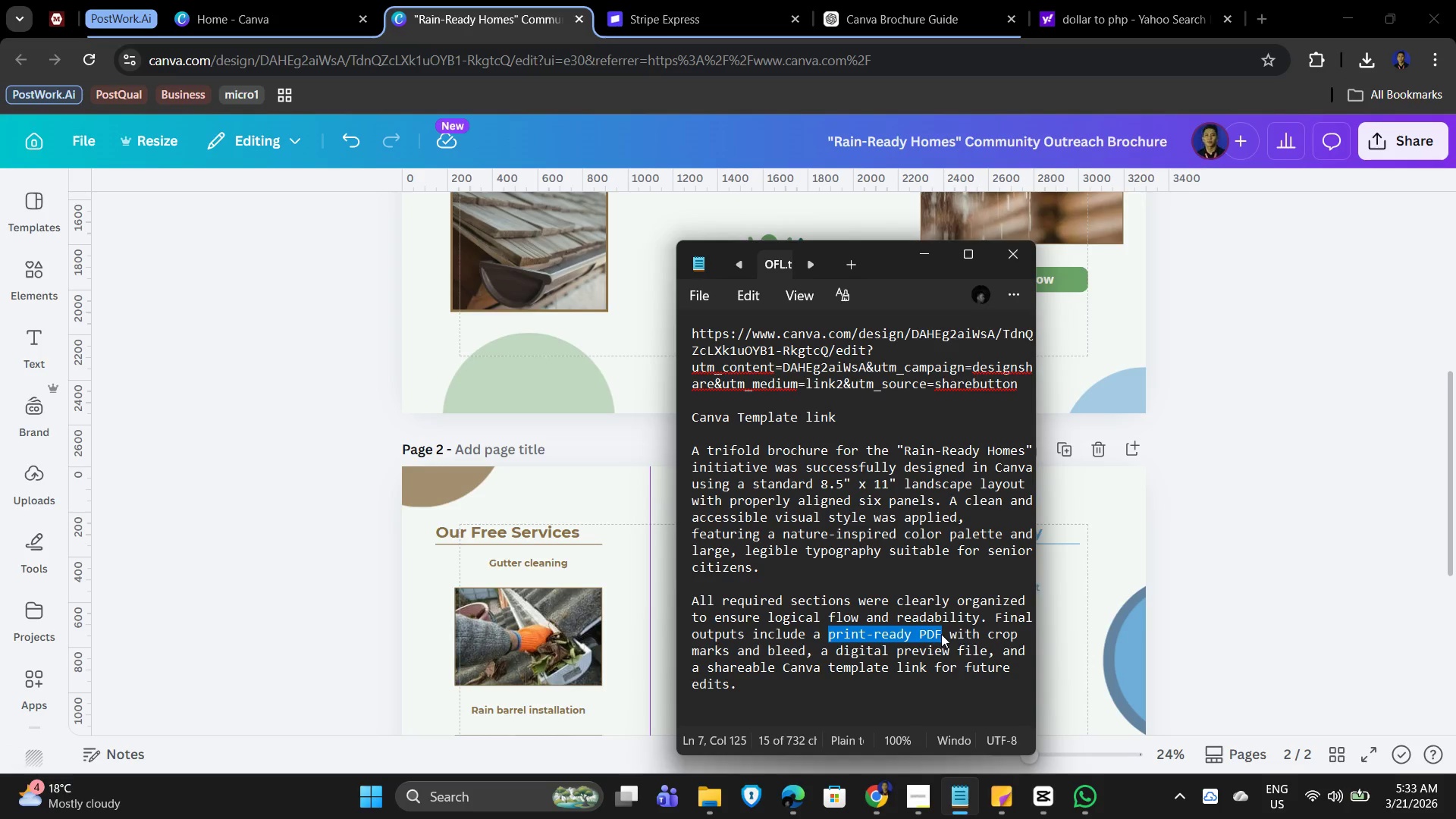 
key(Control+C)
 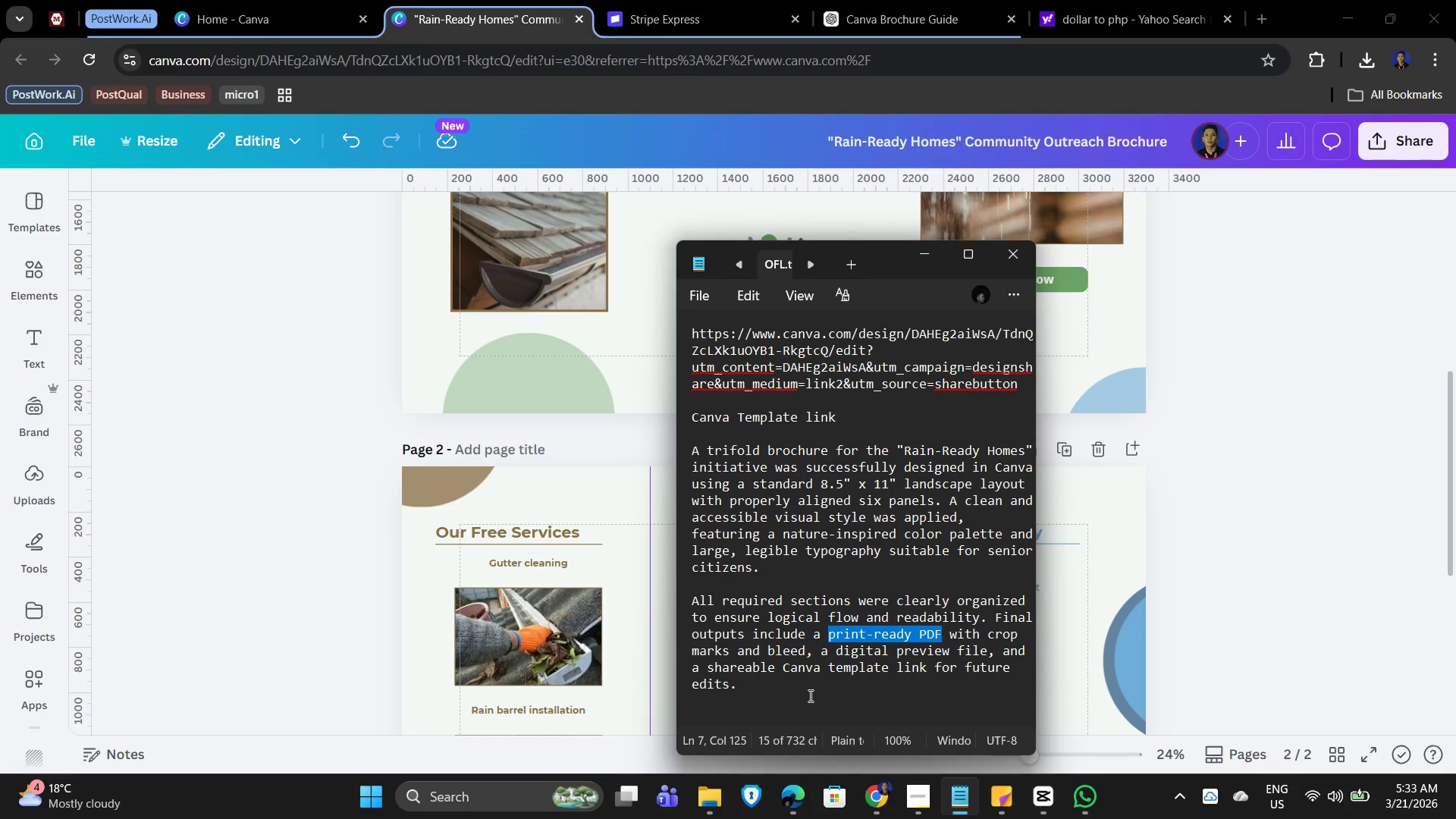 
left_click([800, 691])
 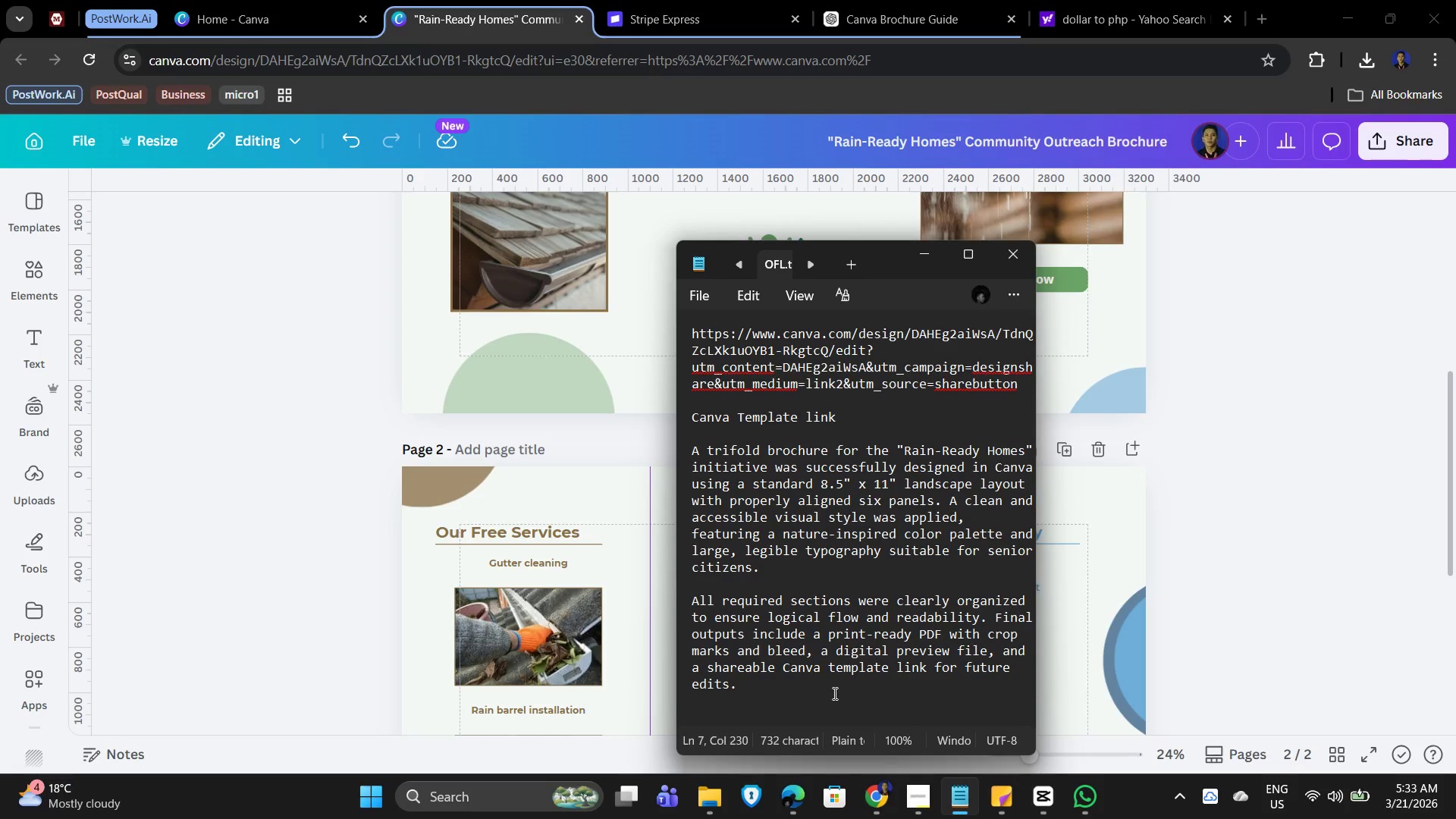 
key(Enter)
 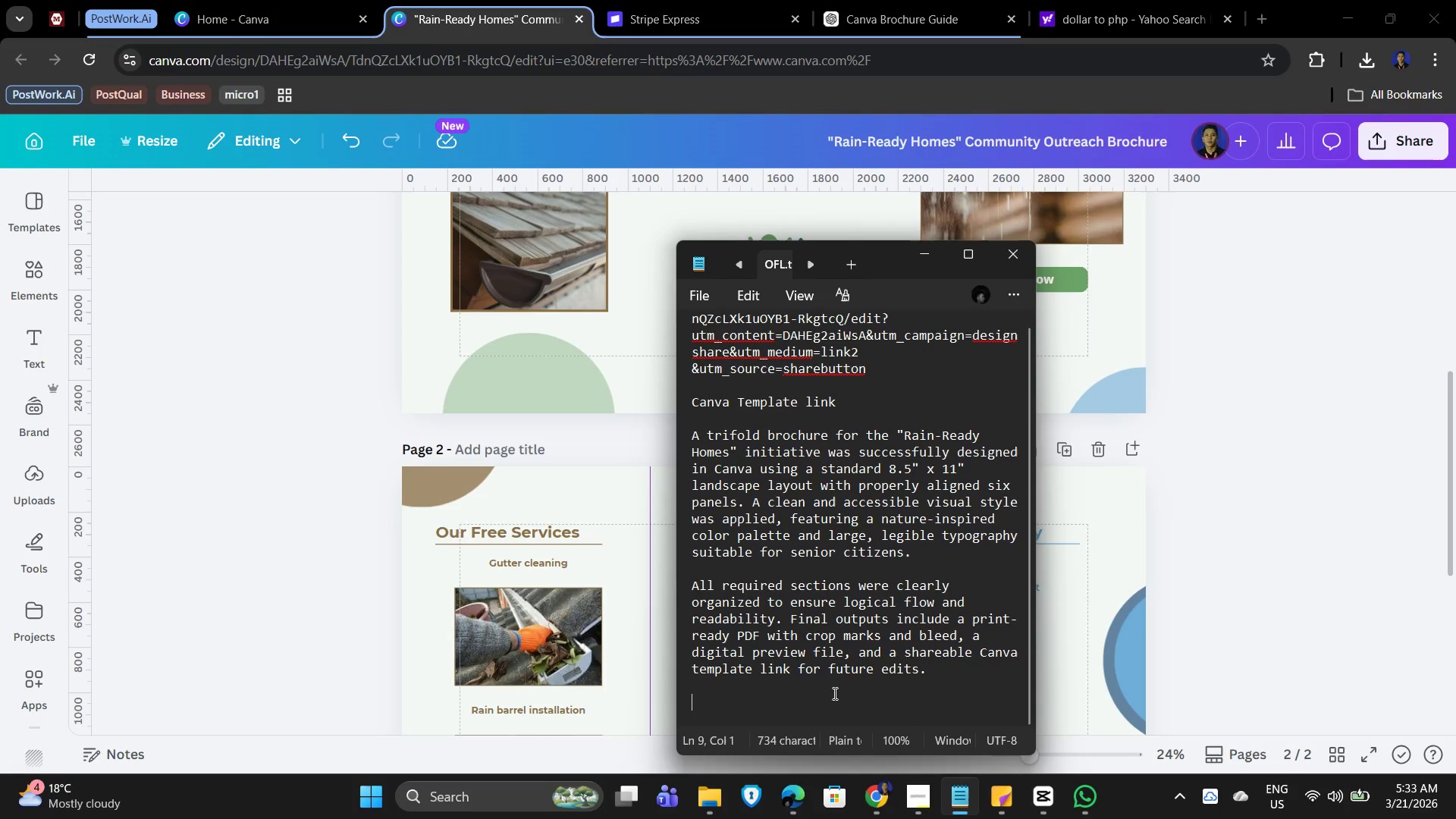 
key(Enter)
 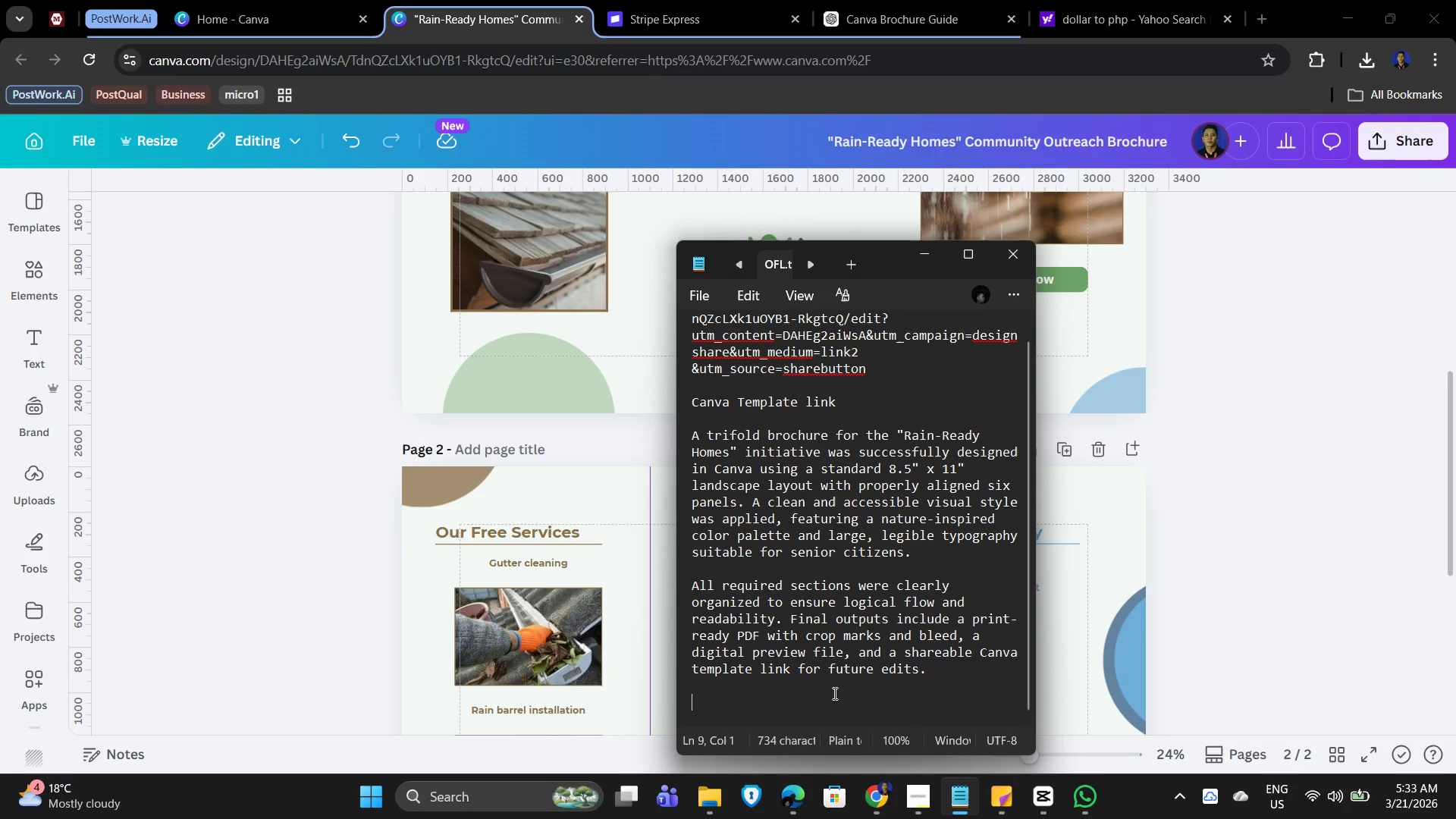 
key(Control+V)
 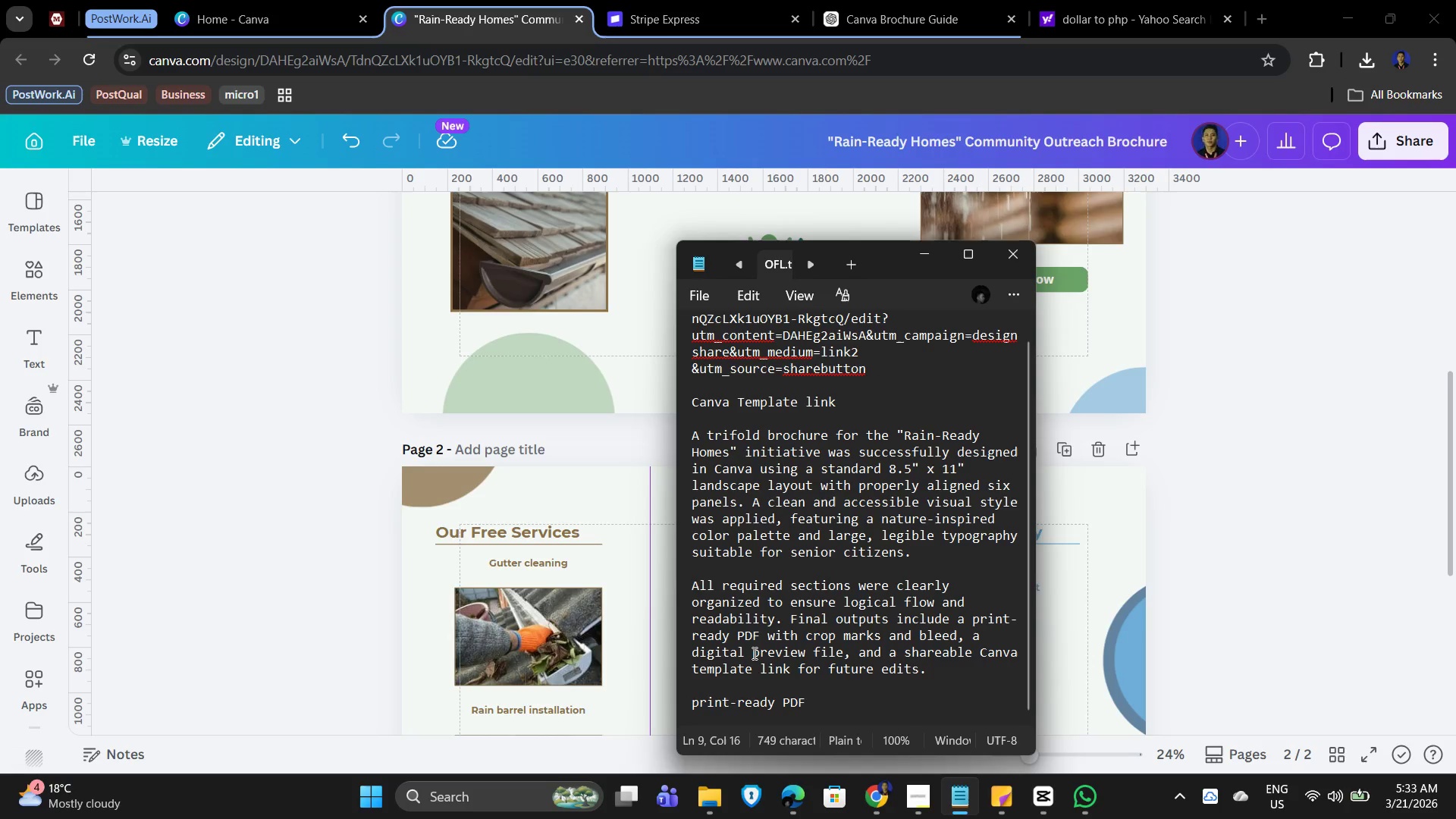 
left_click_drag(start_coordinate=[692, 653], to_coordinate=[846, 654])
 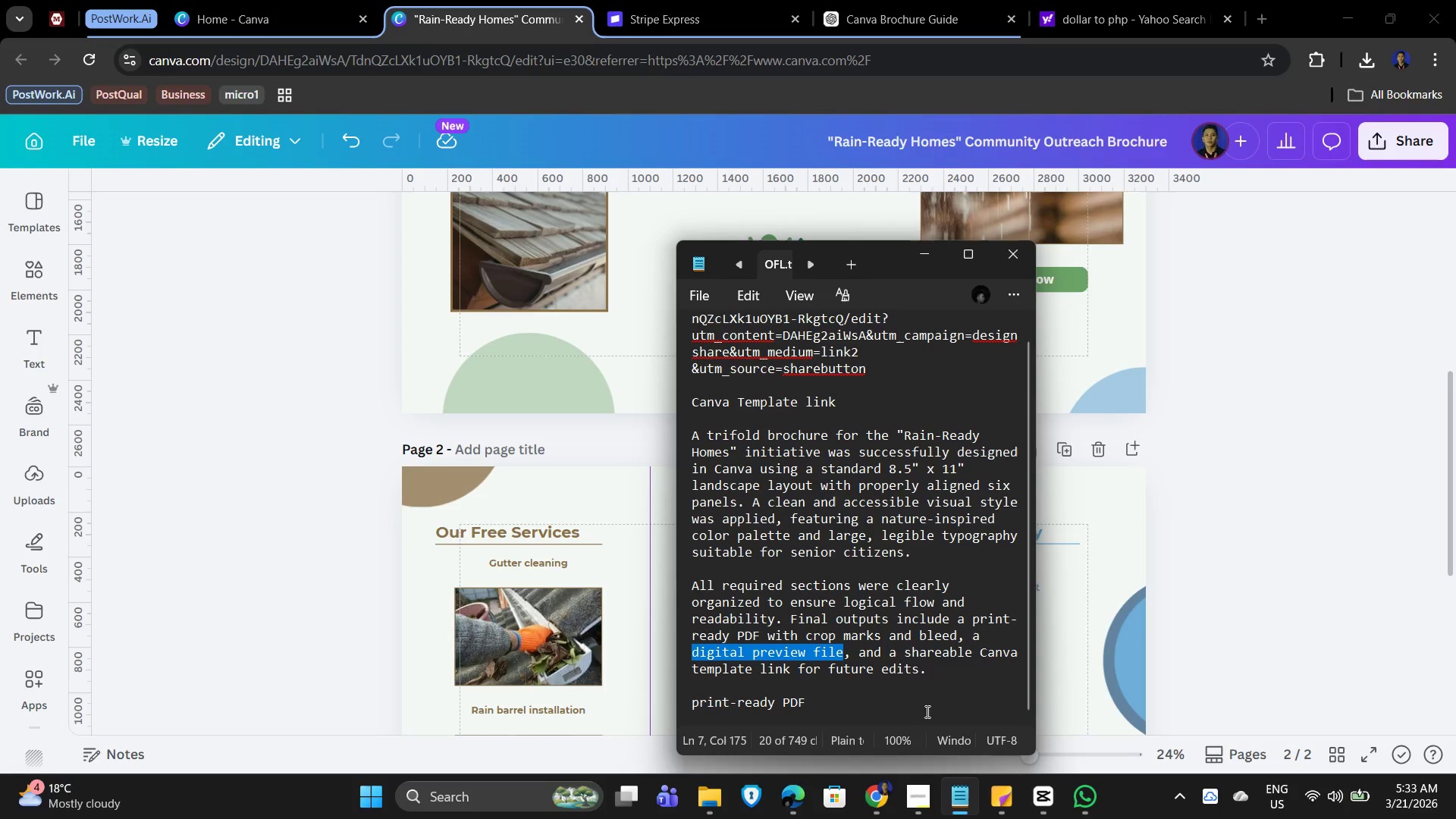 
key(Control+C)
 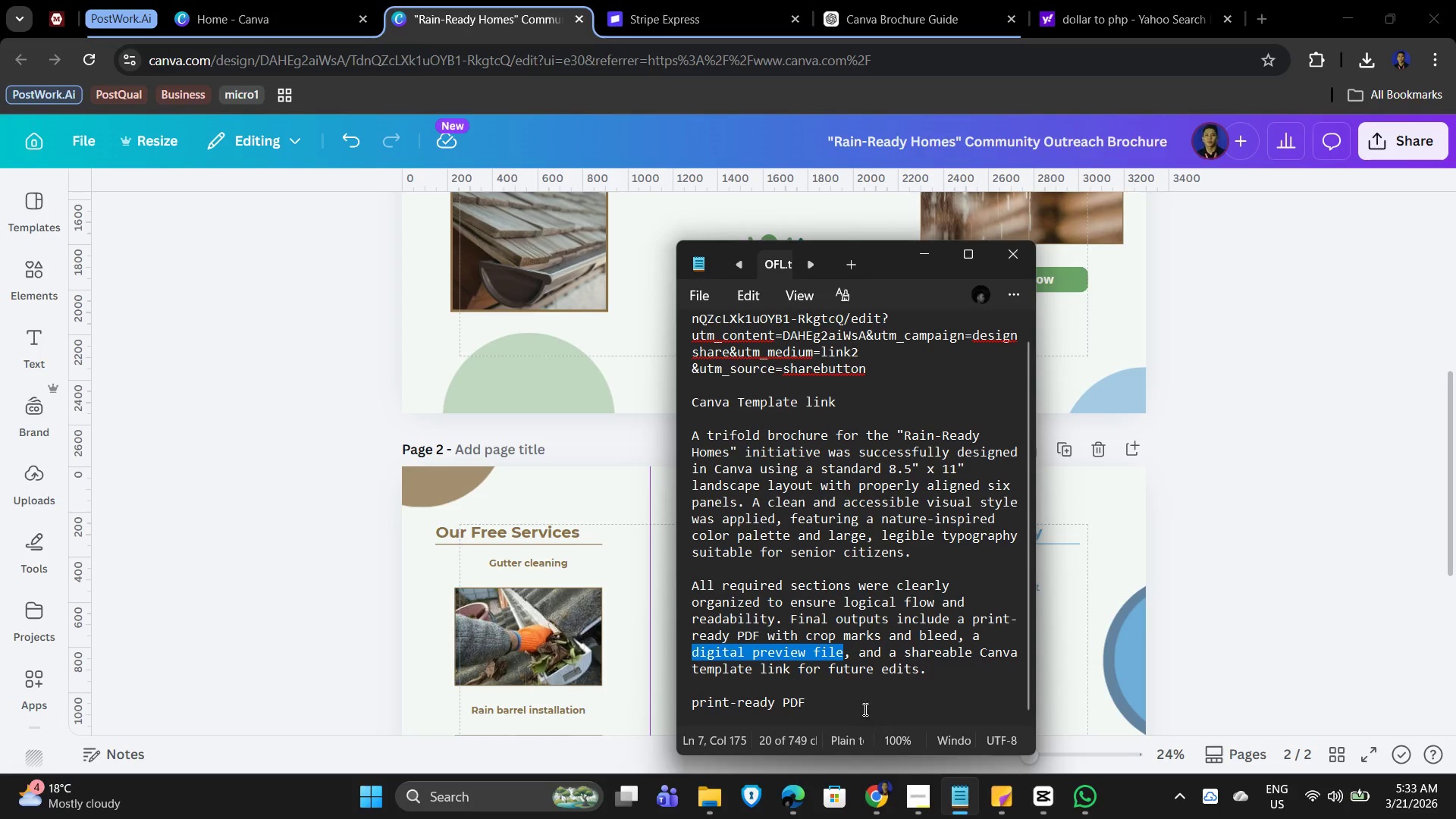 
left_click([861, 705])
 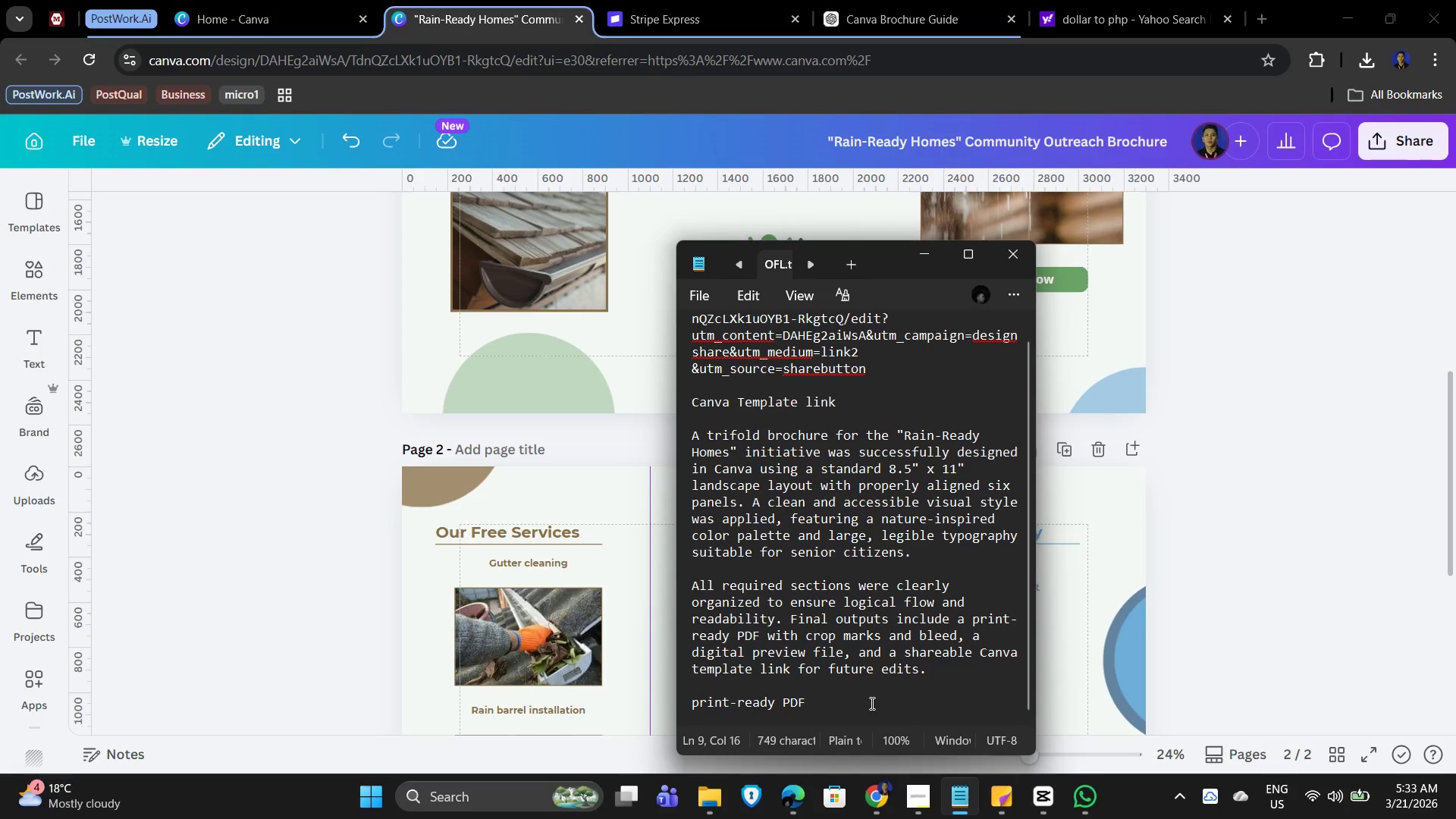 
key(Enter)
 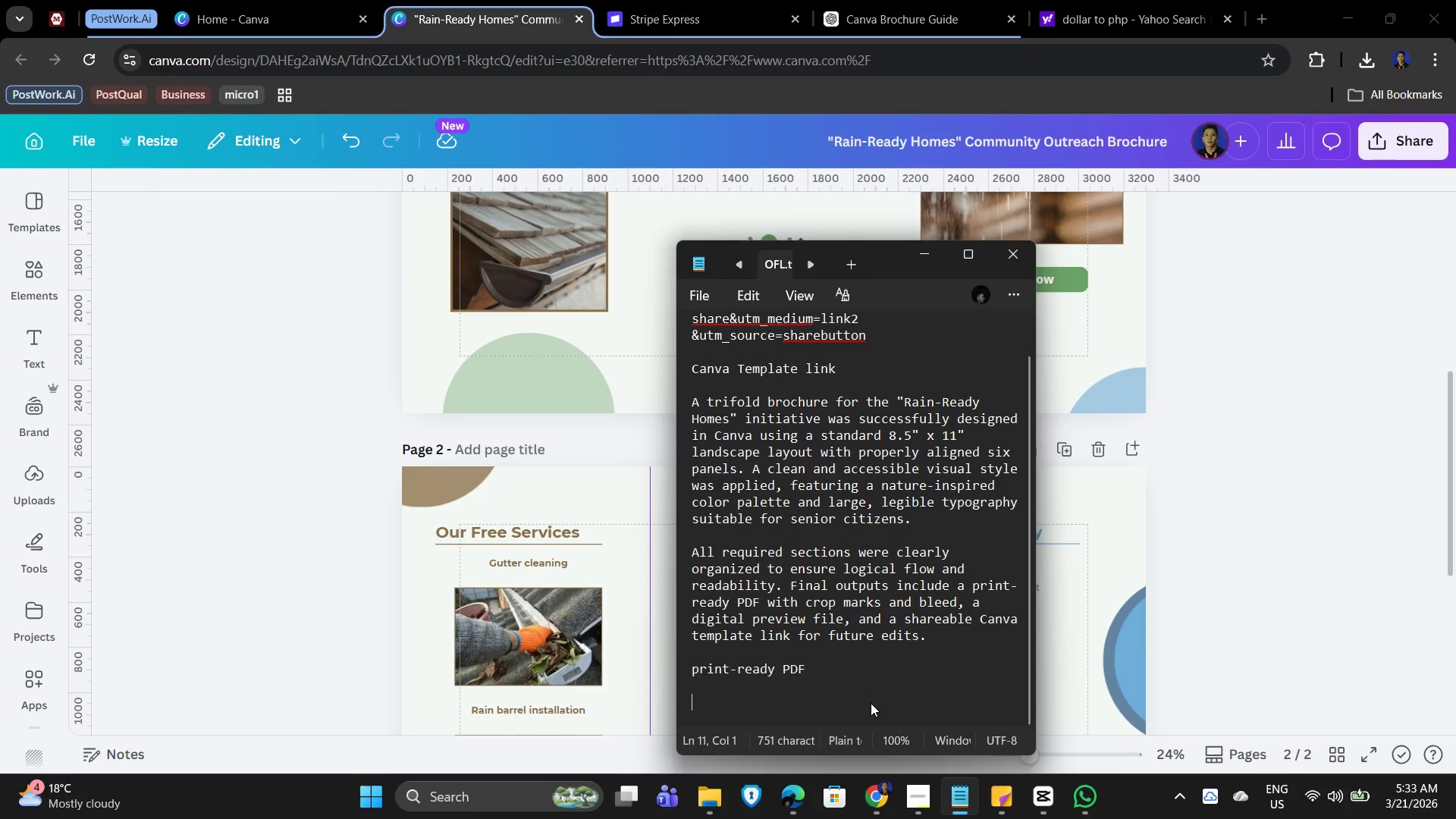 
key(Enter)
 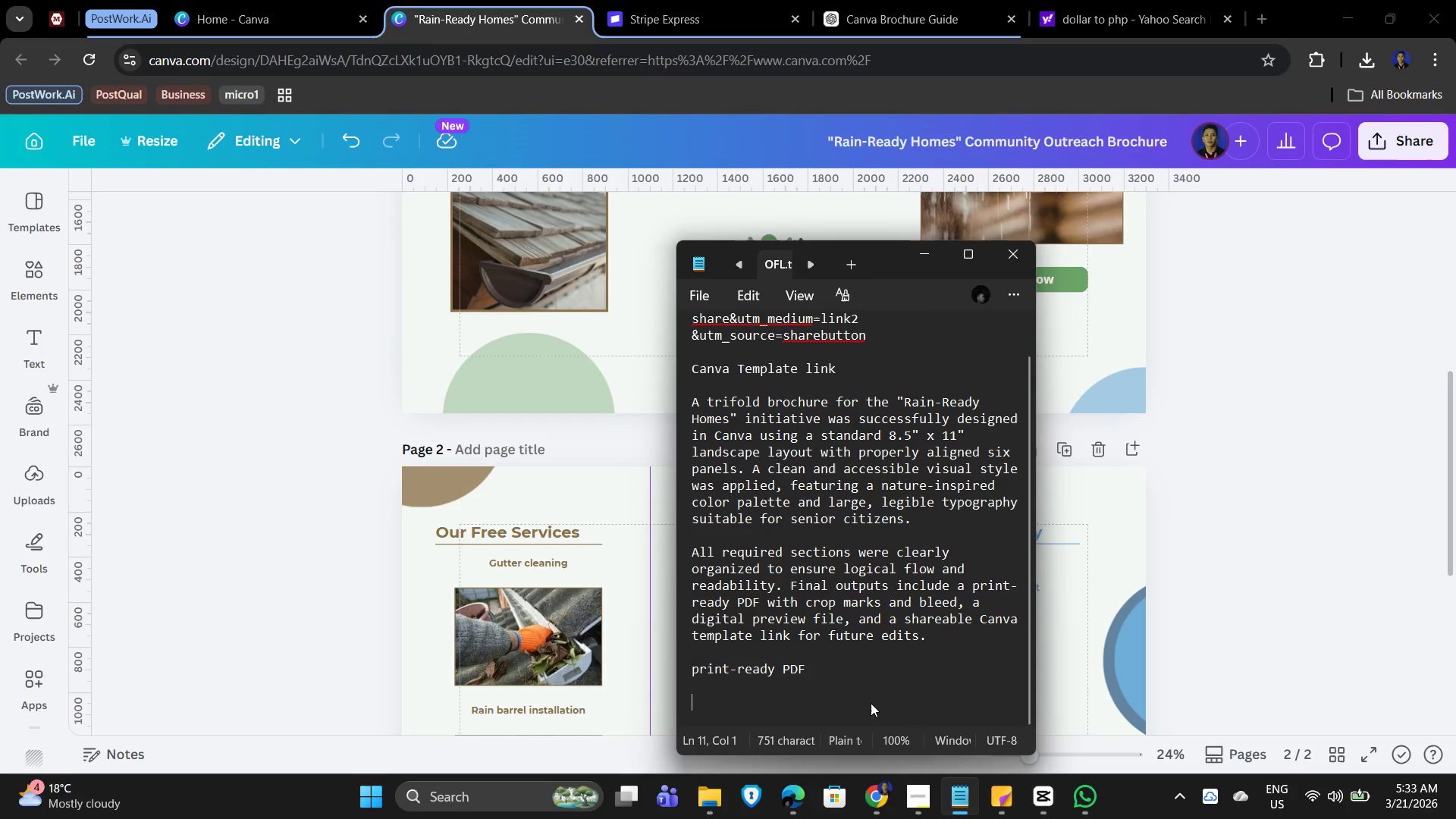 
key(Control+V)
 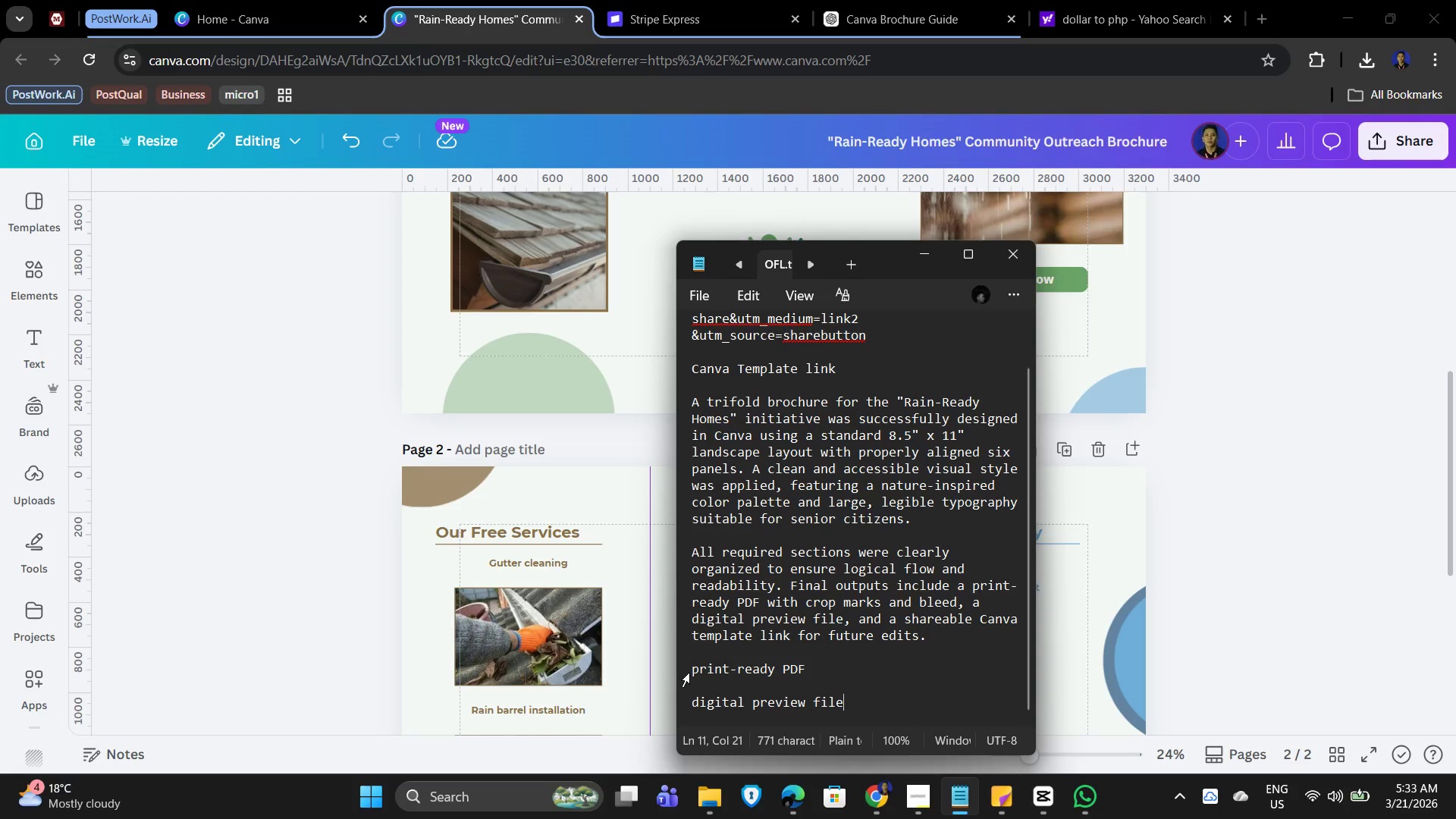 
left_click([698, 670])
 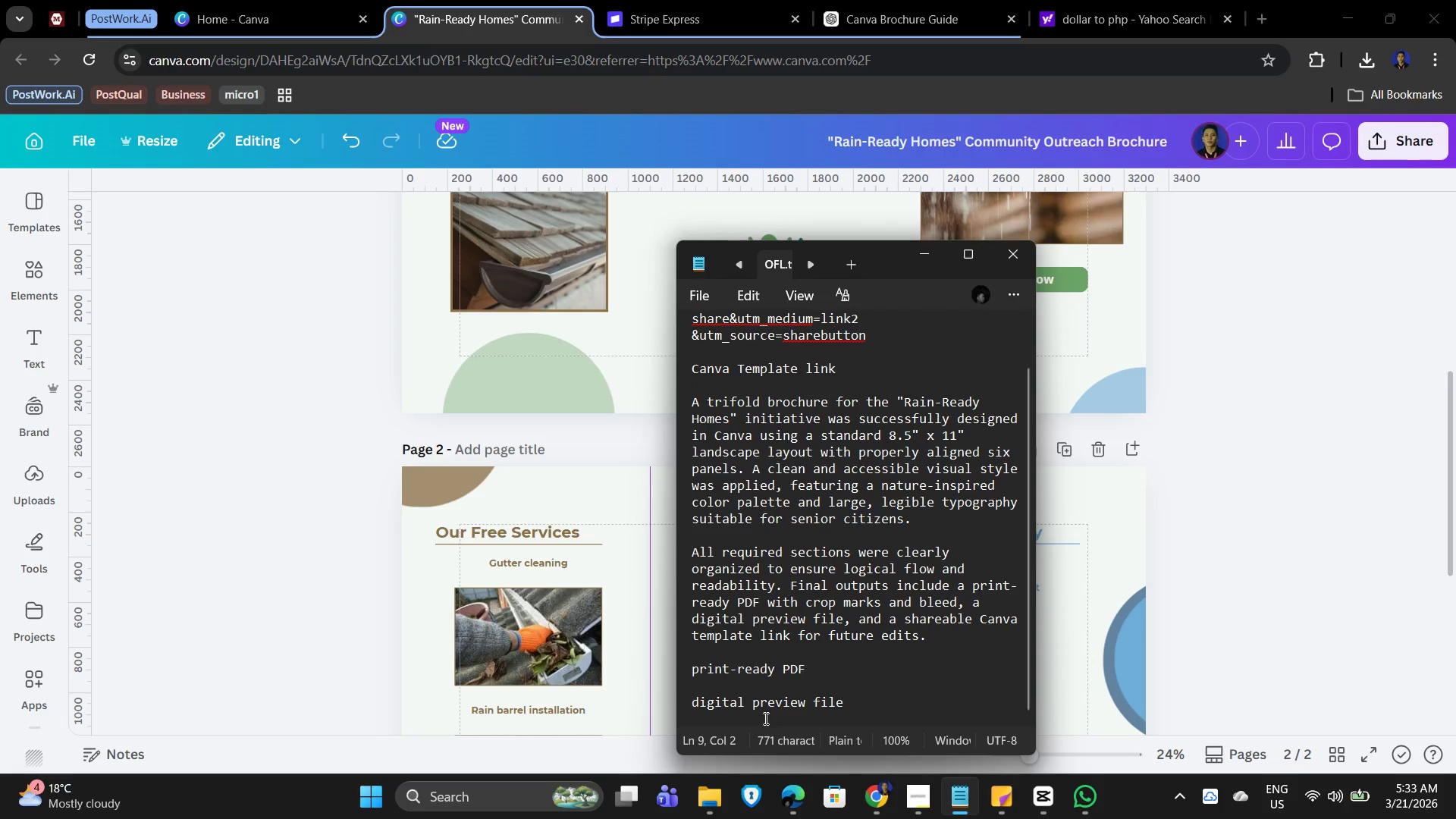 
key(Backspace)
 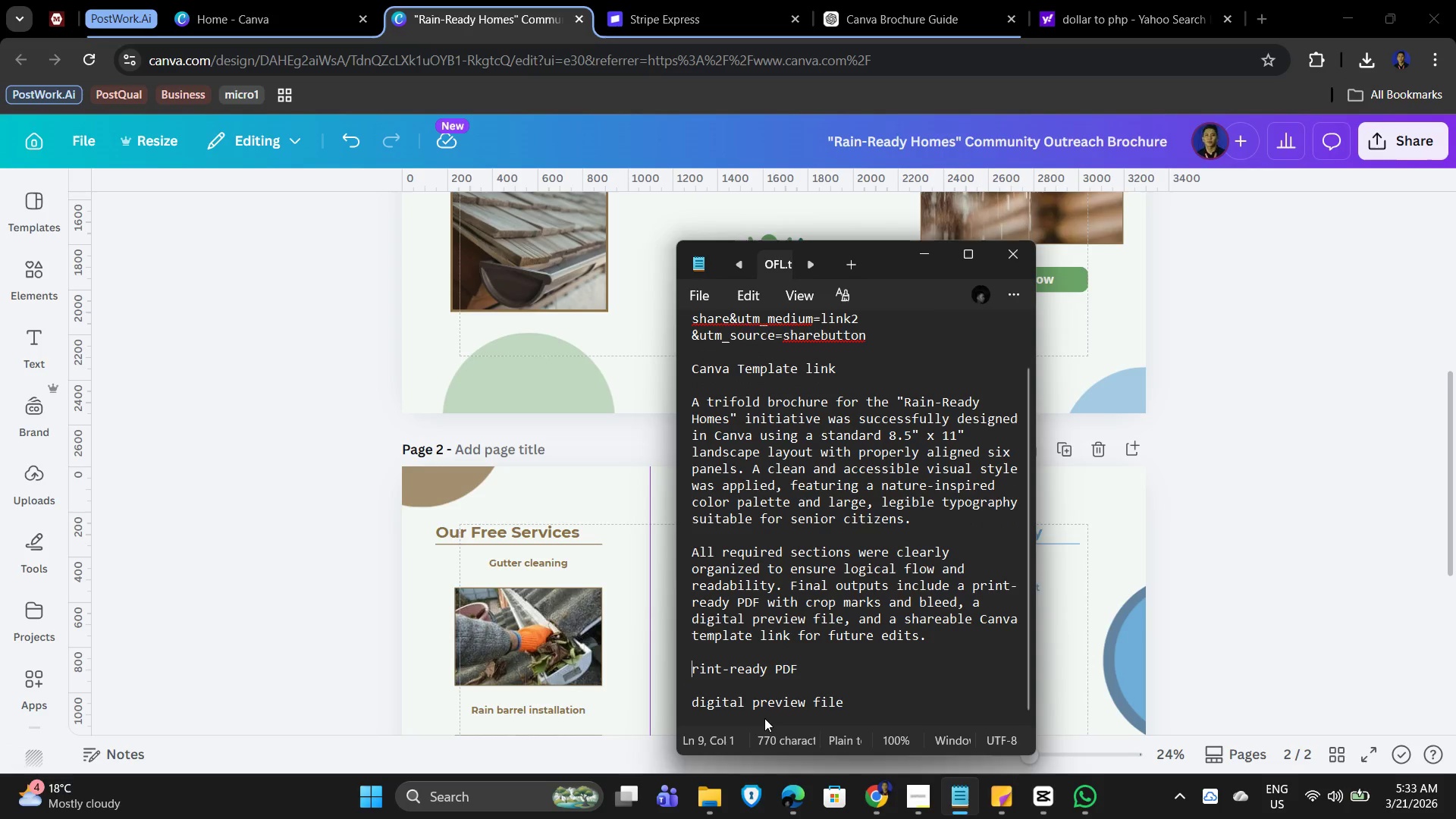 
key(Shift+P)
 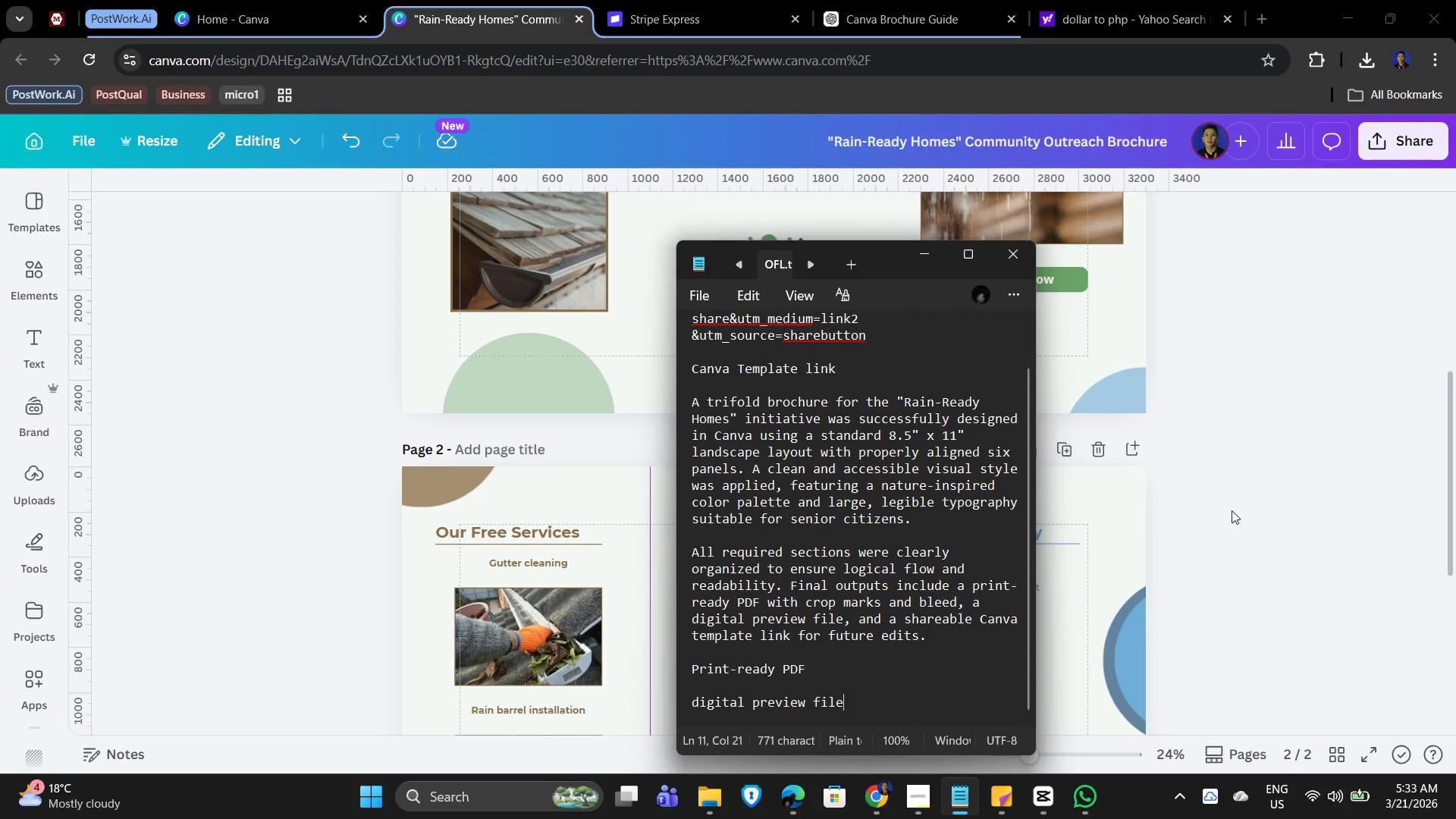 
scroll: coordinate [982, 486], scroll_direction: up, amount: 4.0
 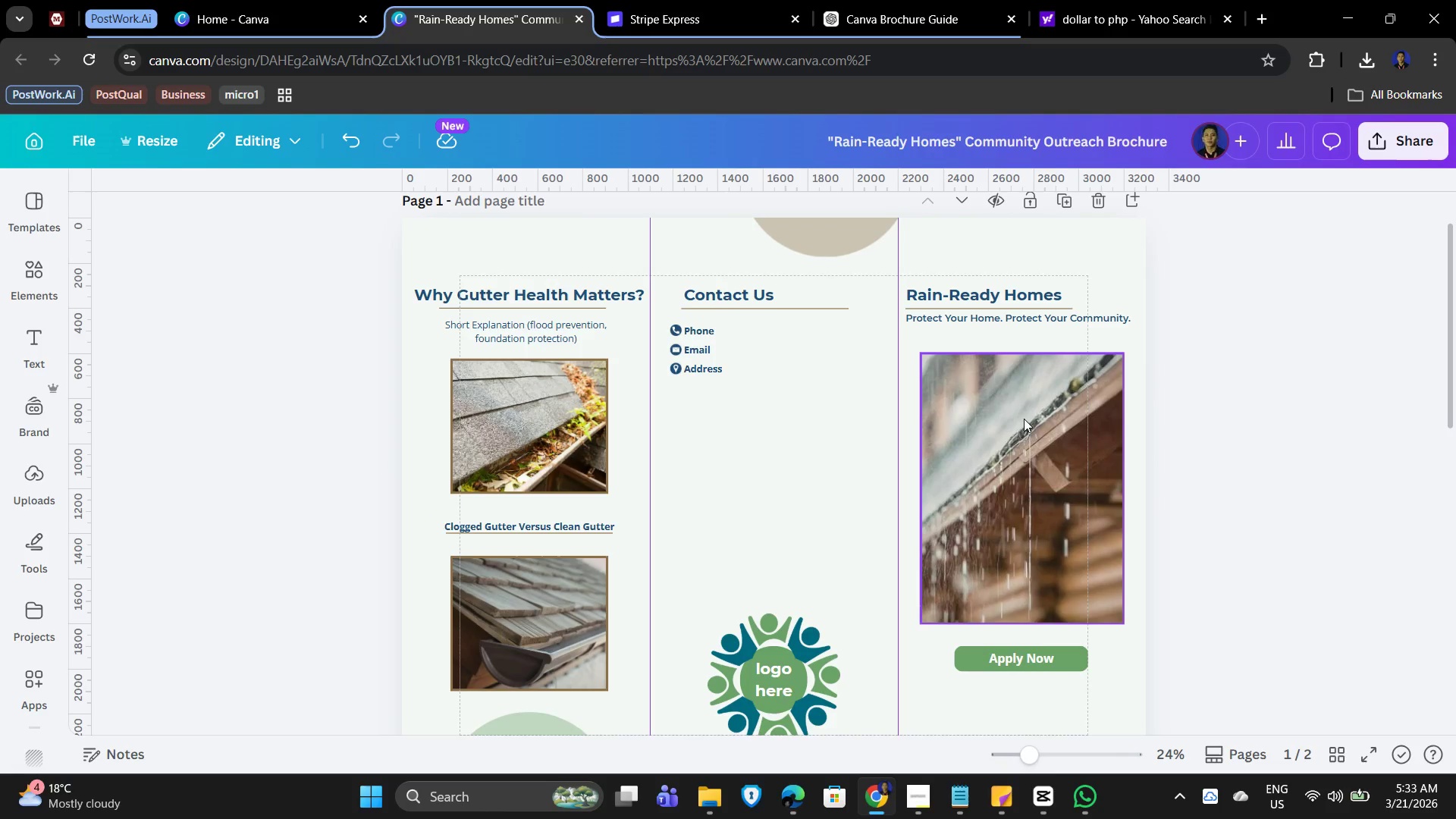 
key(Control+ControlLeft)
 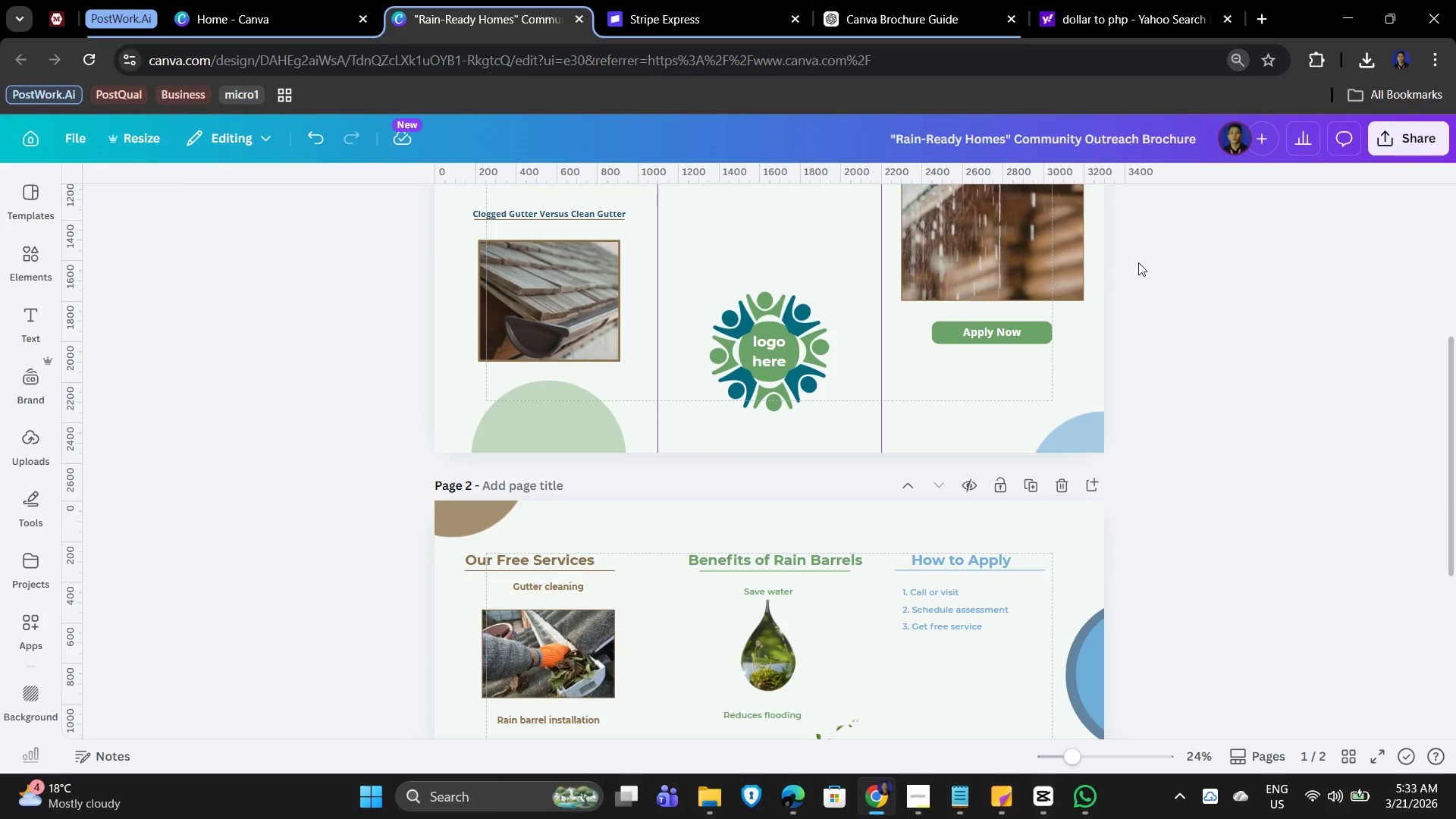 
scroll: coordinate [1031, 421], scroll_direction: down, amount: 4.0
 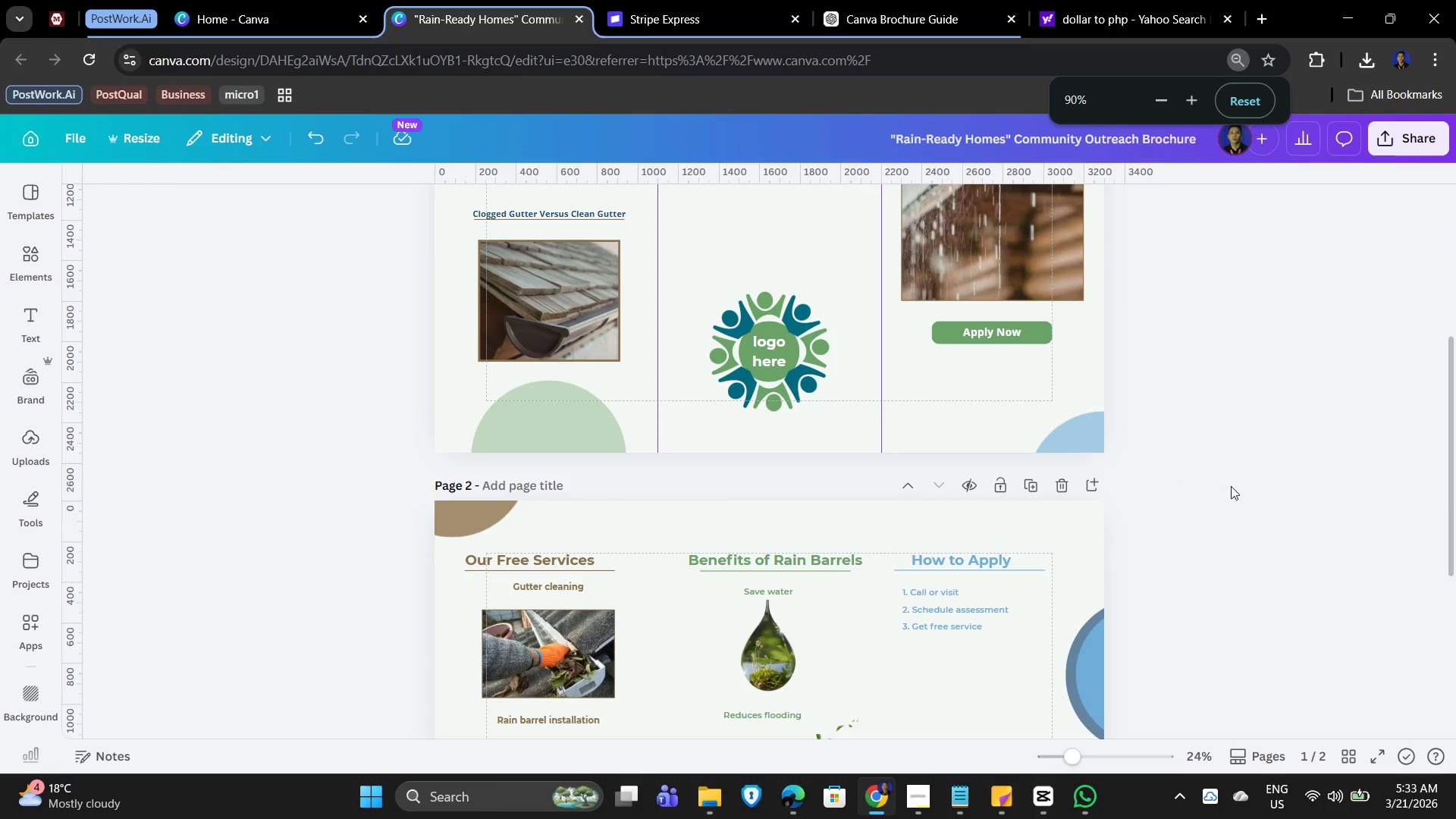 
hold_key(key=ControlLeft, duration=0.39)
 